 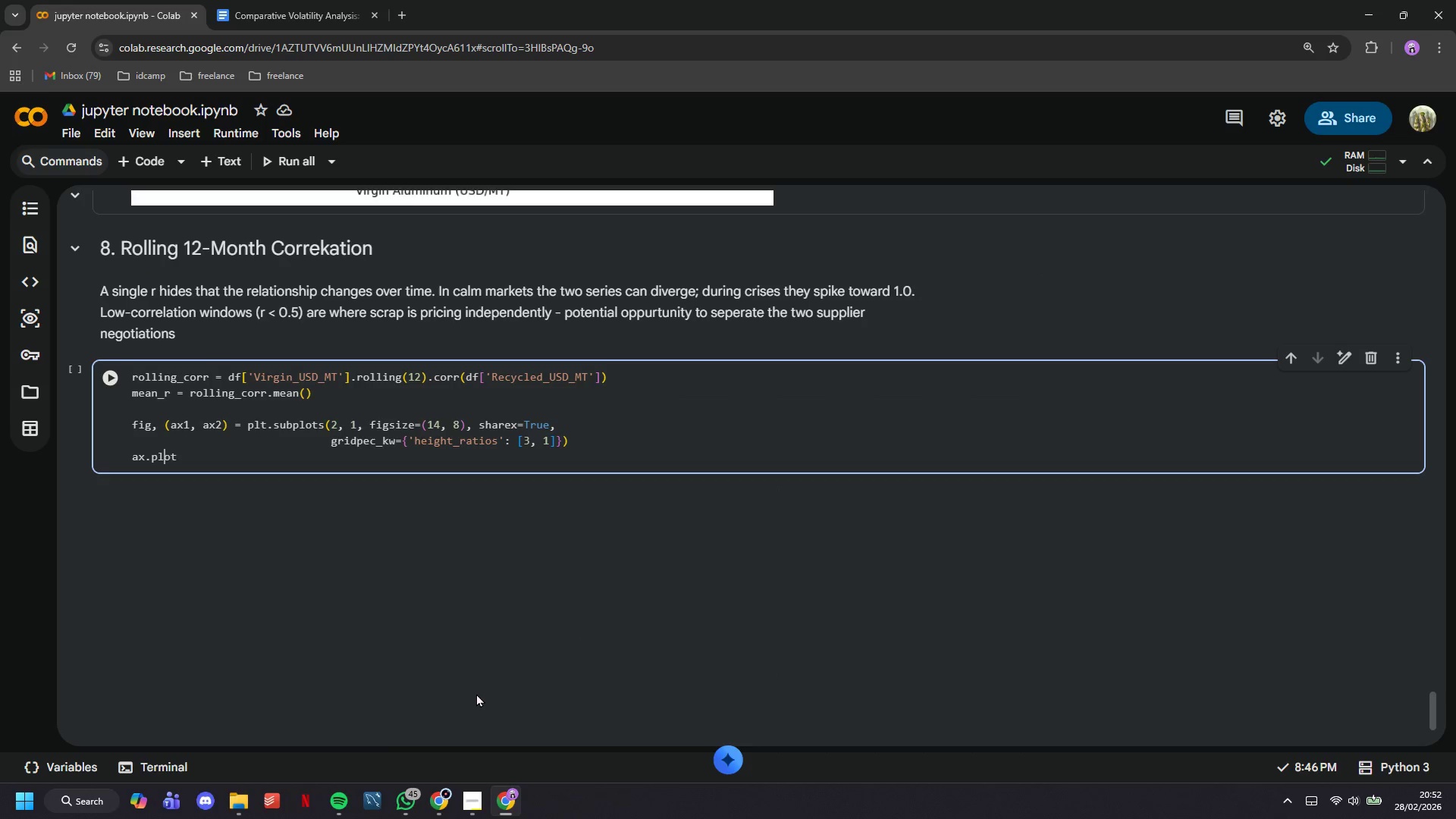 
key(ArrowLeft)
 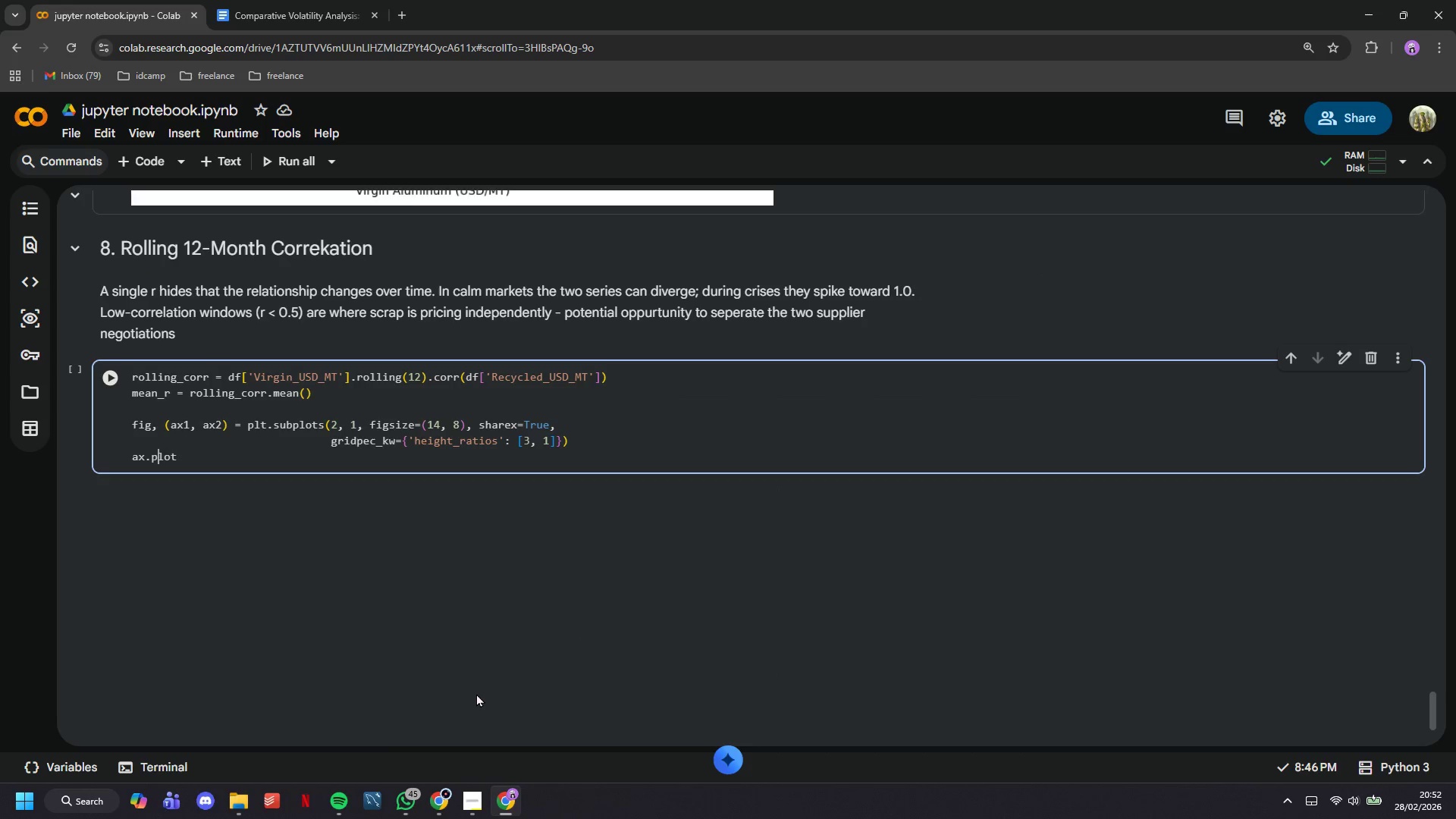 
key(ArrowLeft)
 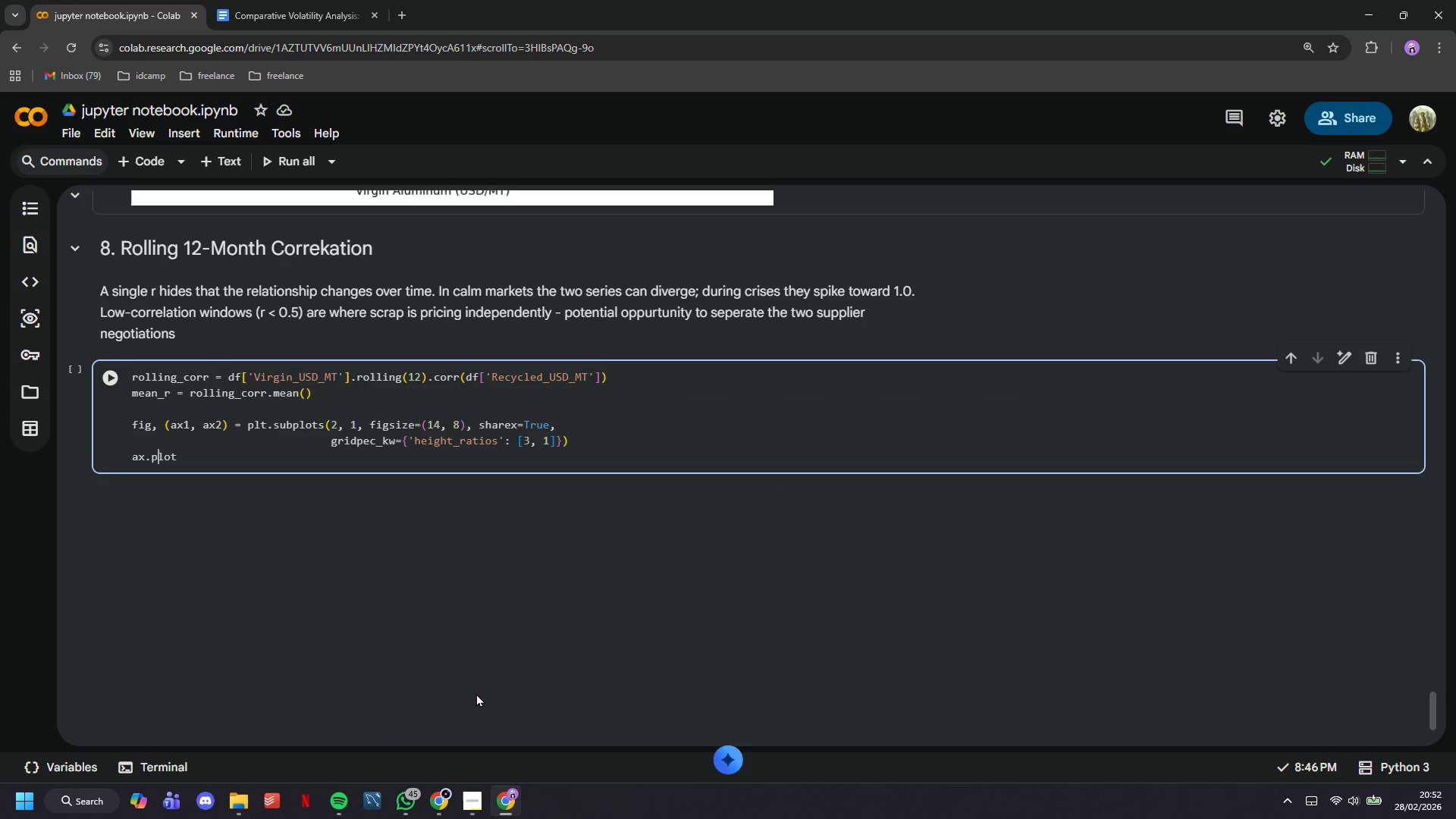 
key(ArrowLeft)
 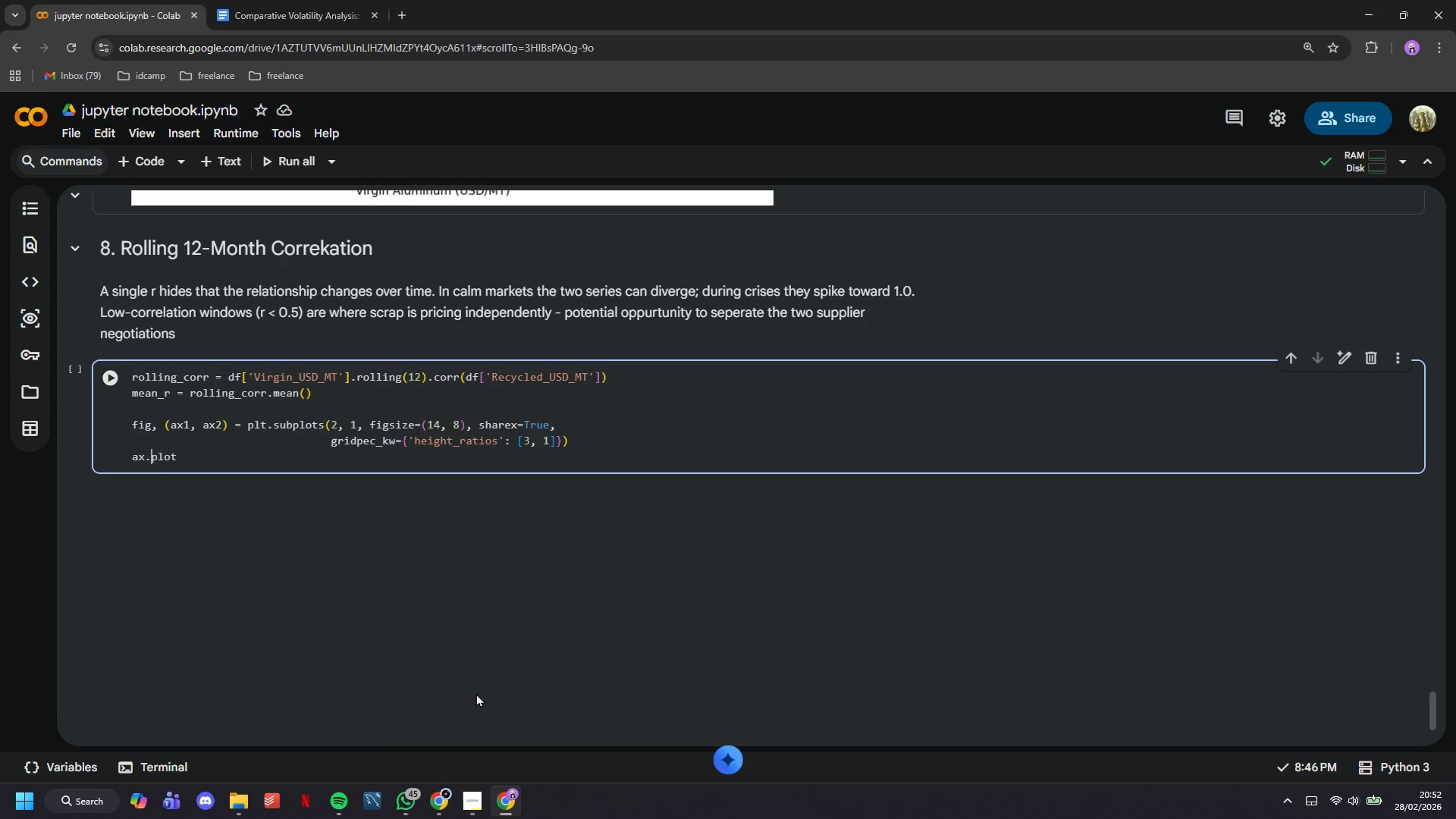 
key(ArrowLeft)
 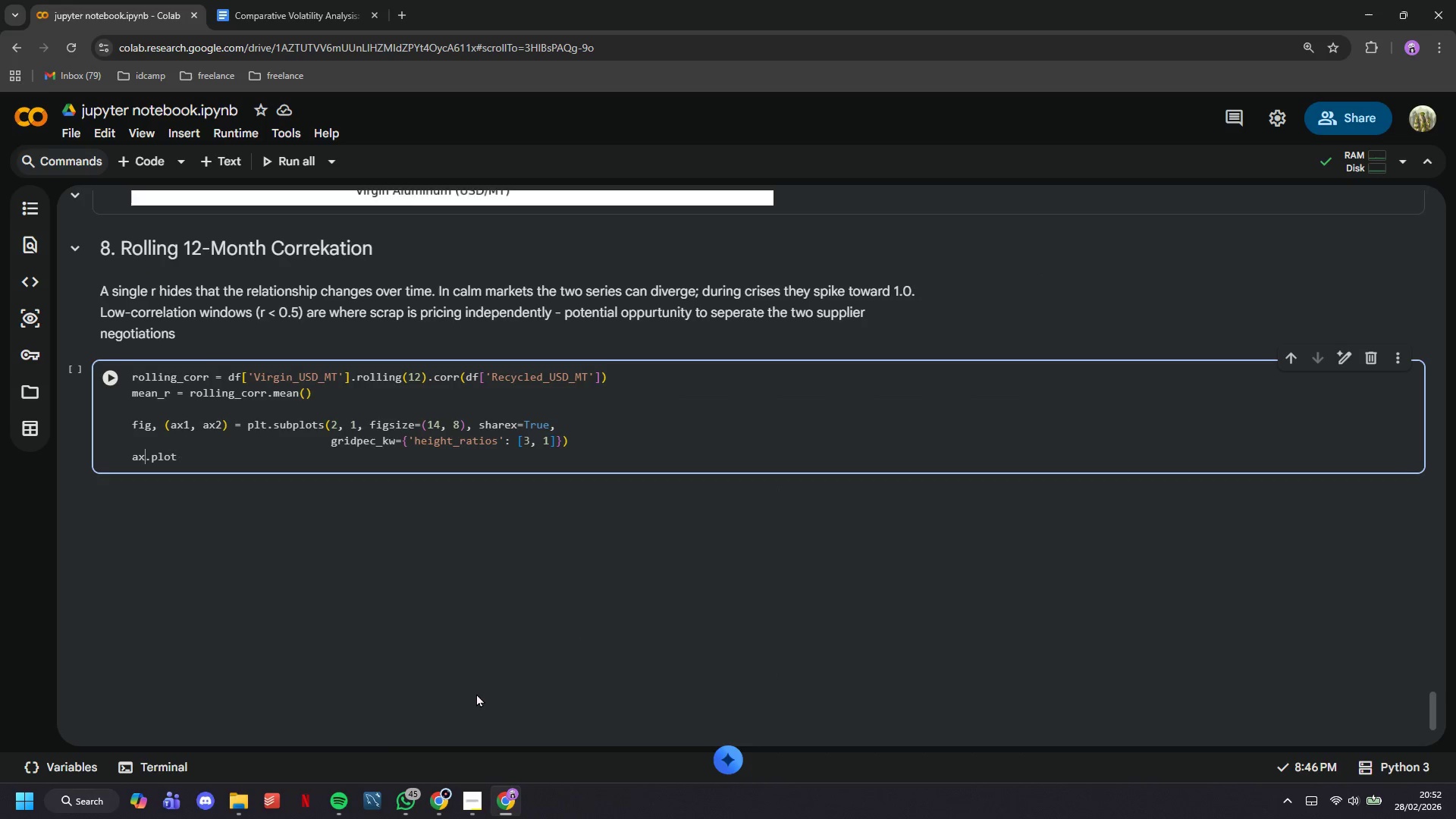 
key(1)
 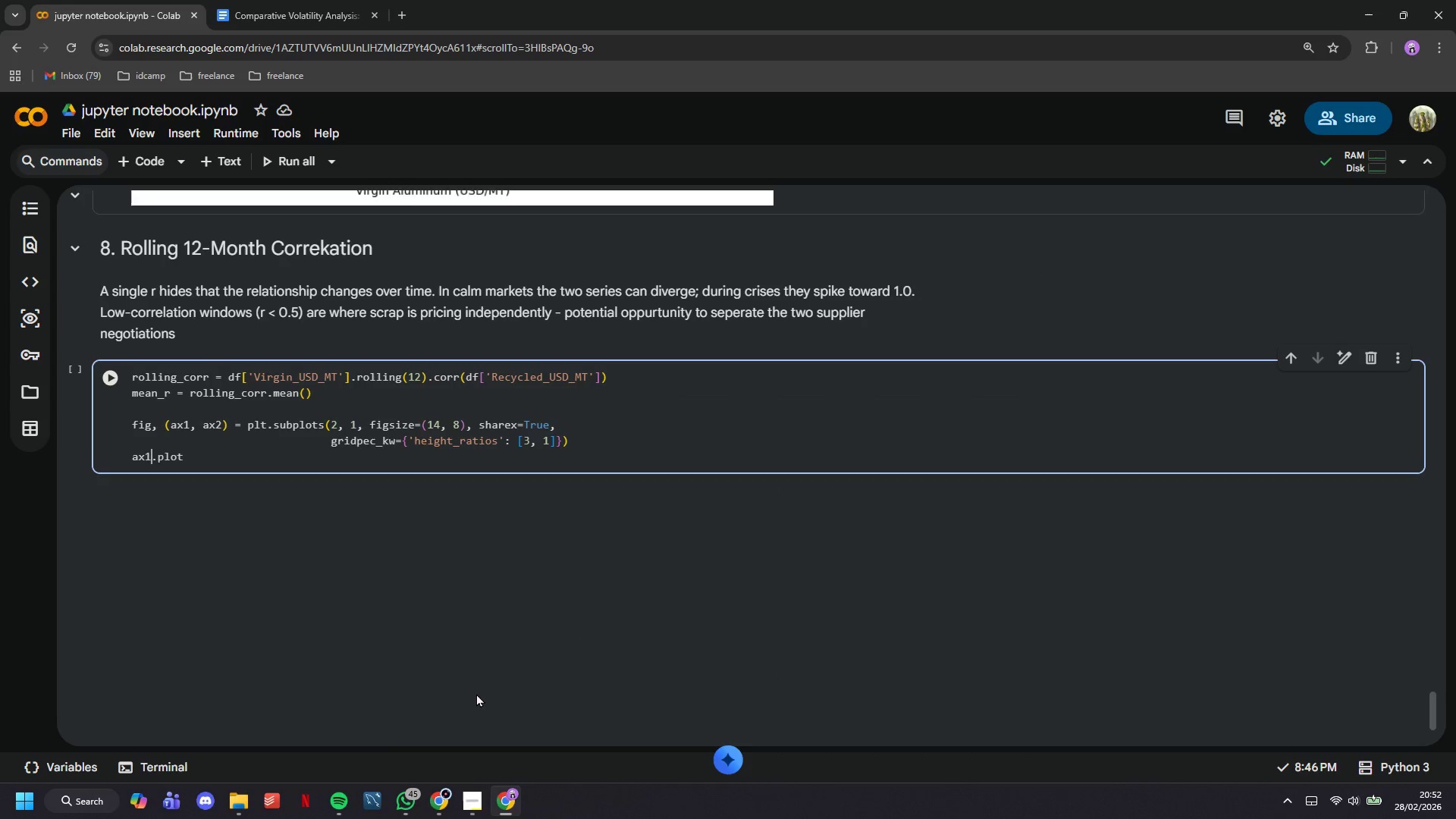 
hold_key(key=ArrowRight, duration=0.95)
 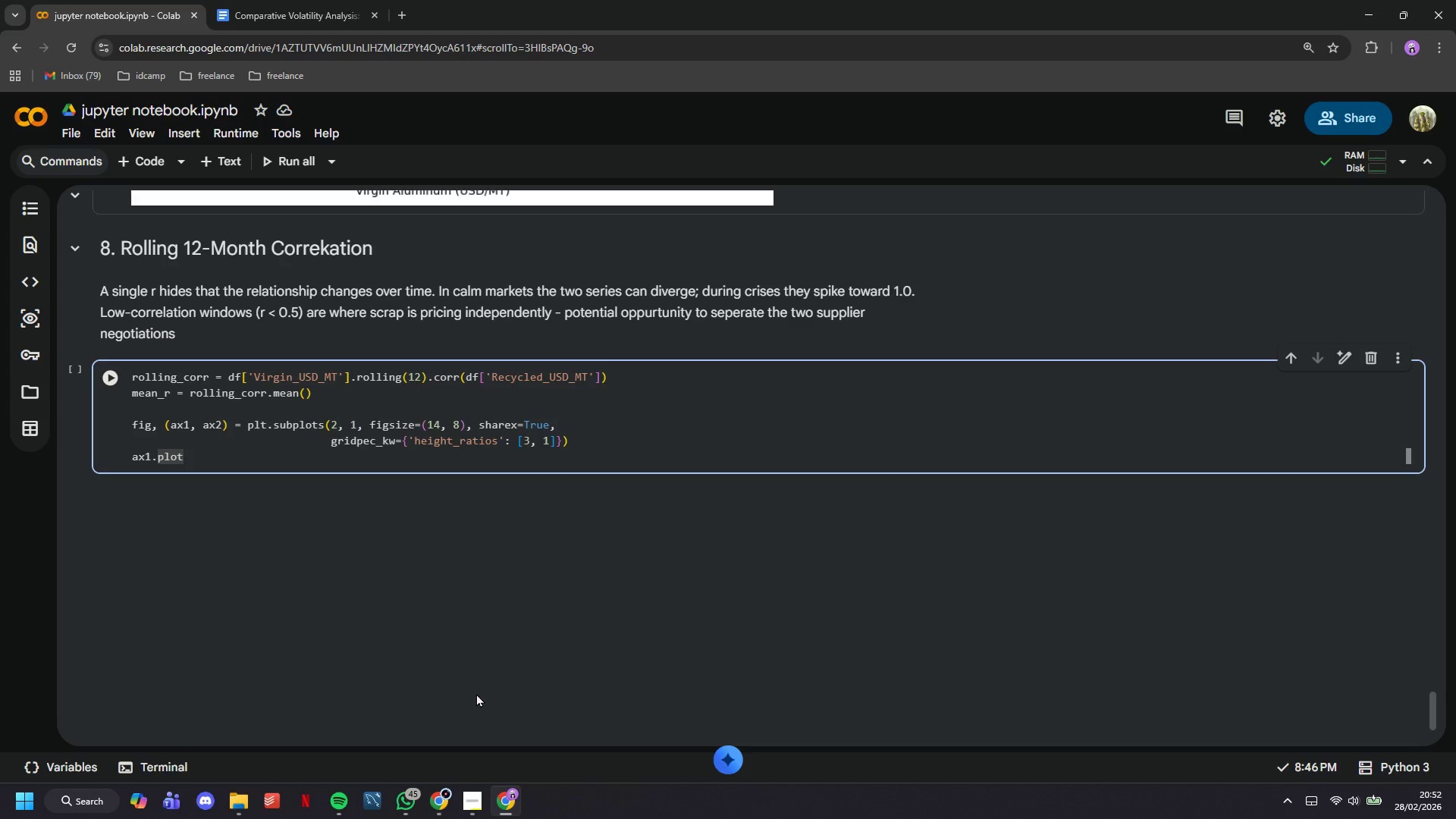 
hold_key(key=ArrowRight, duration=18.48)
 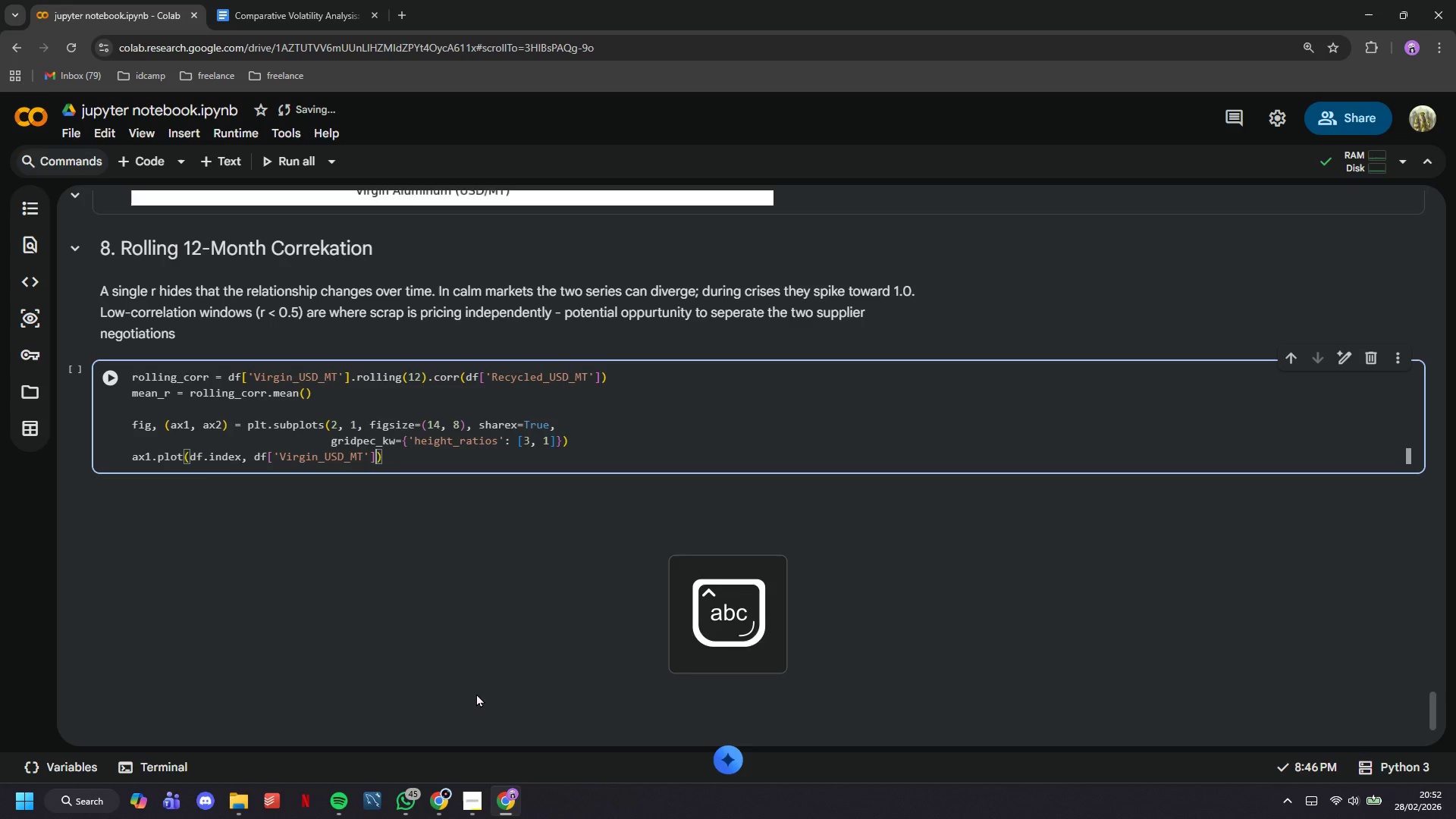 
type((df.index, df['Virgin_USD_MT)
 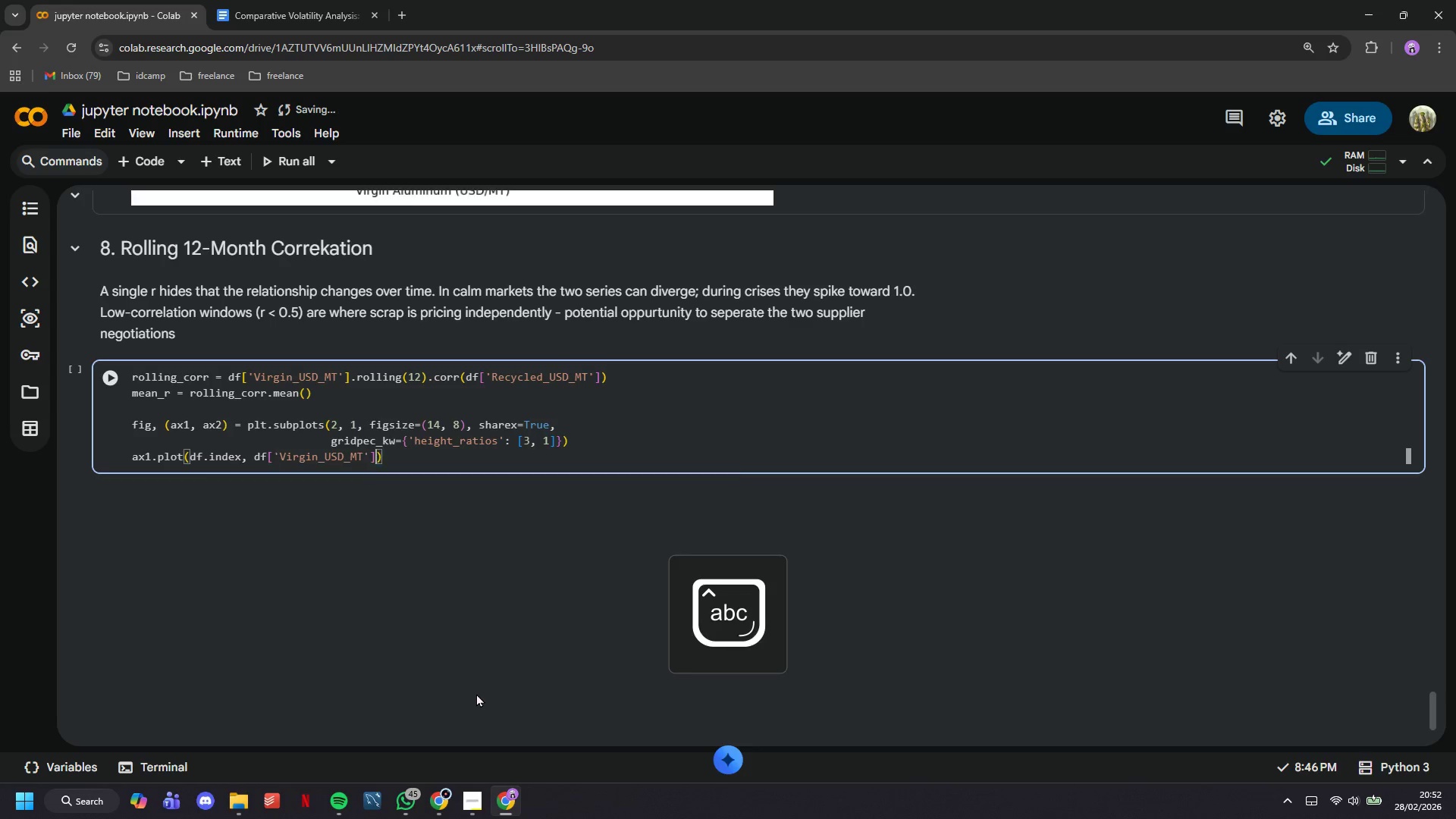 
 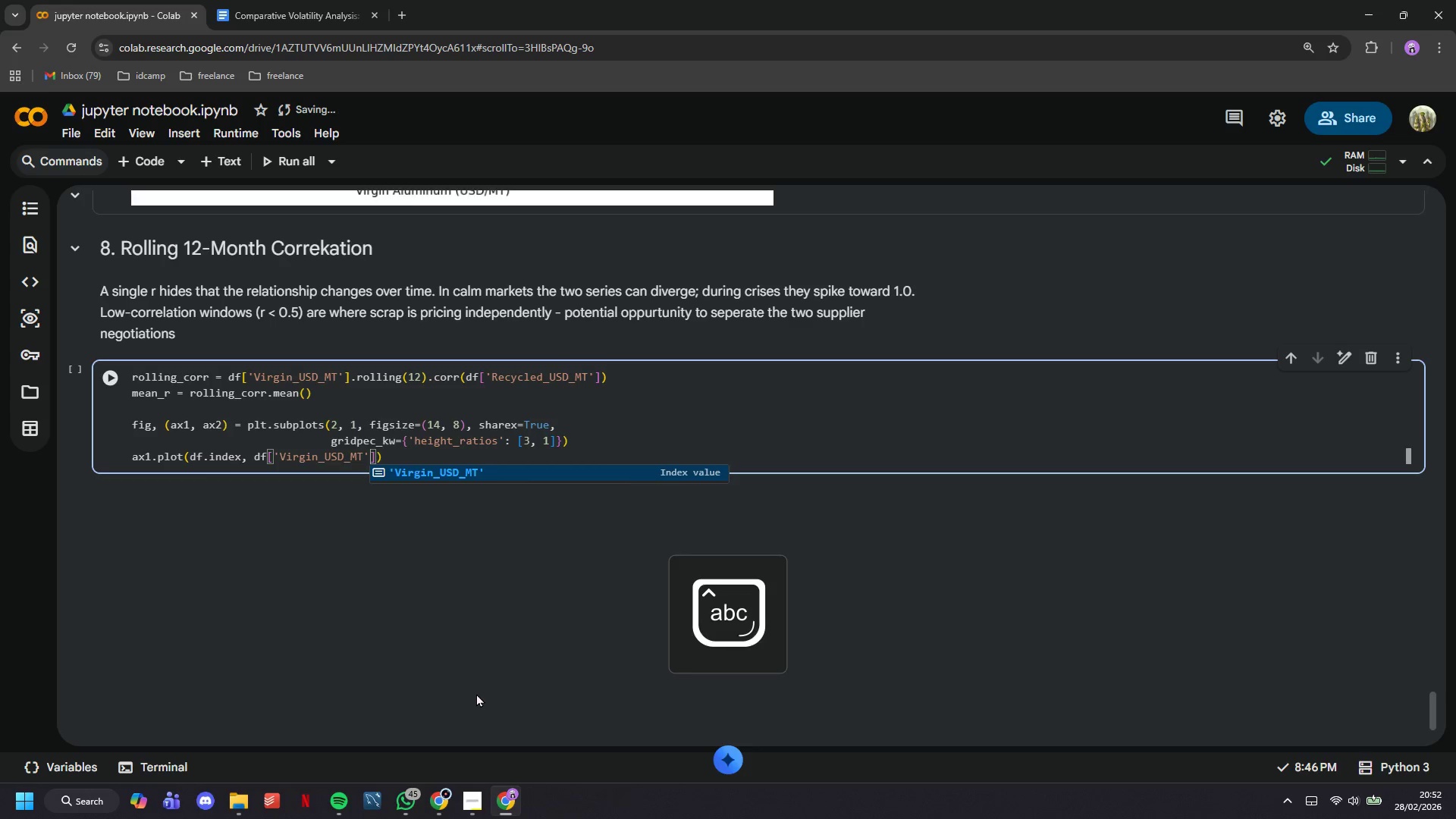 
key(ArrowRight)
 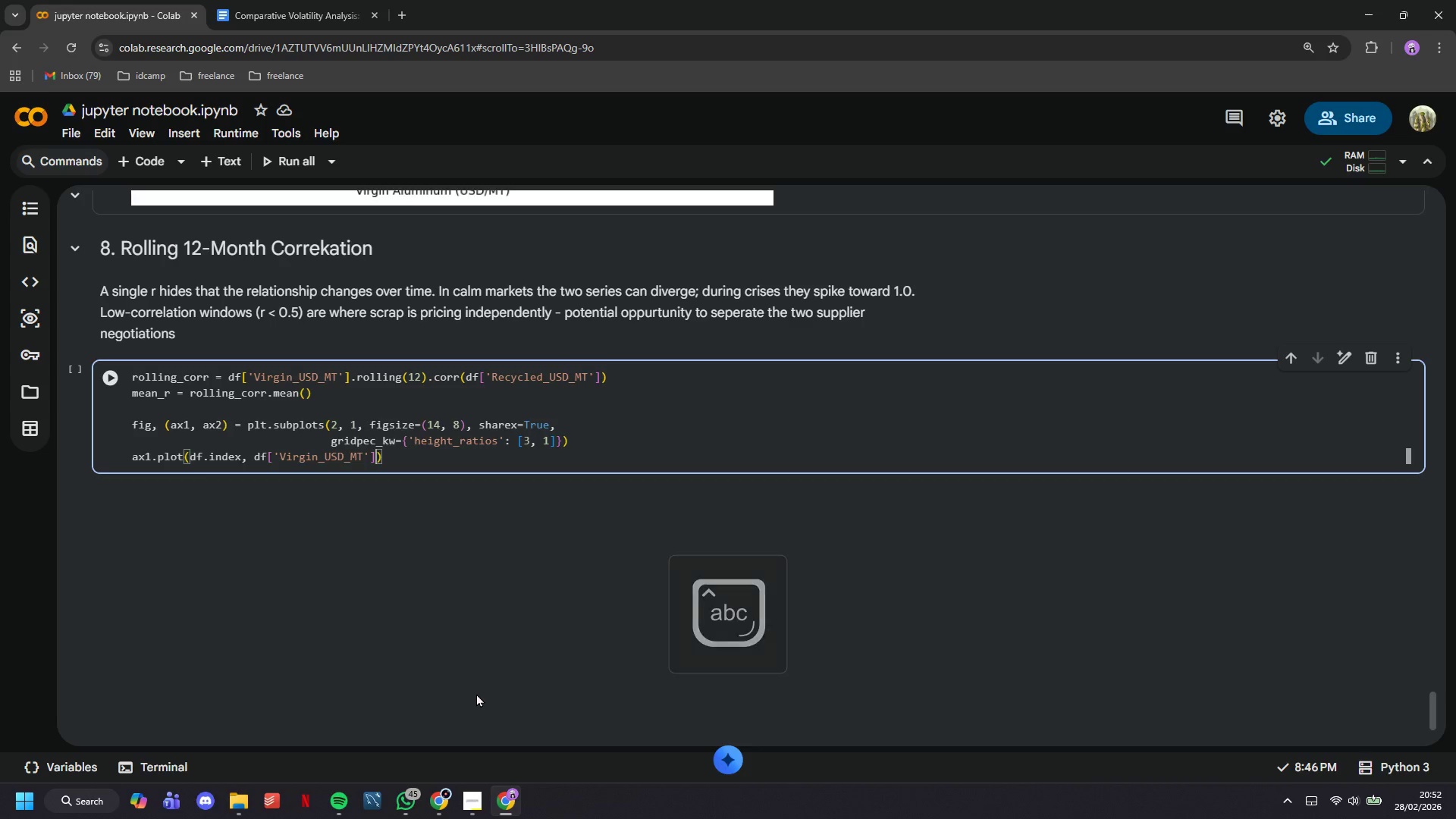 
type(, color=C_VIRGIN, label="Virgin)
 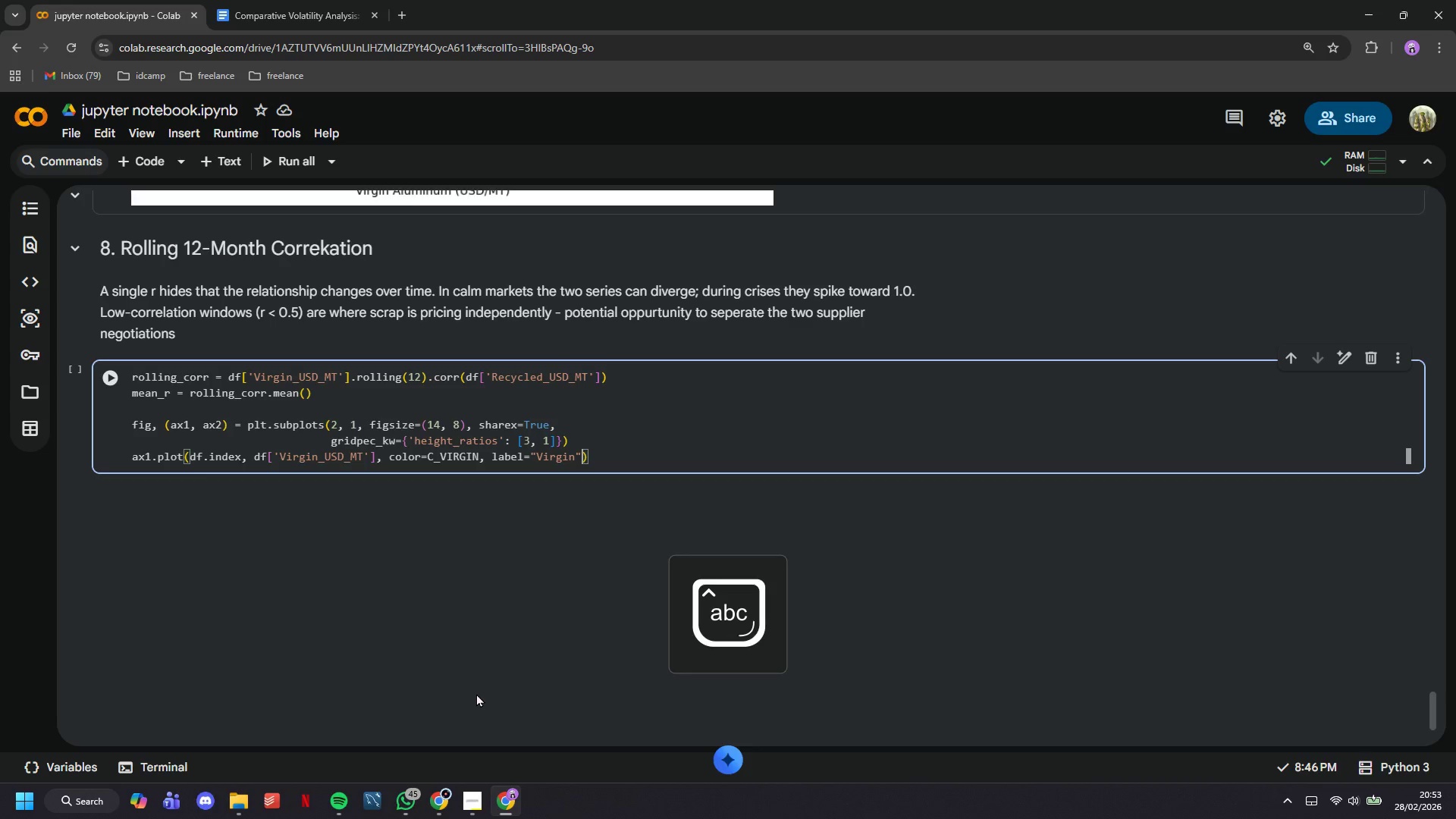 
 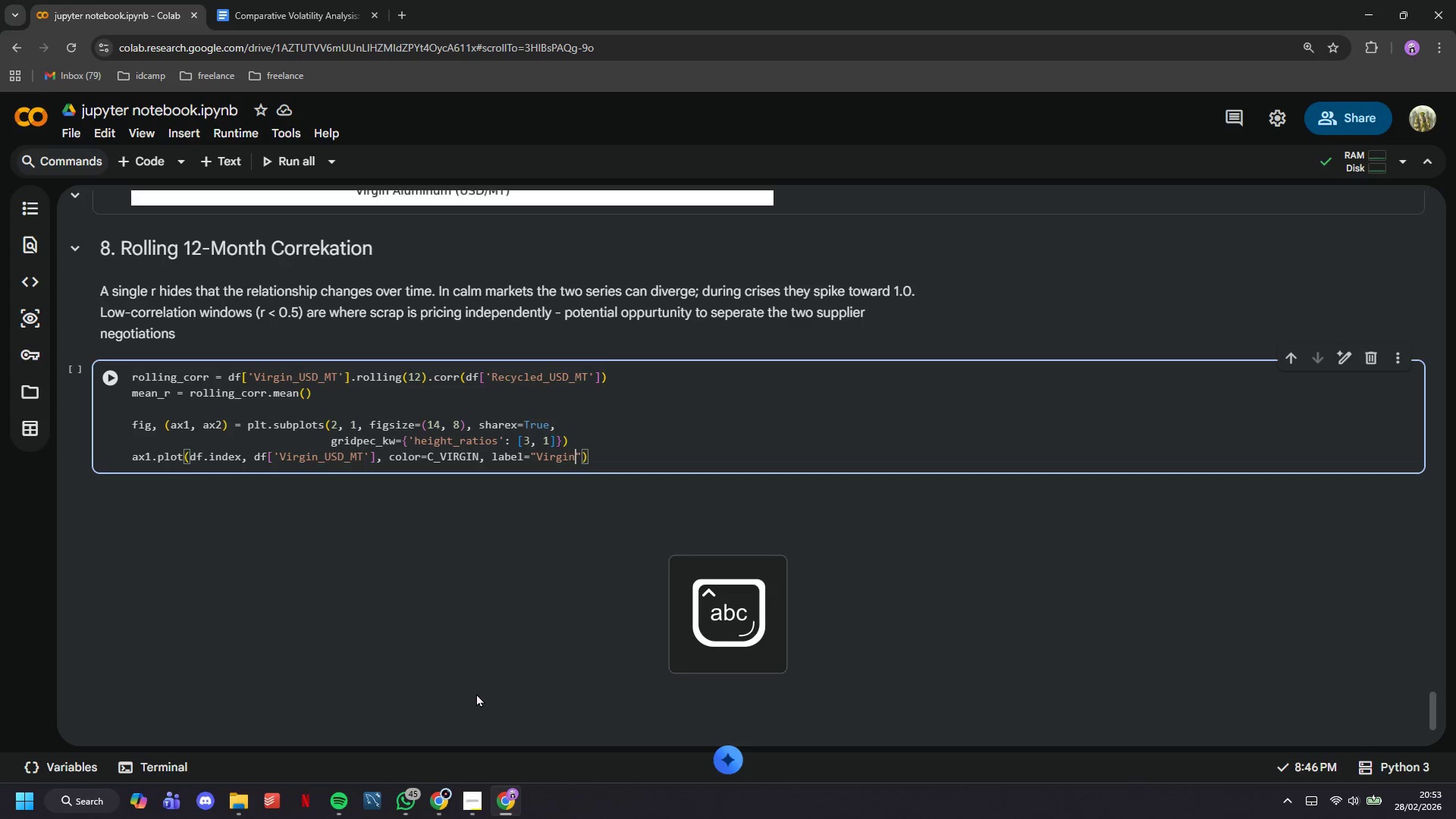 
key(ArrowRight)
 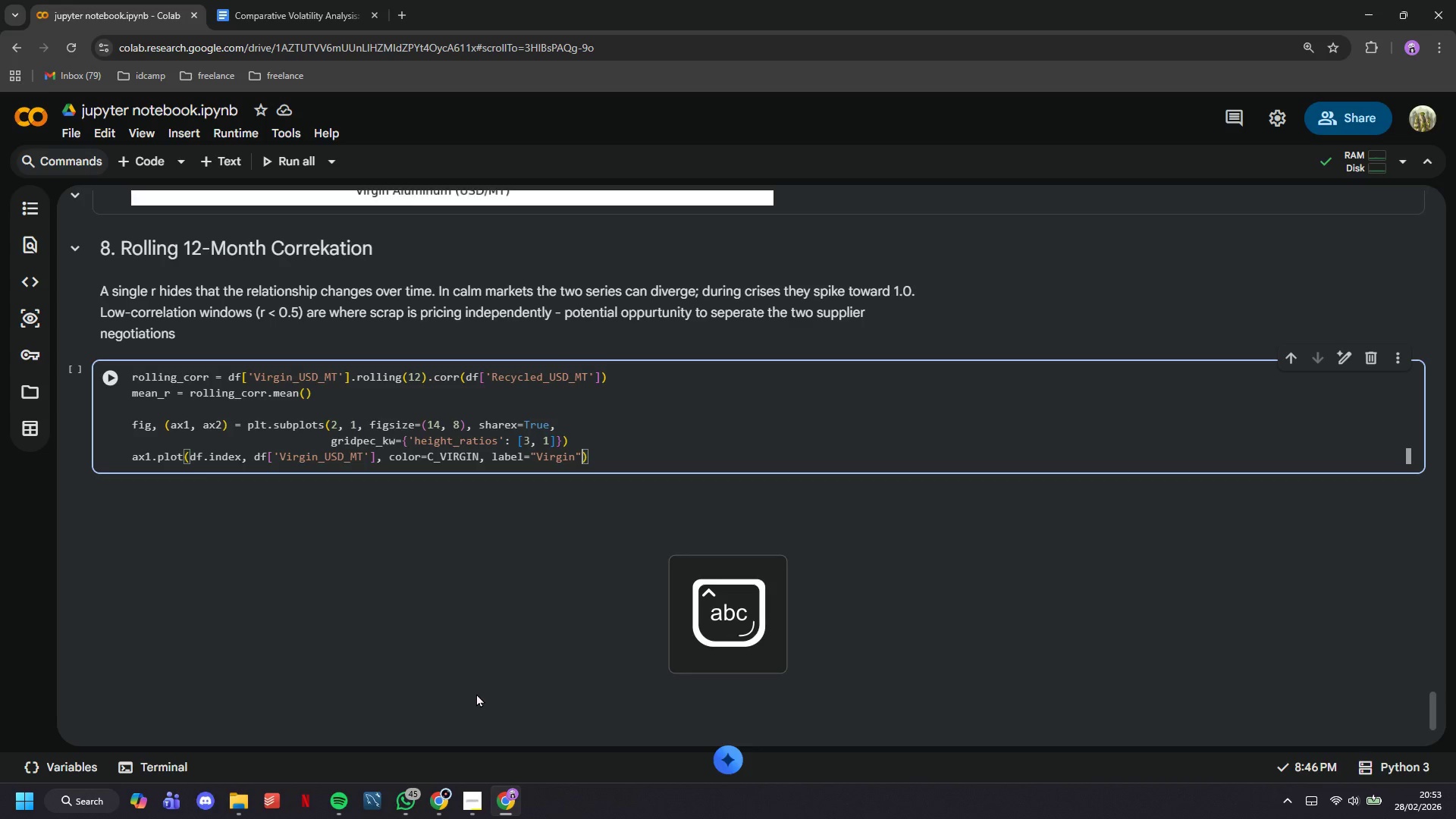 
key(ArrowRight)
 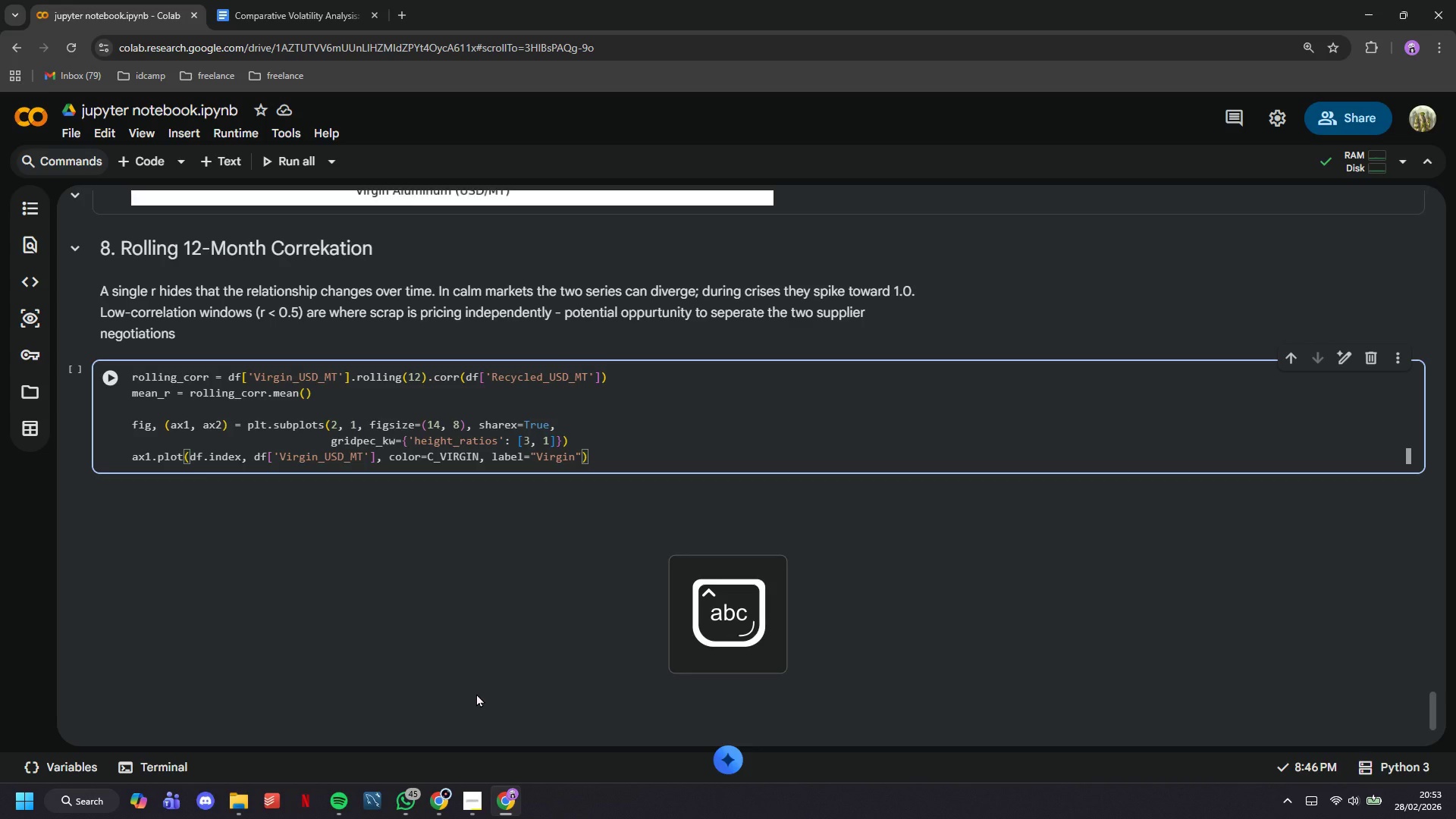 
key(Enter)
 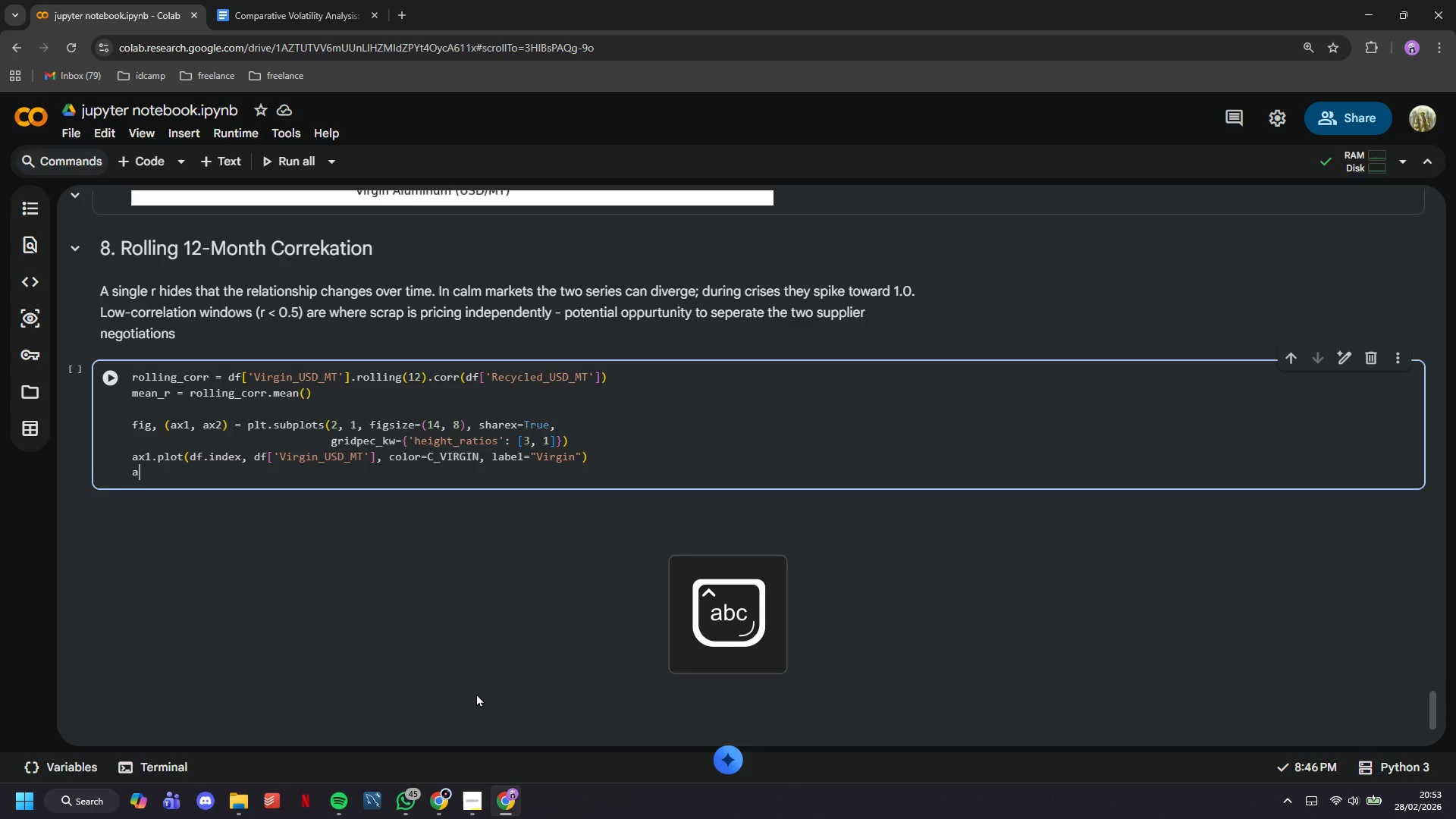 
type(ax1.plot(df.index, df['Recycled_USD_MT)
 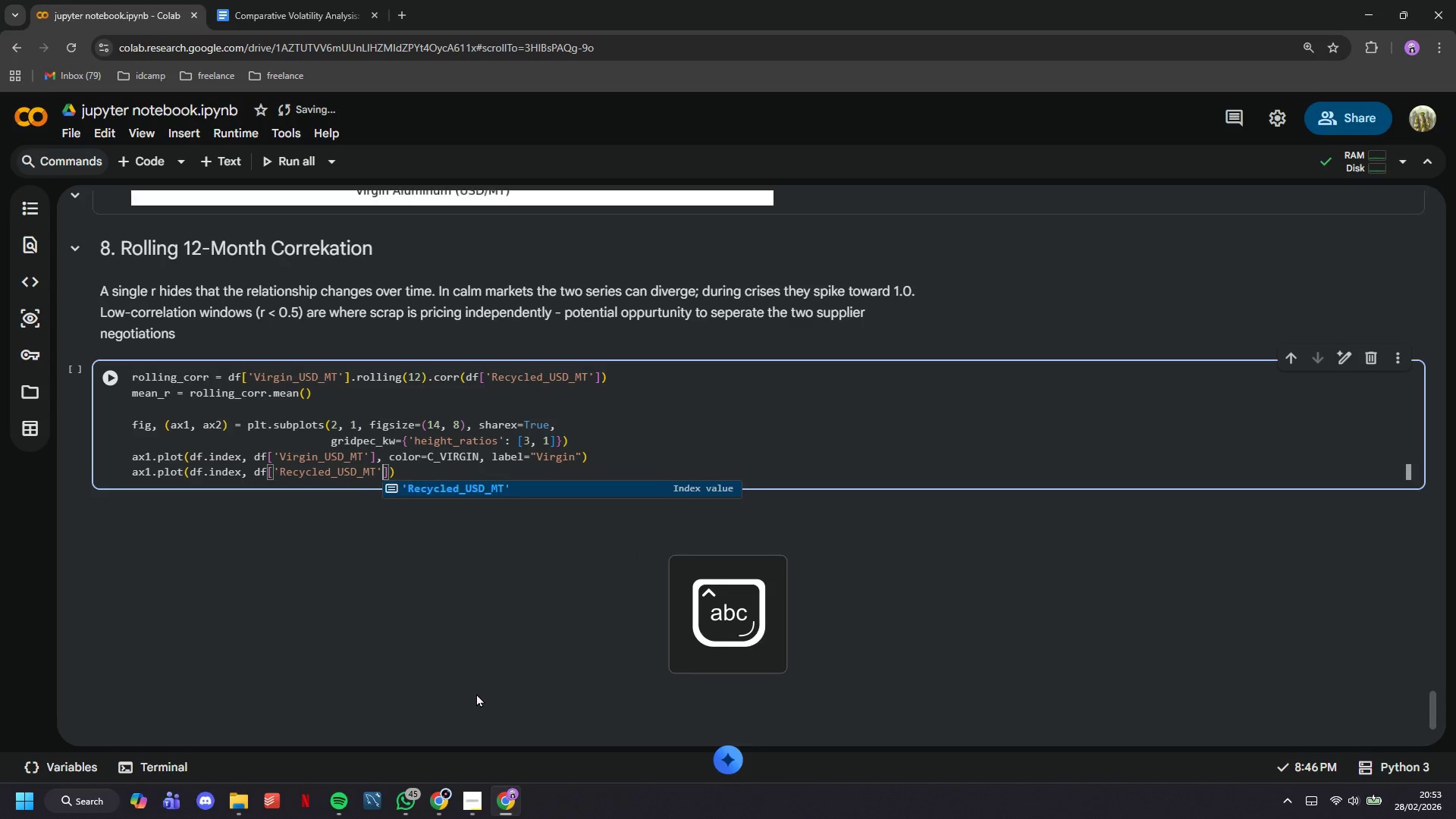 
 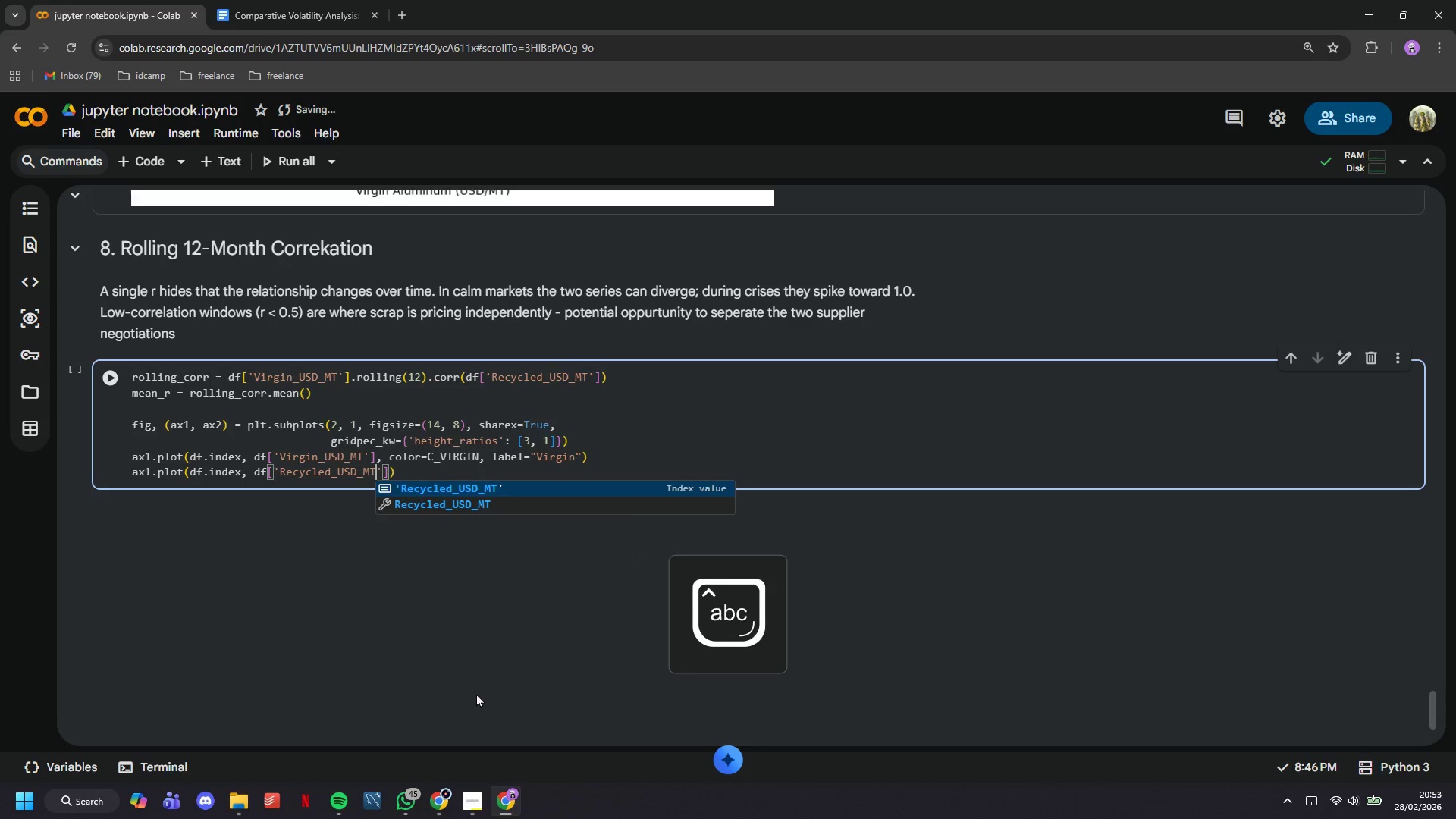 
key(ArrowRight)
 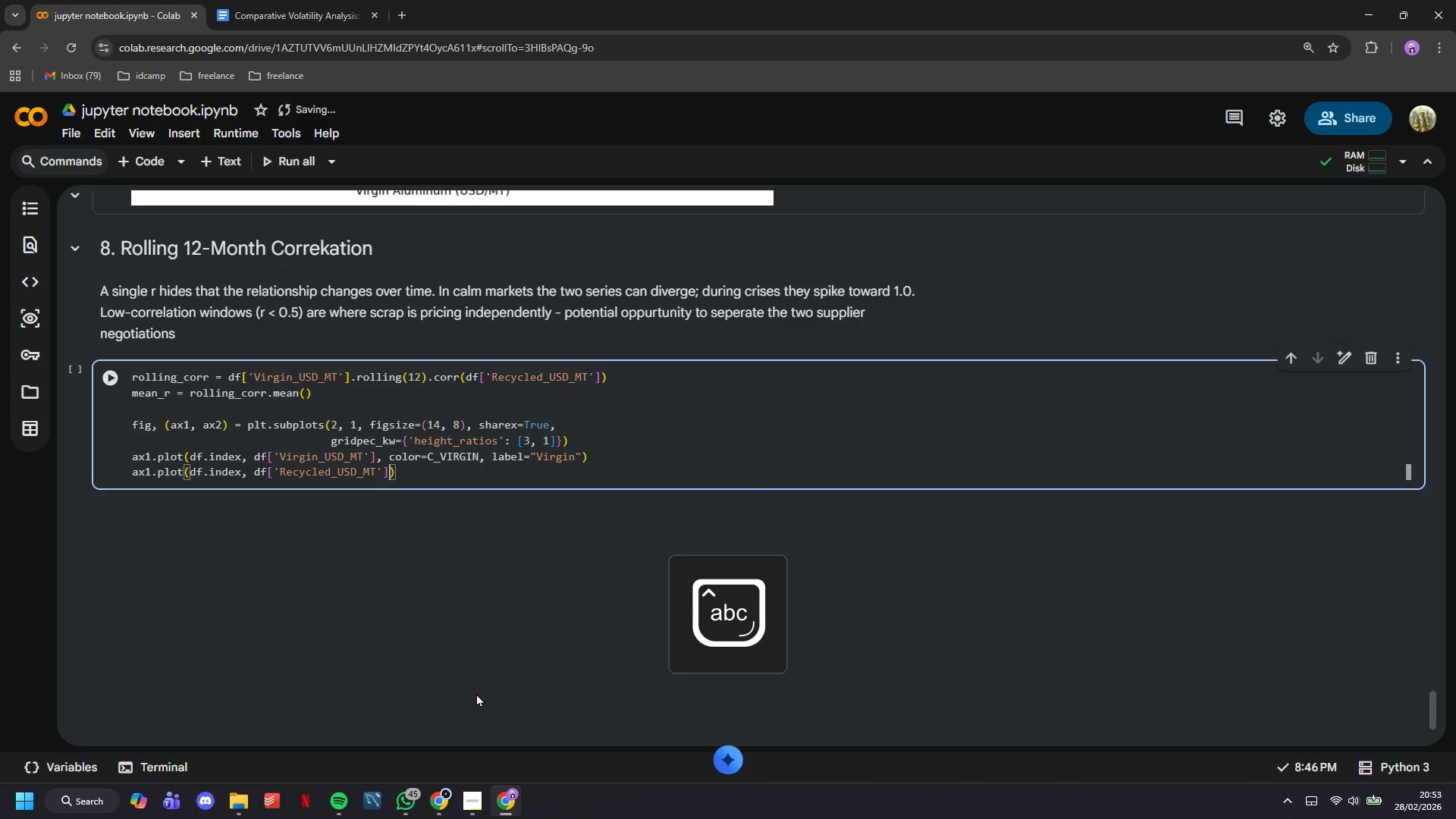 
key(ArrowRight)
 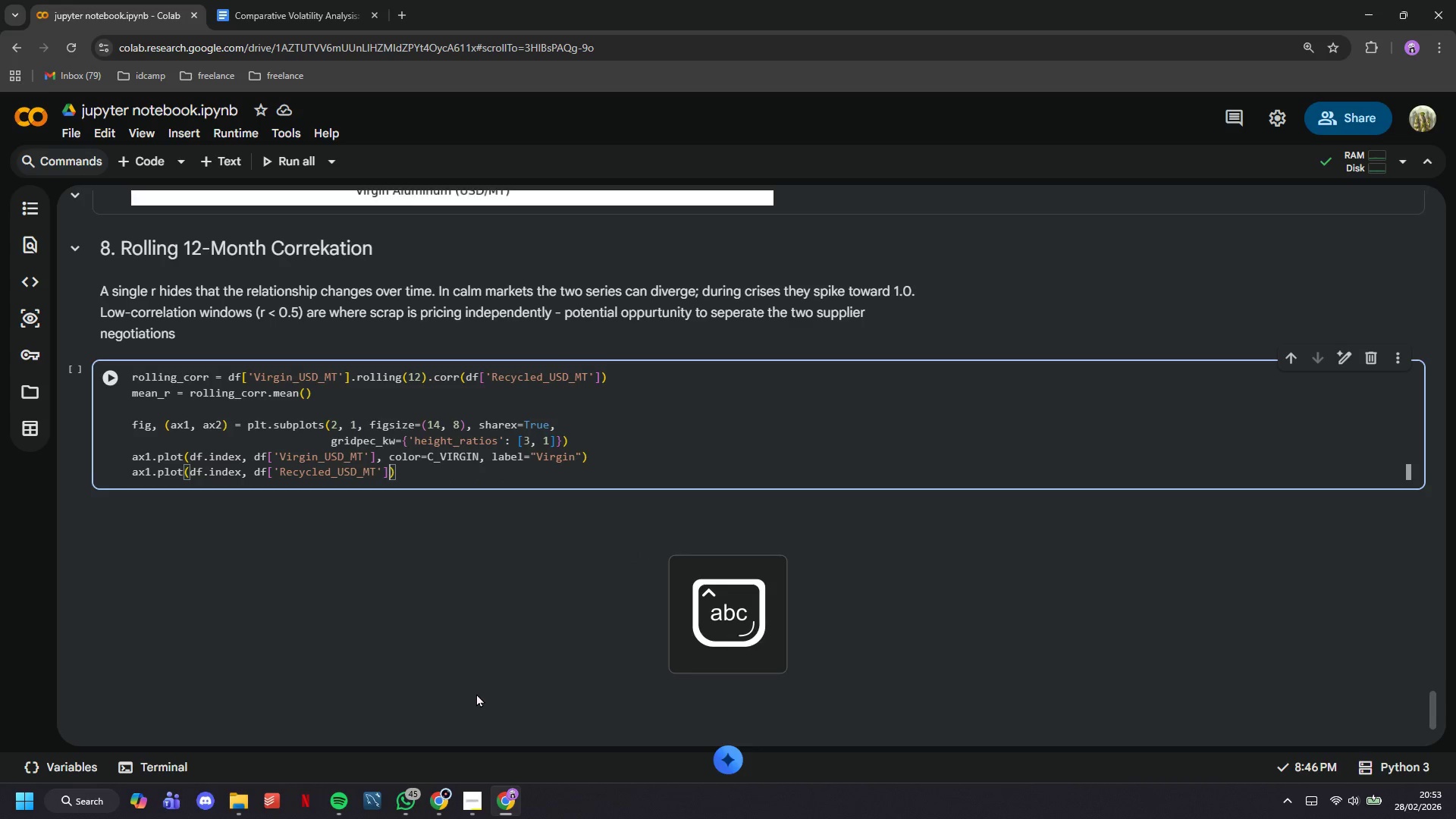 
type(, color=C_RECYCLED, label="Recycled)
 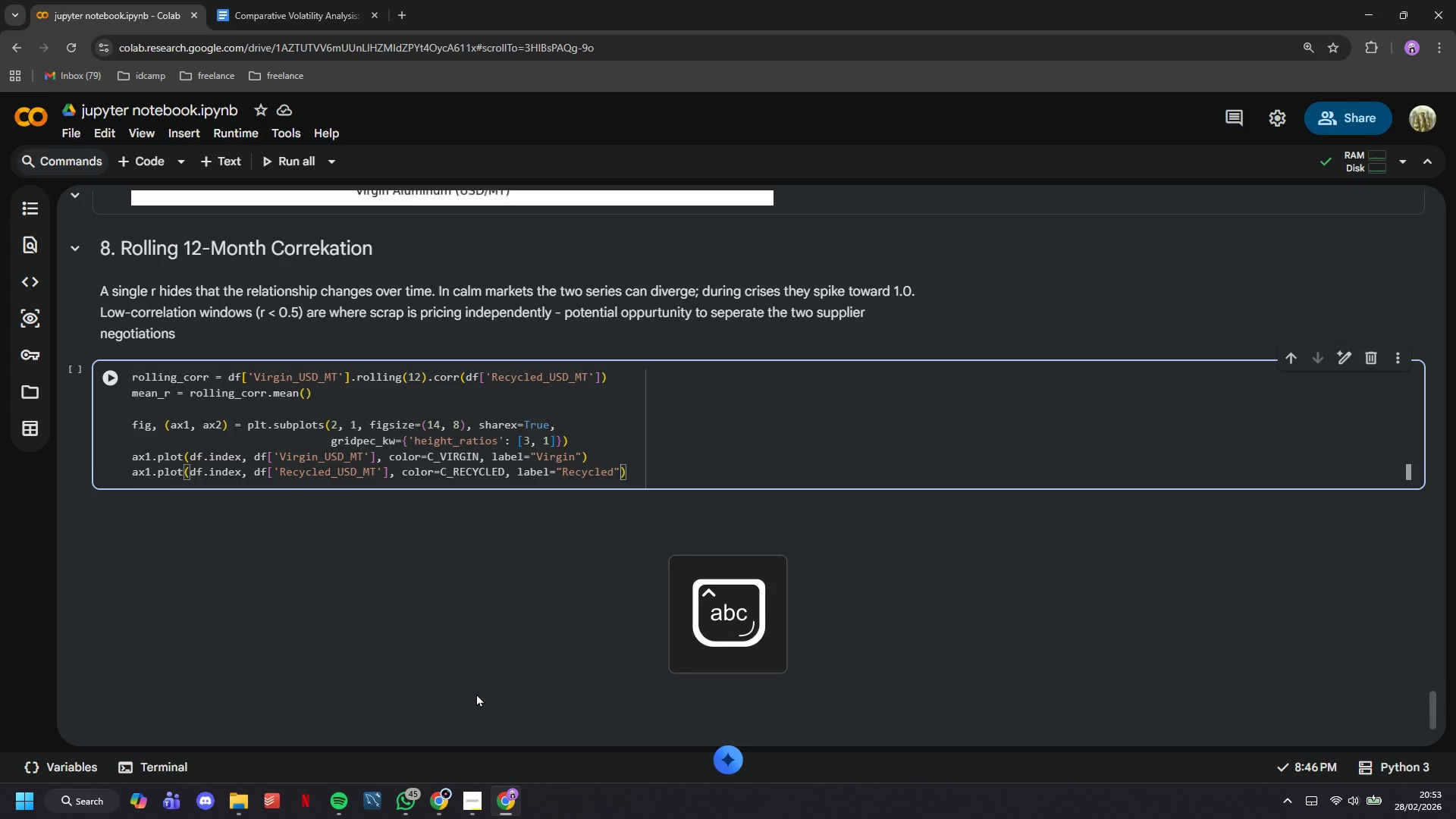 
 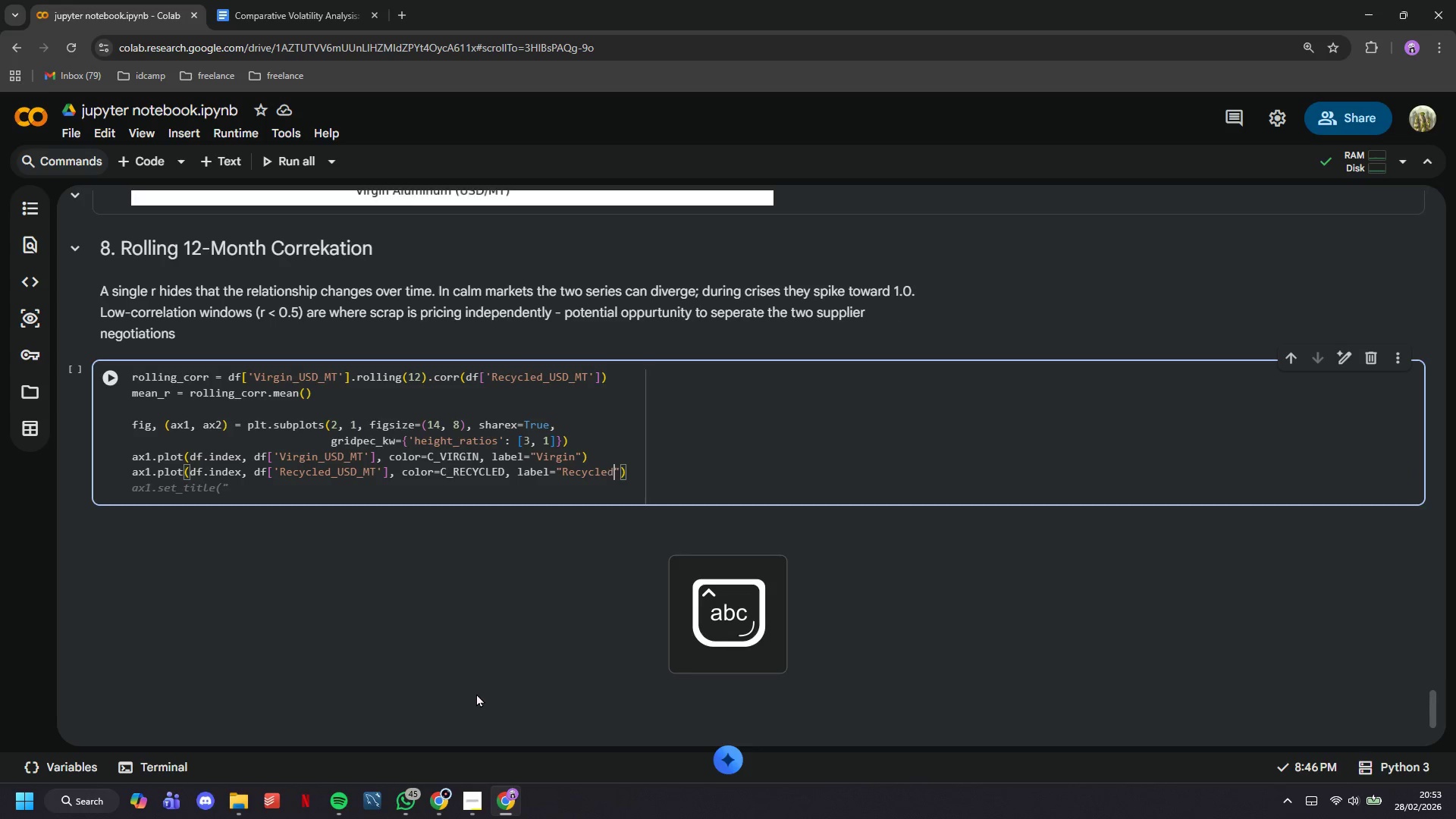 
key(ArrowRight)
 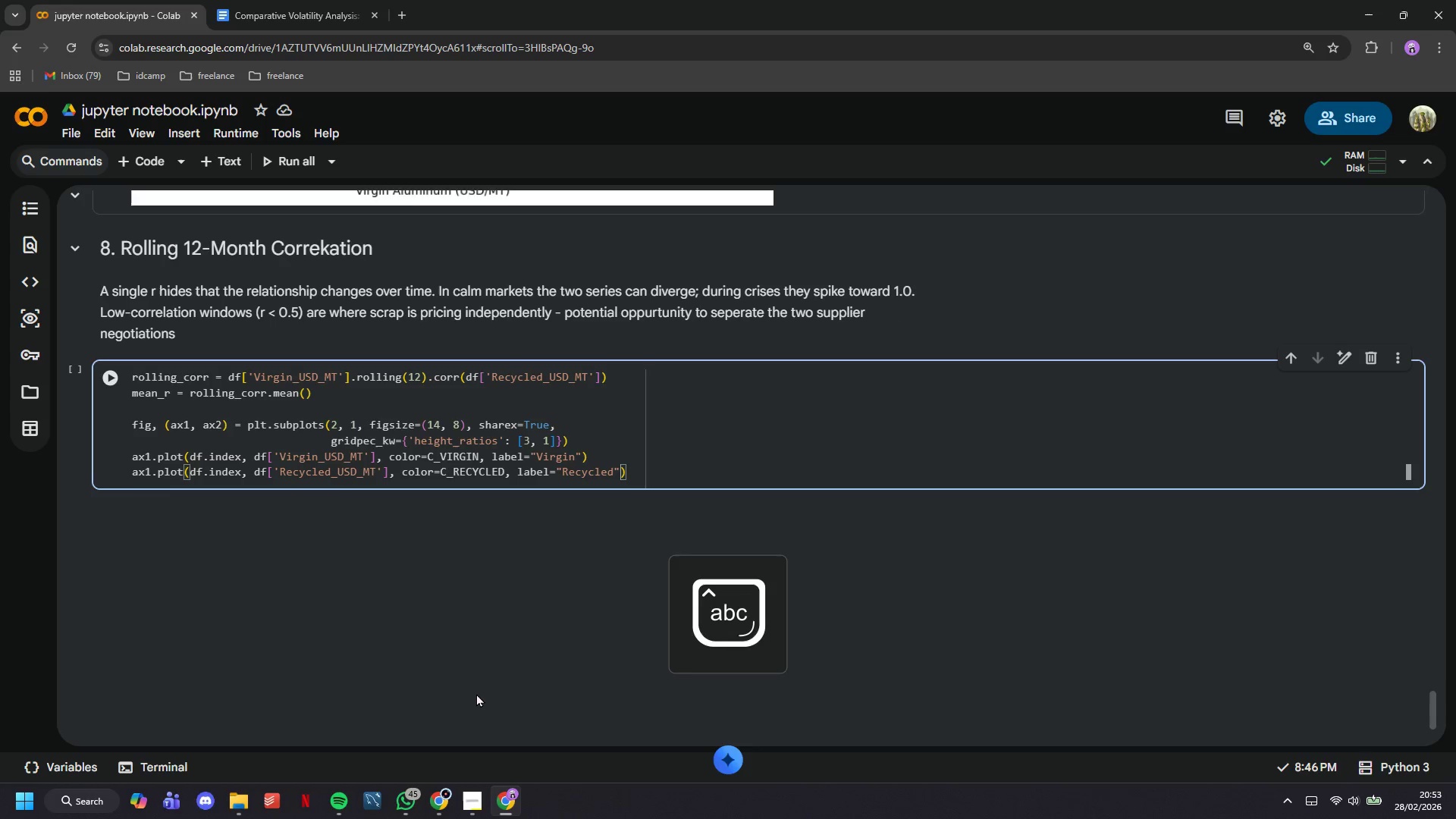 
key(ArrowRight)
 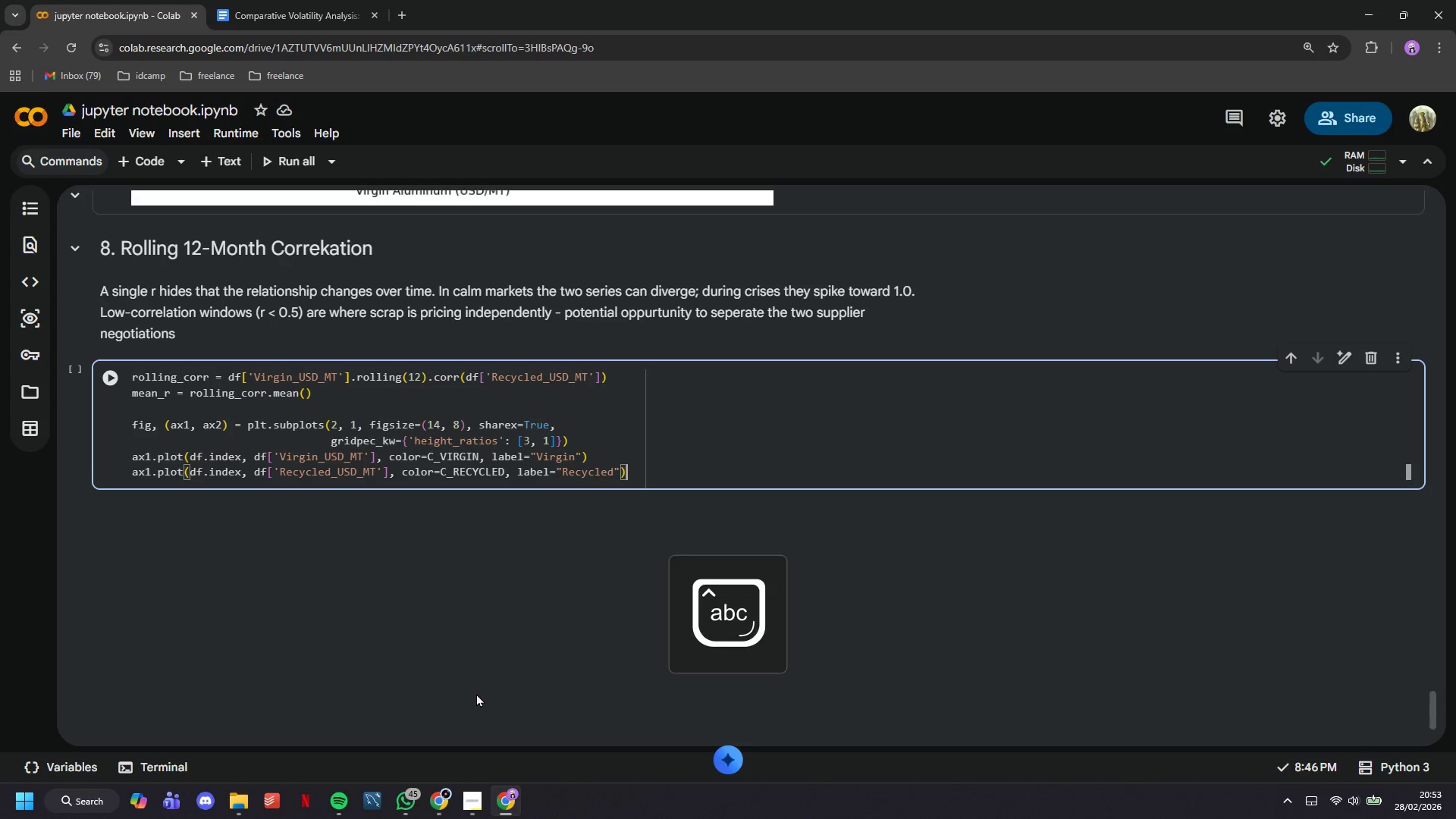 
key(Enter)
 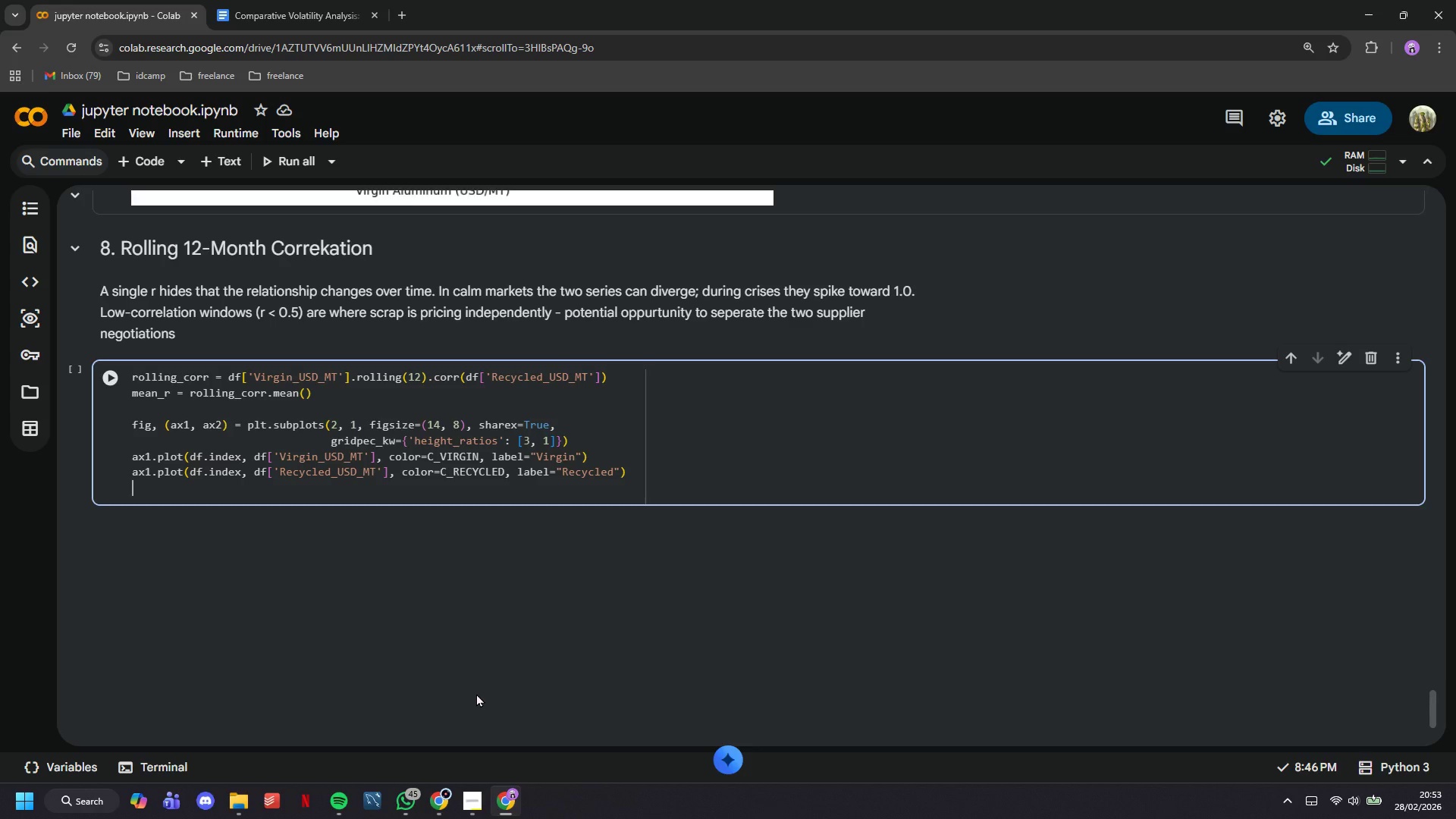 
wait(12.36)
 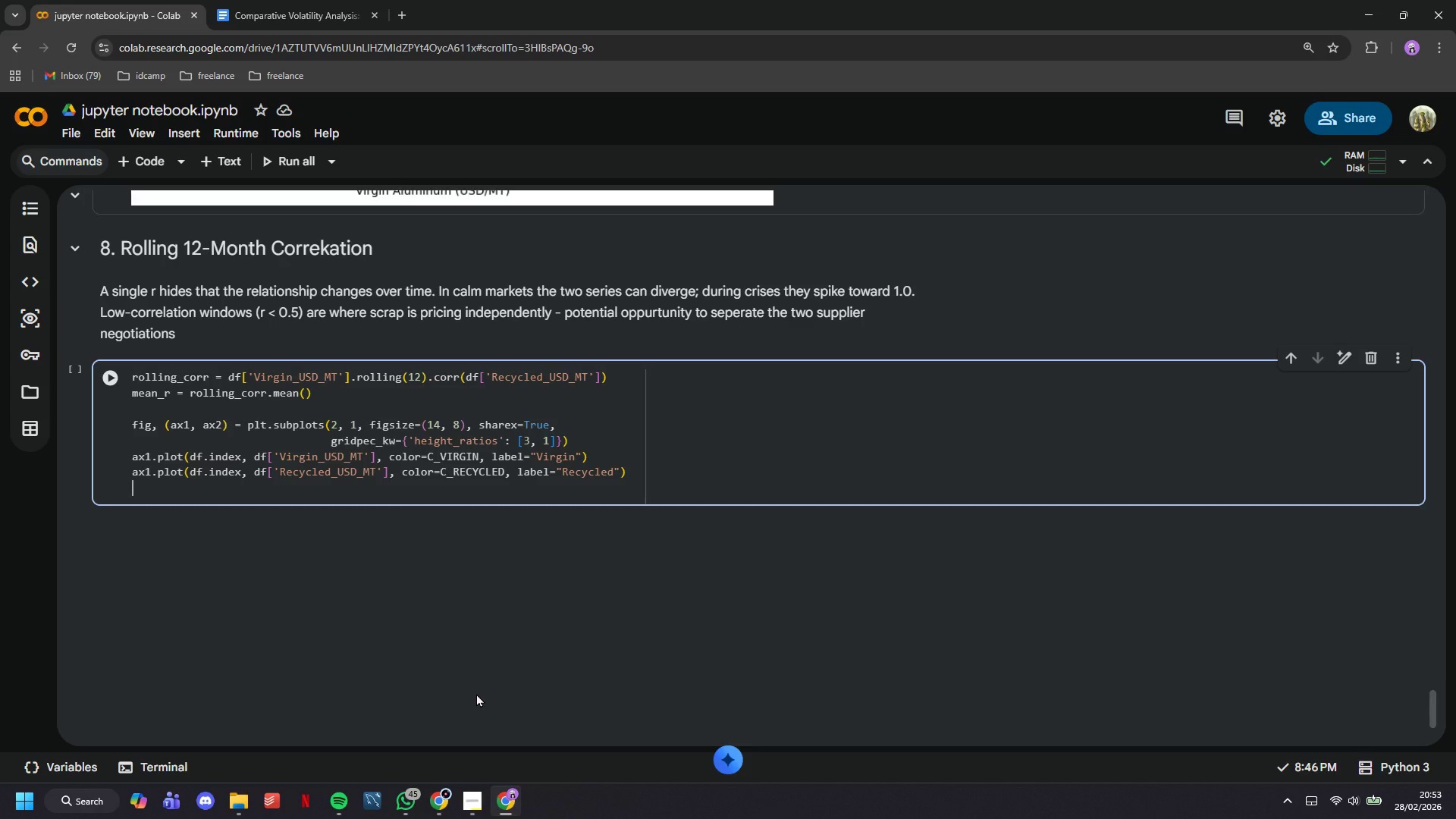 
key(ArrowRight)
 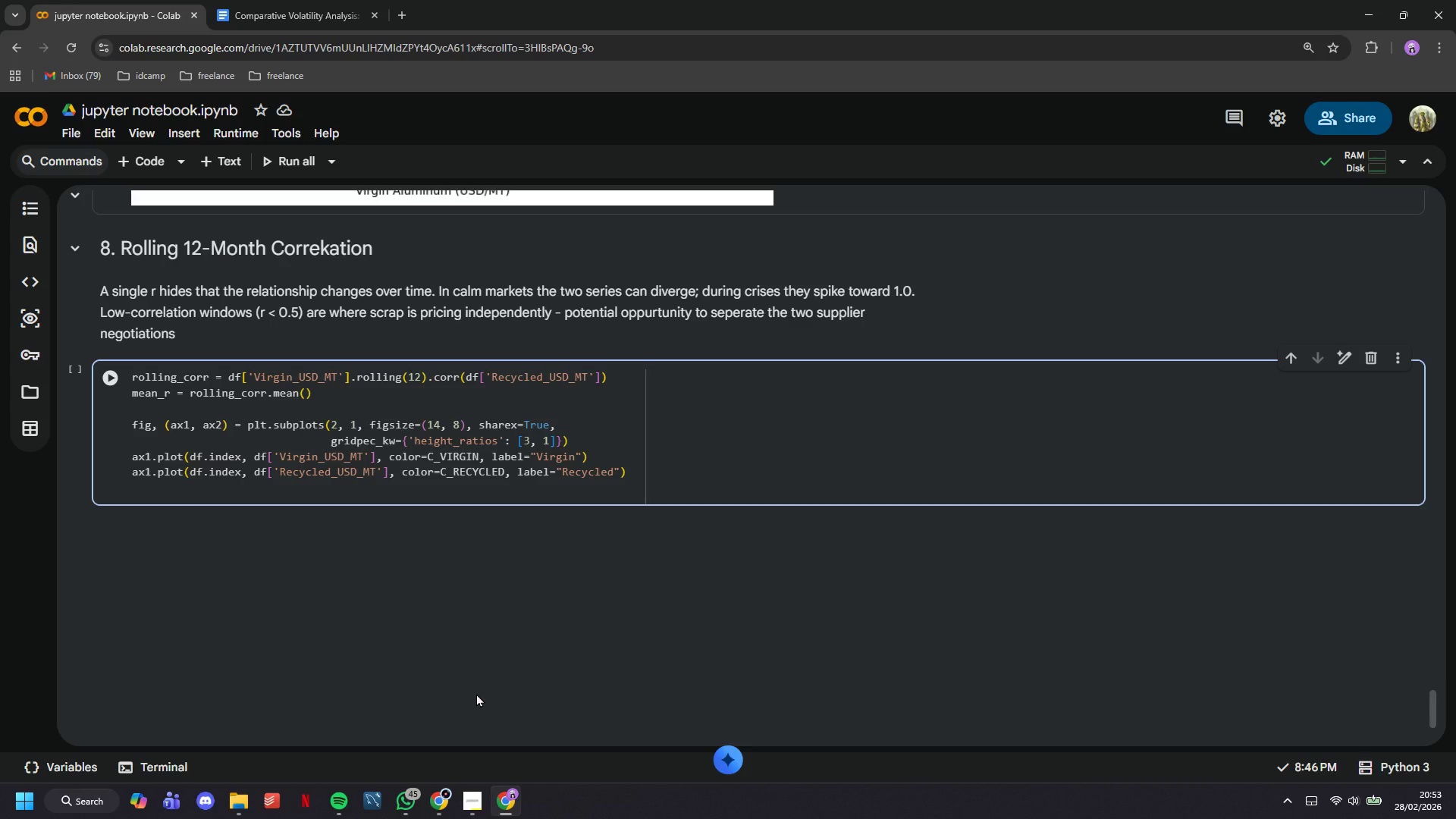 
type(ax.set)
 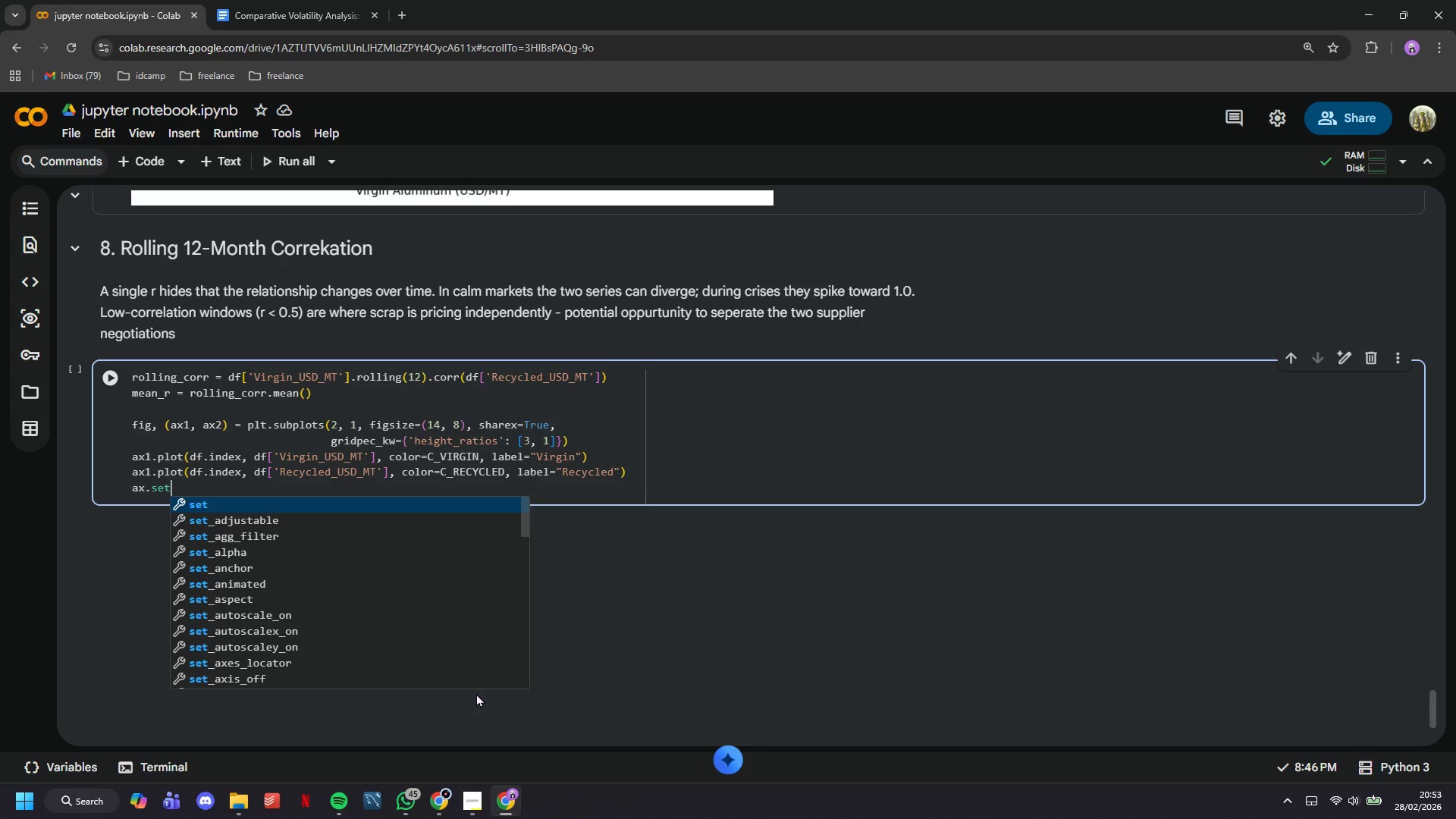 
key(ArrowLeft)
 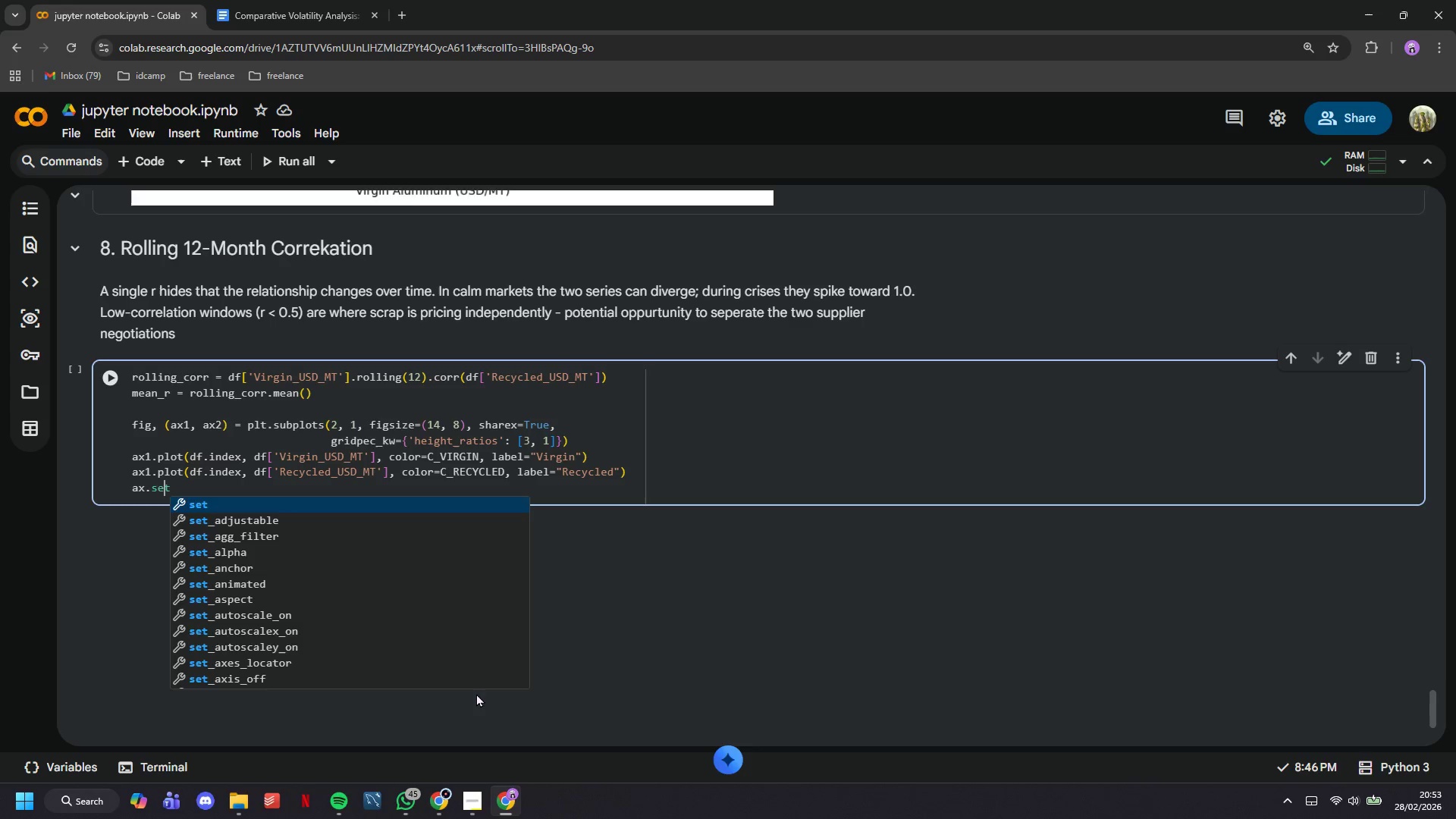 
key(ArrowLeft)
 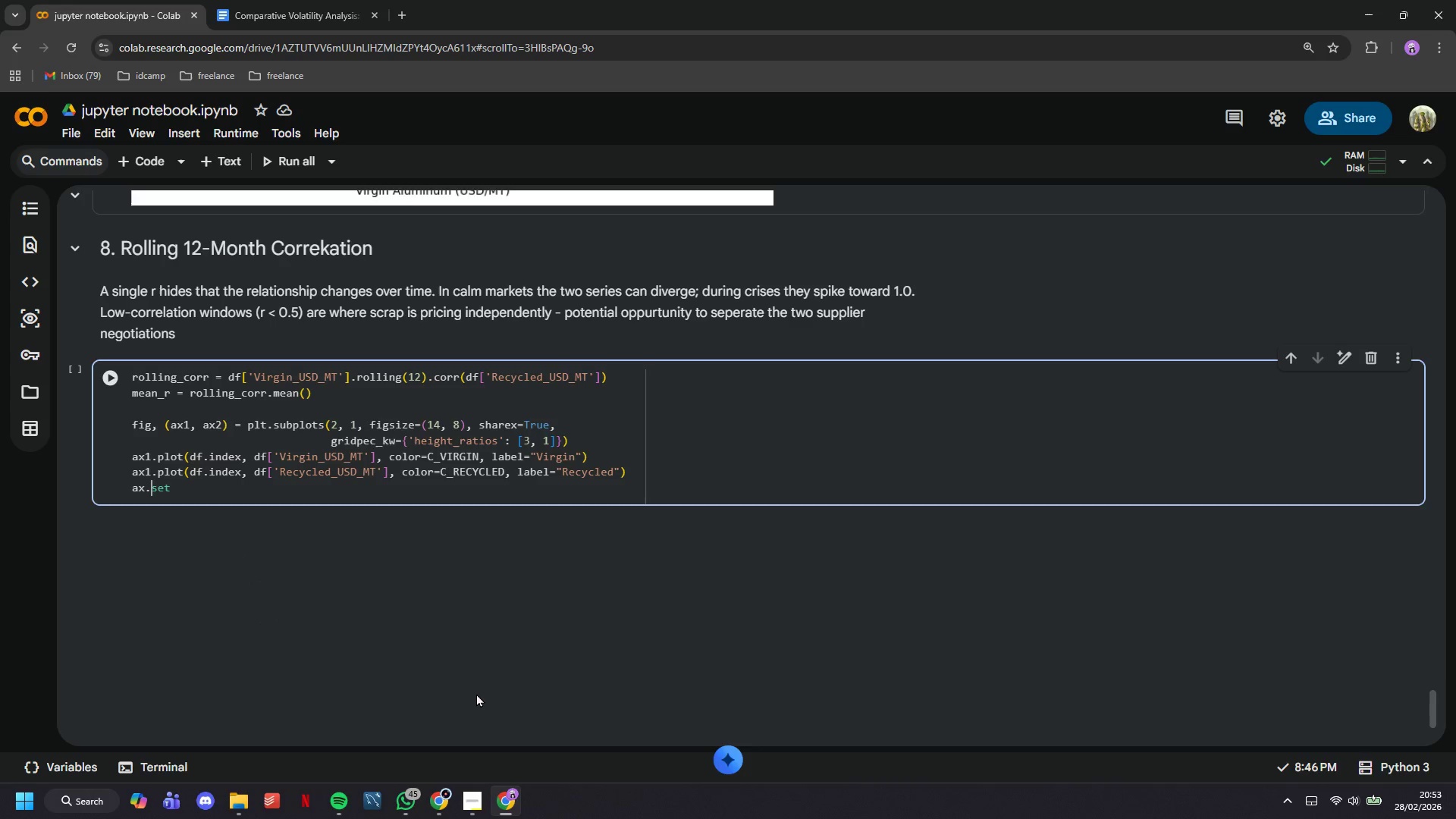 
key(ArrowLeft)
 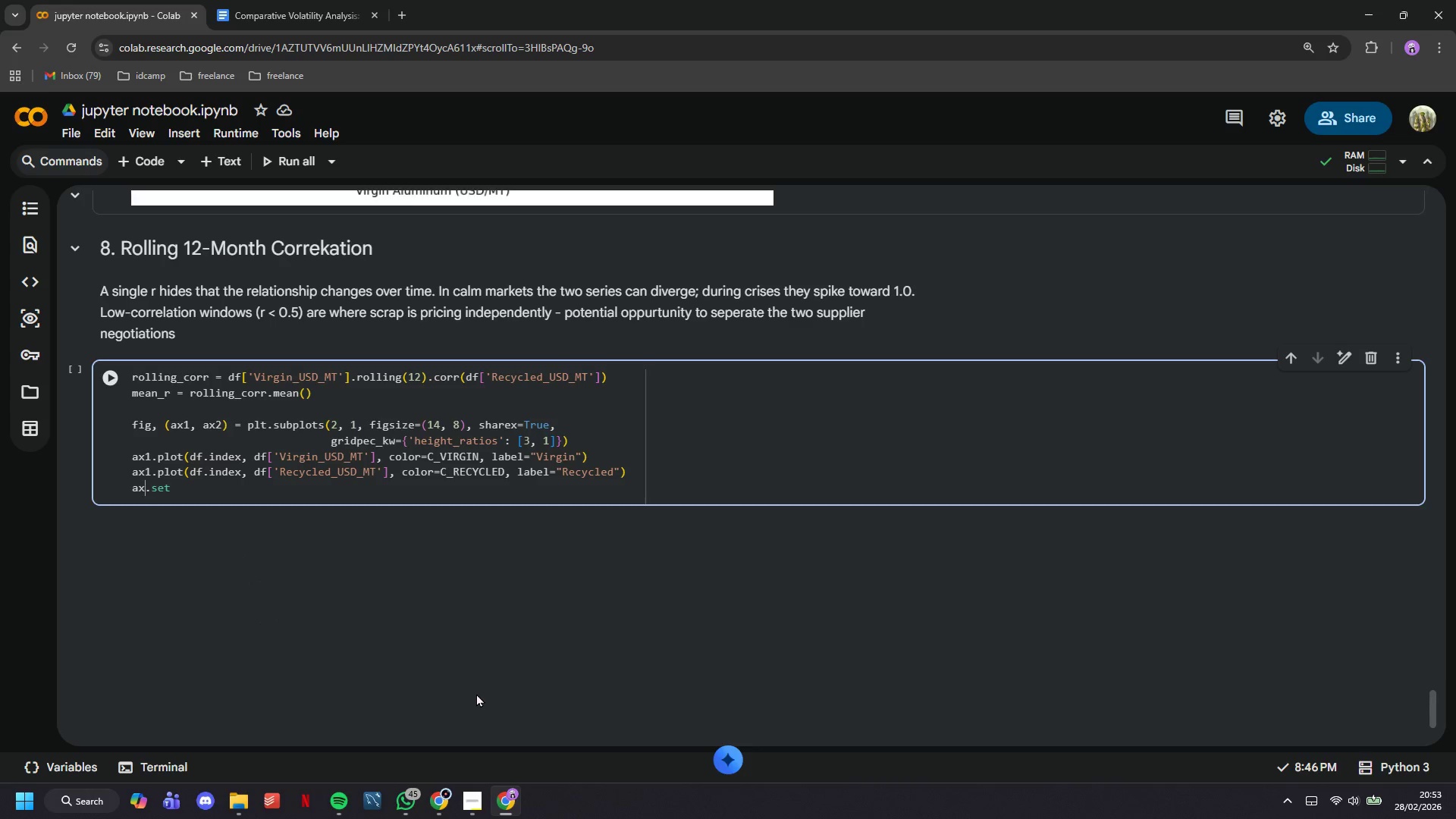 
key(ArrowLeft)
 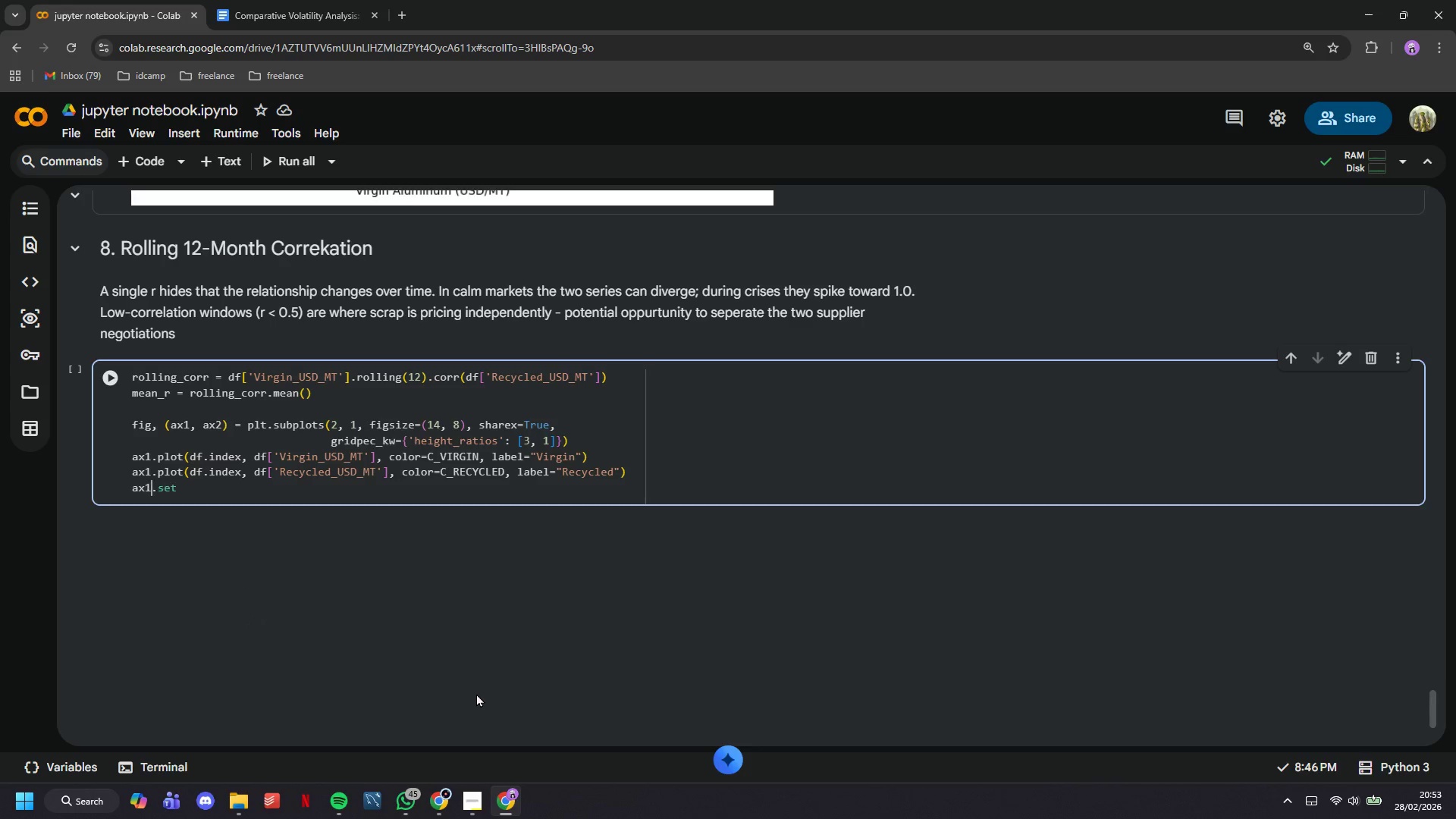 
key(1)
 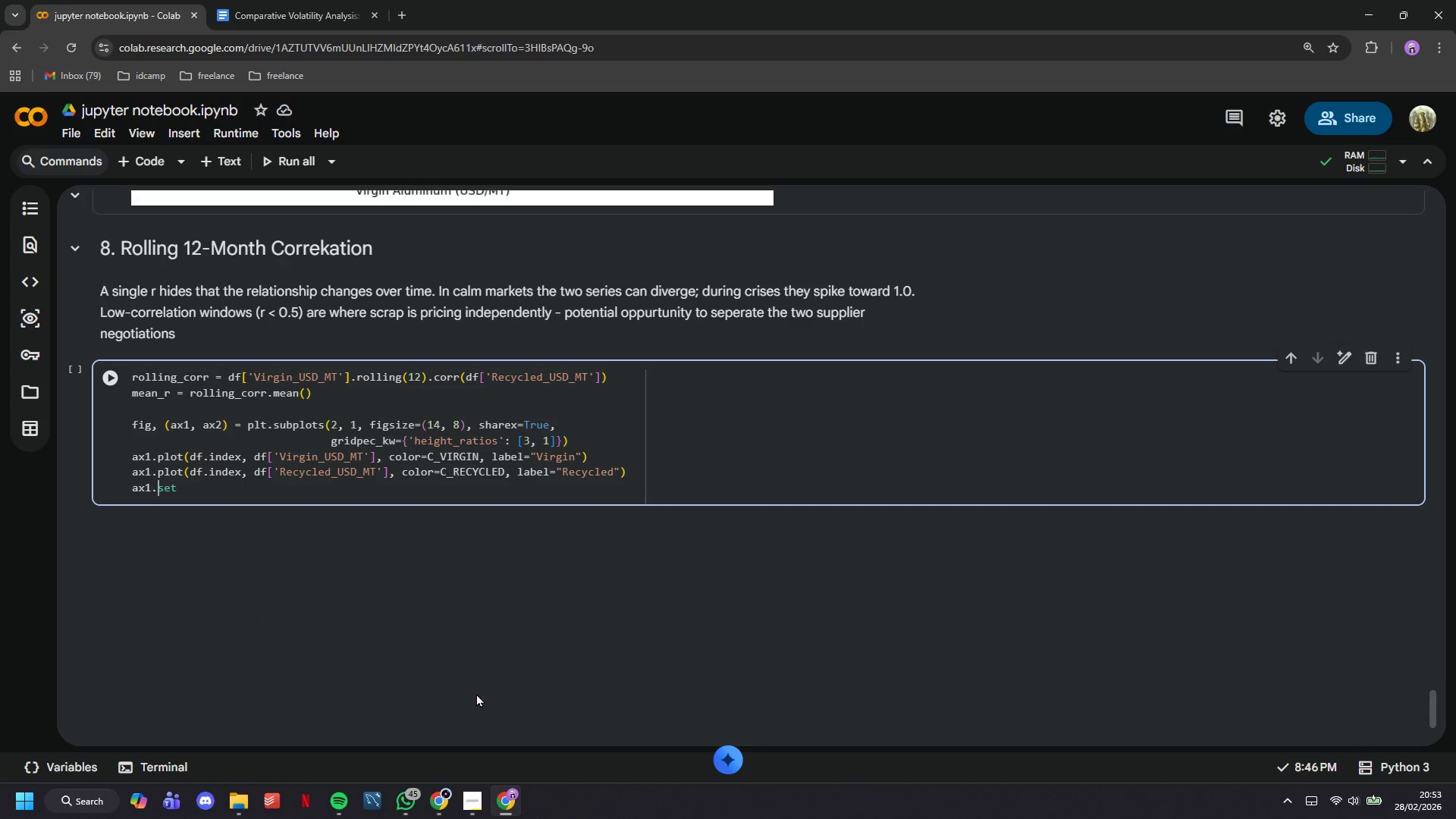 
key(ArrowRight)
 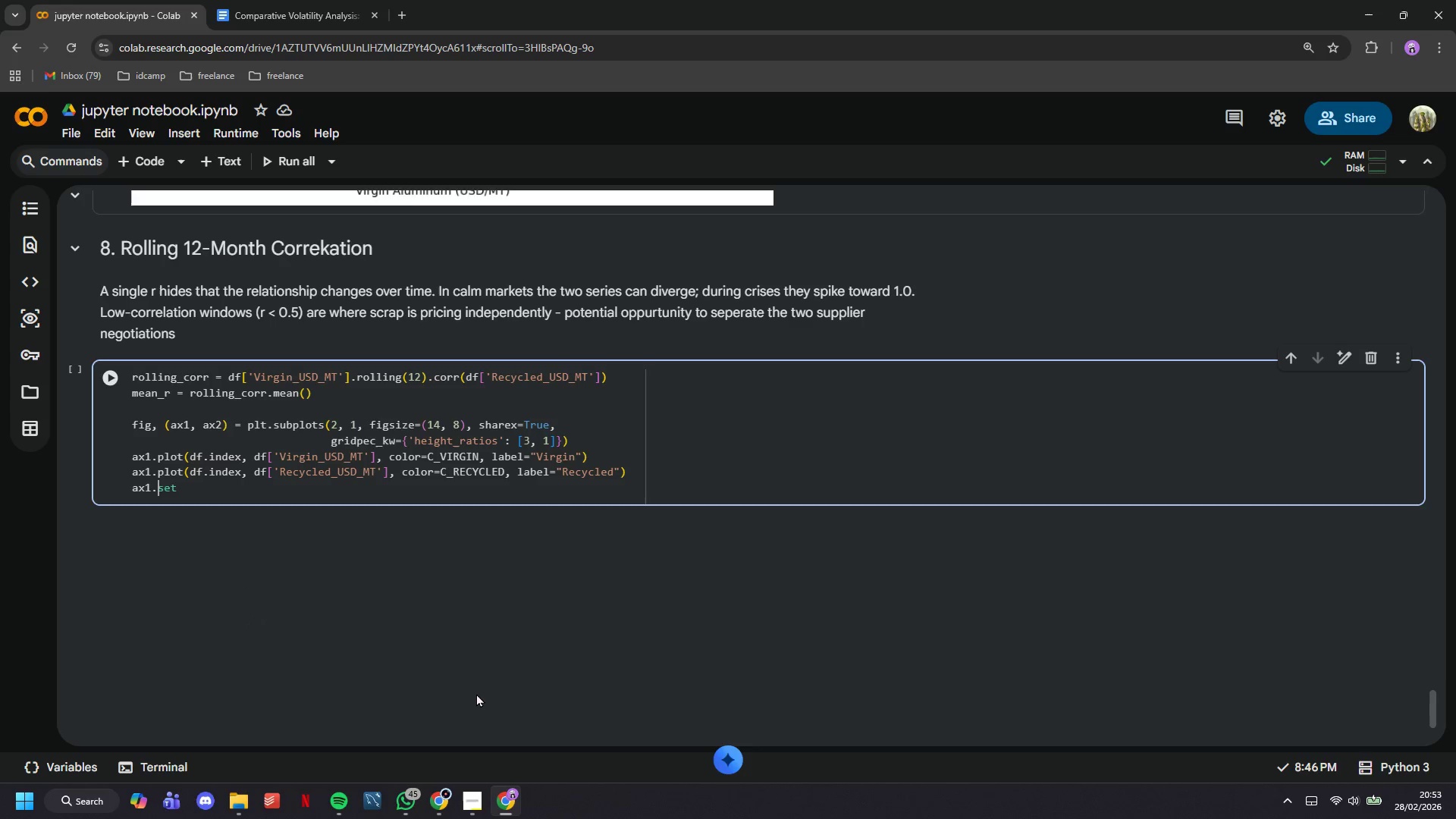 
key(ArrowRight)
 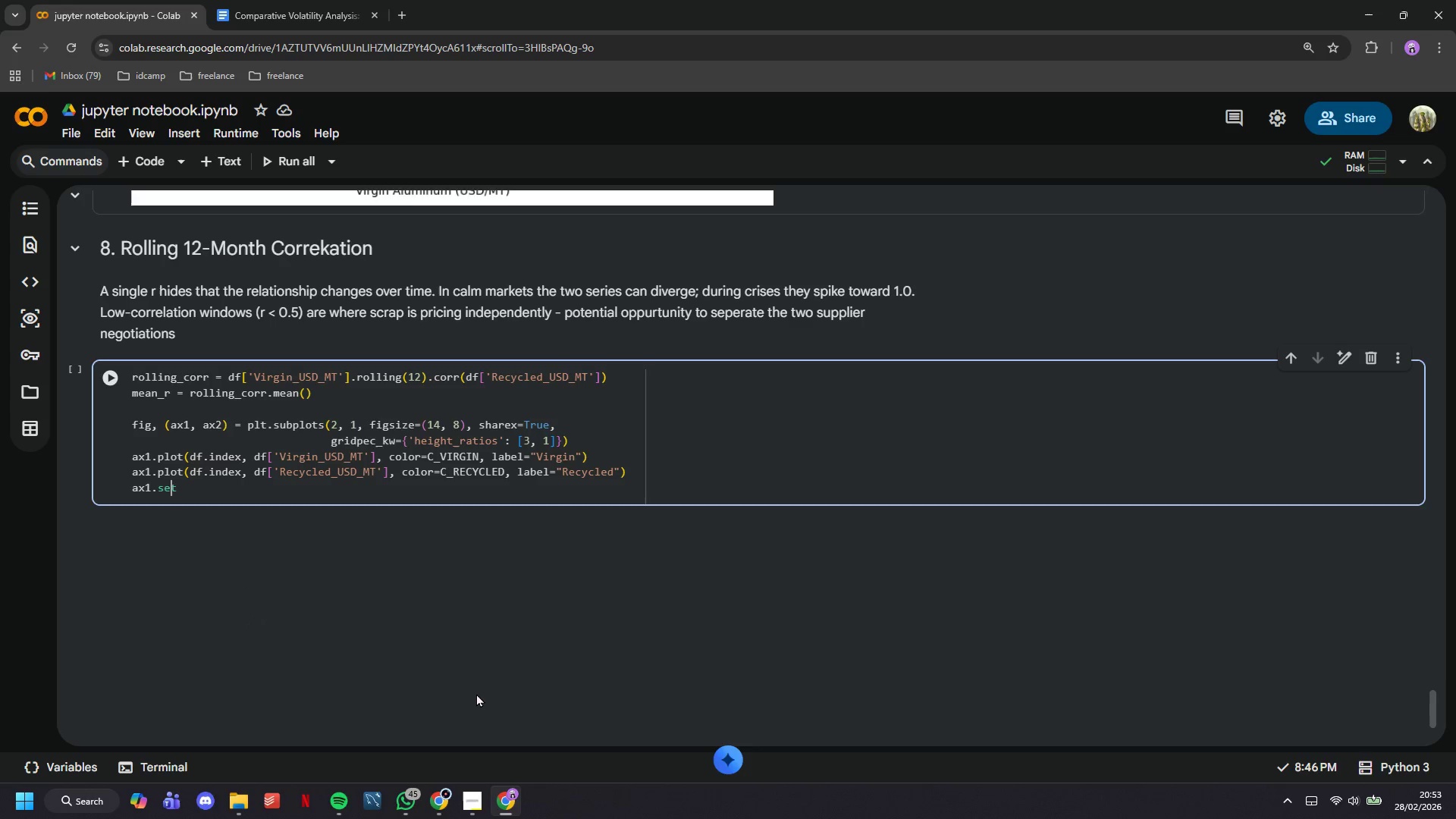 
key(ArrowRight)
 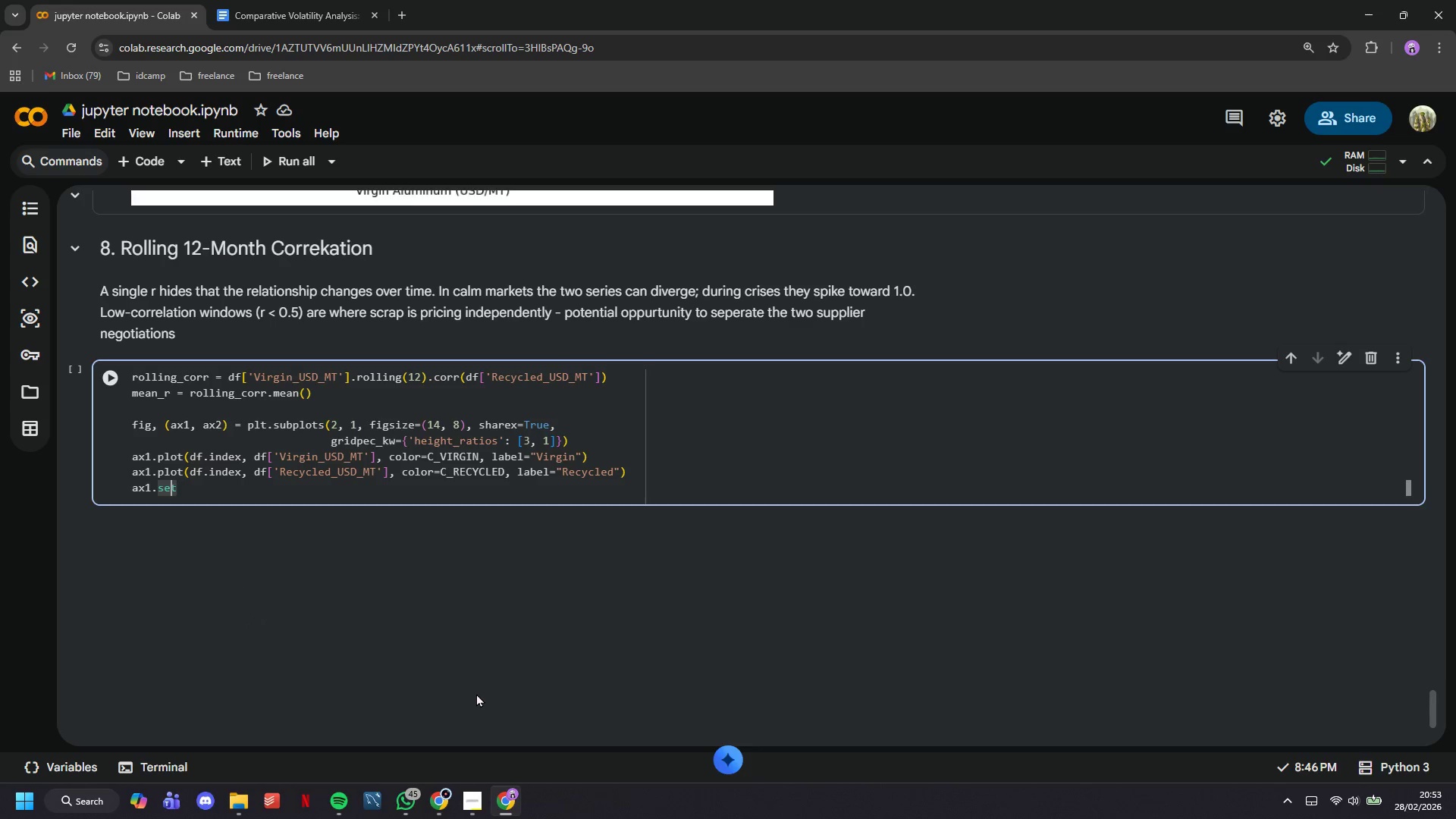 
key(ArrowRight)
 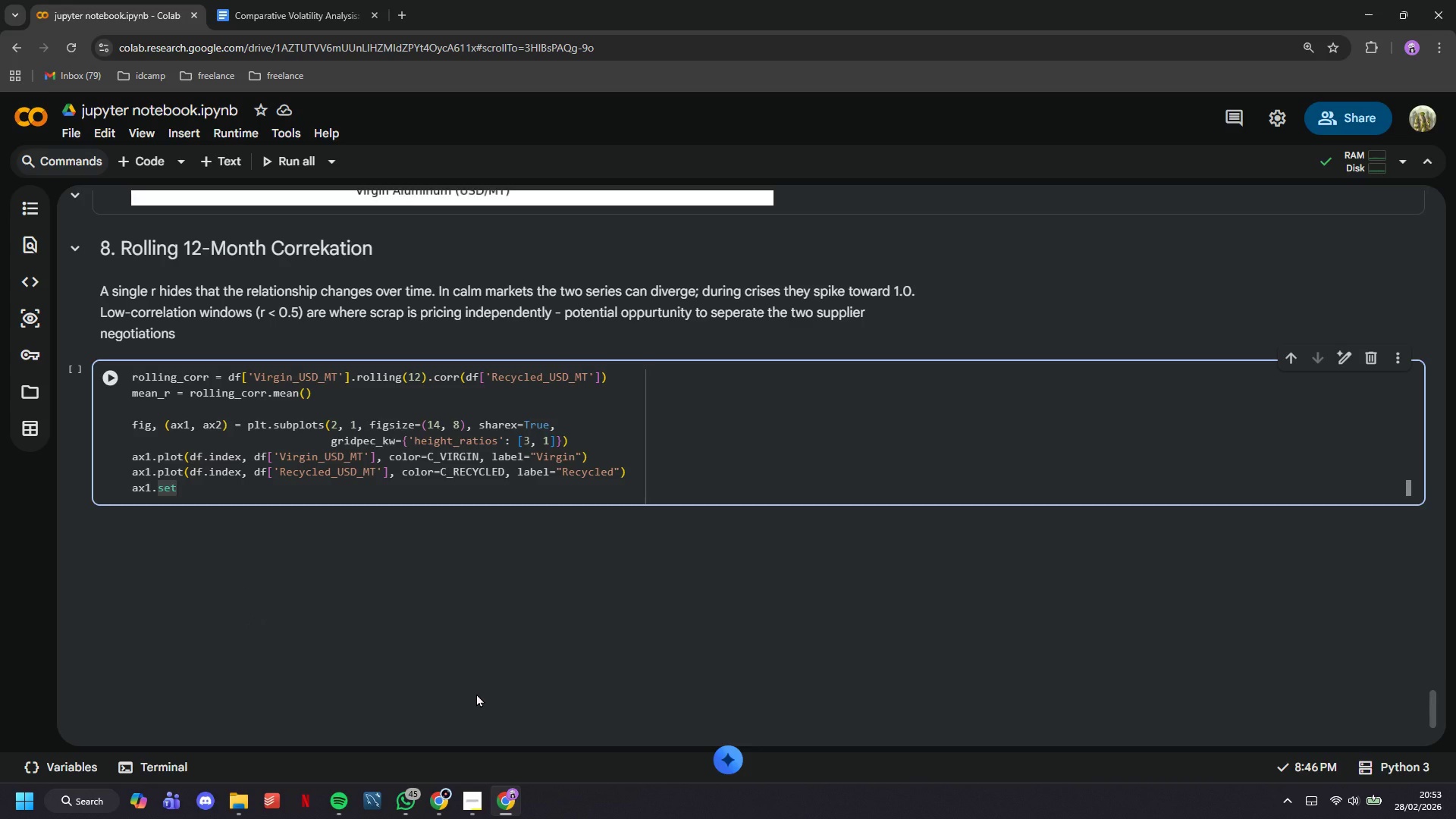 
type(_ylabel("USD/MT)
 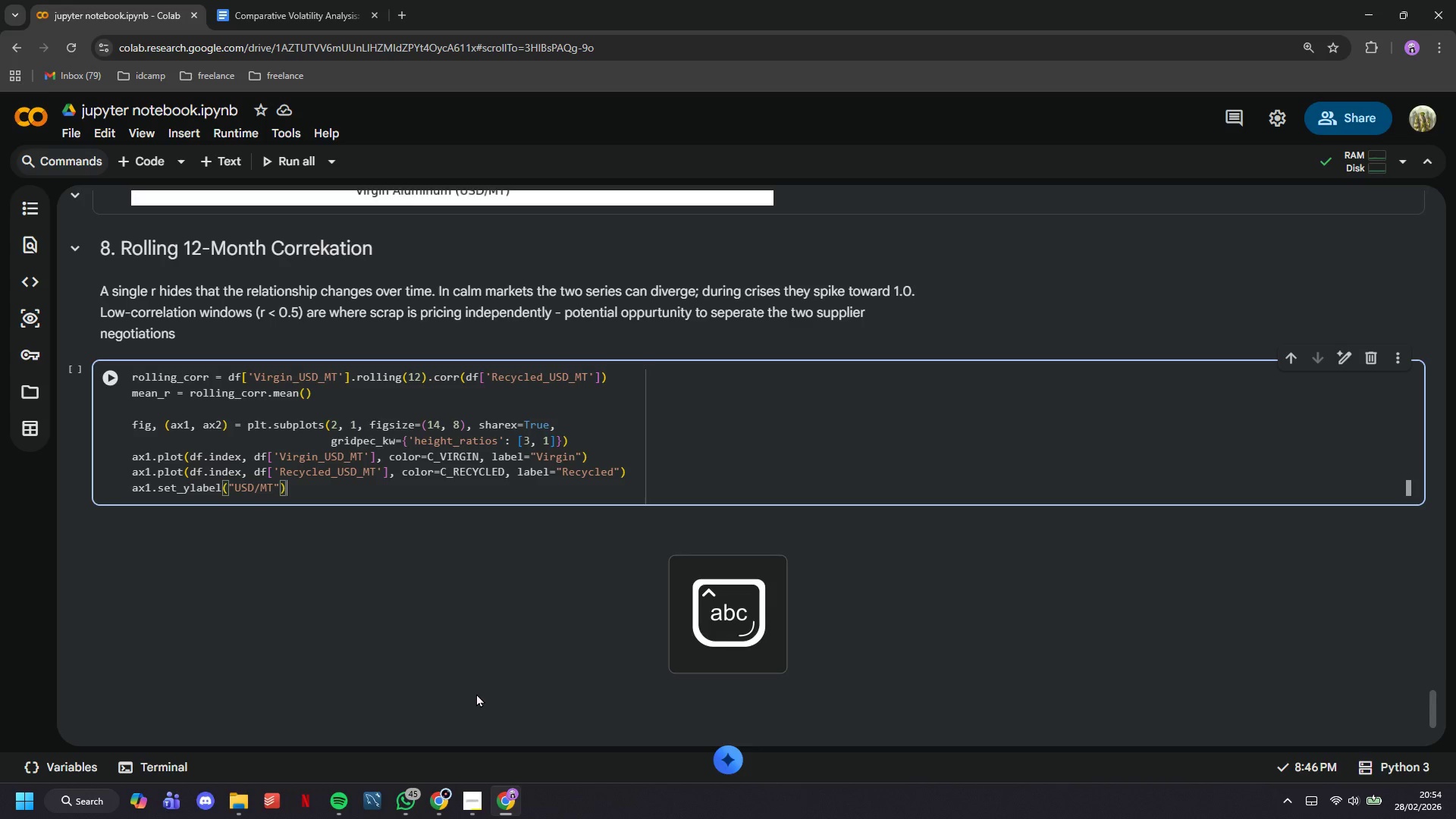 
 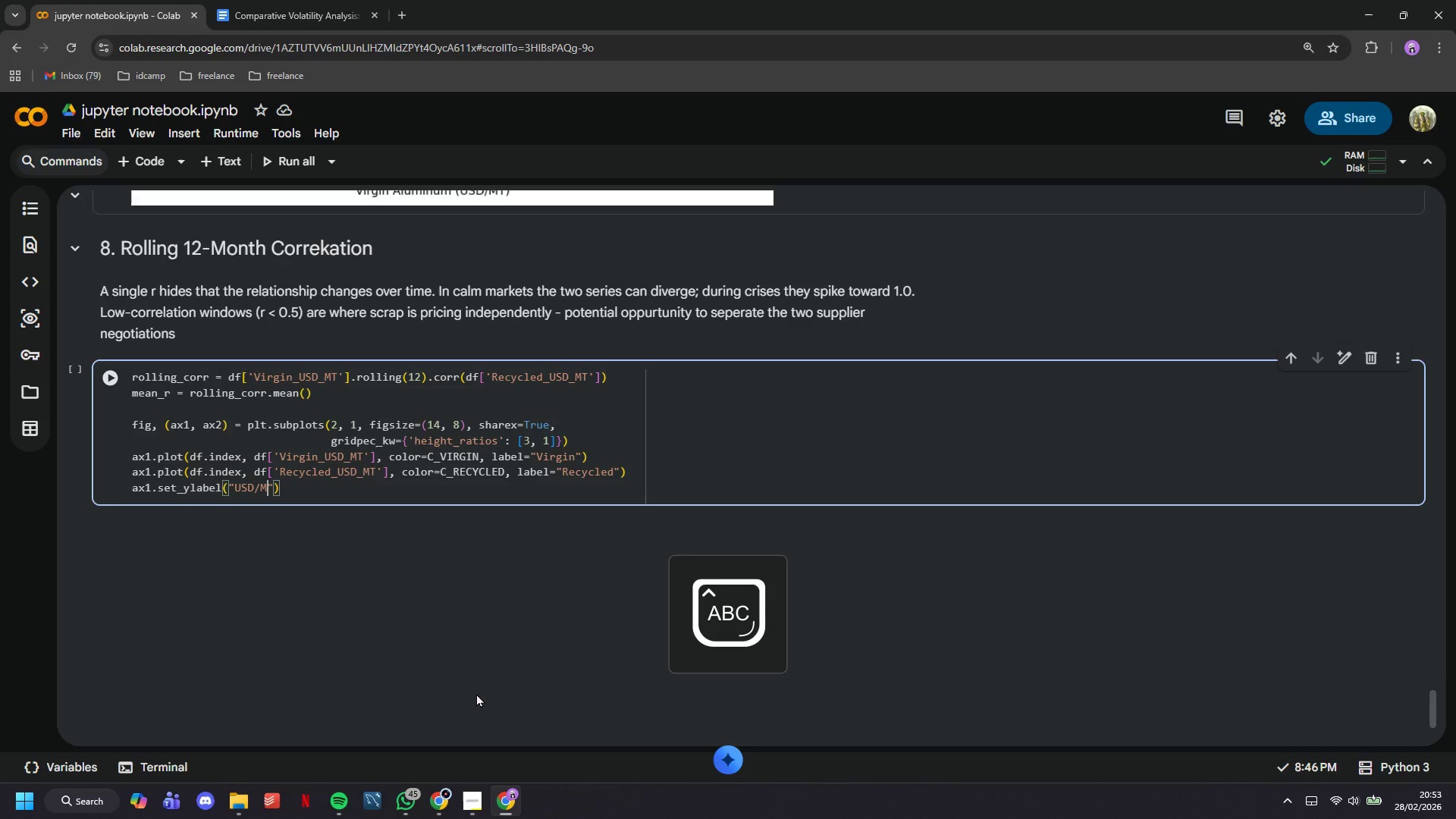 
key(ArrowRight)
 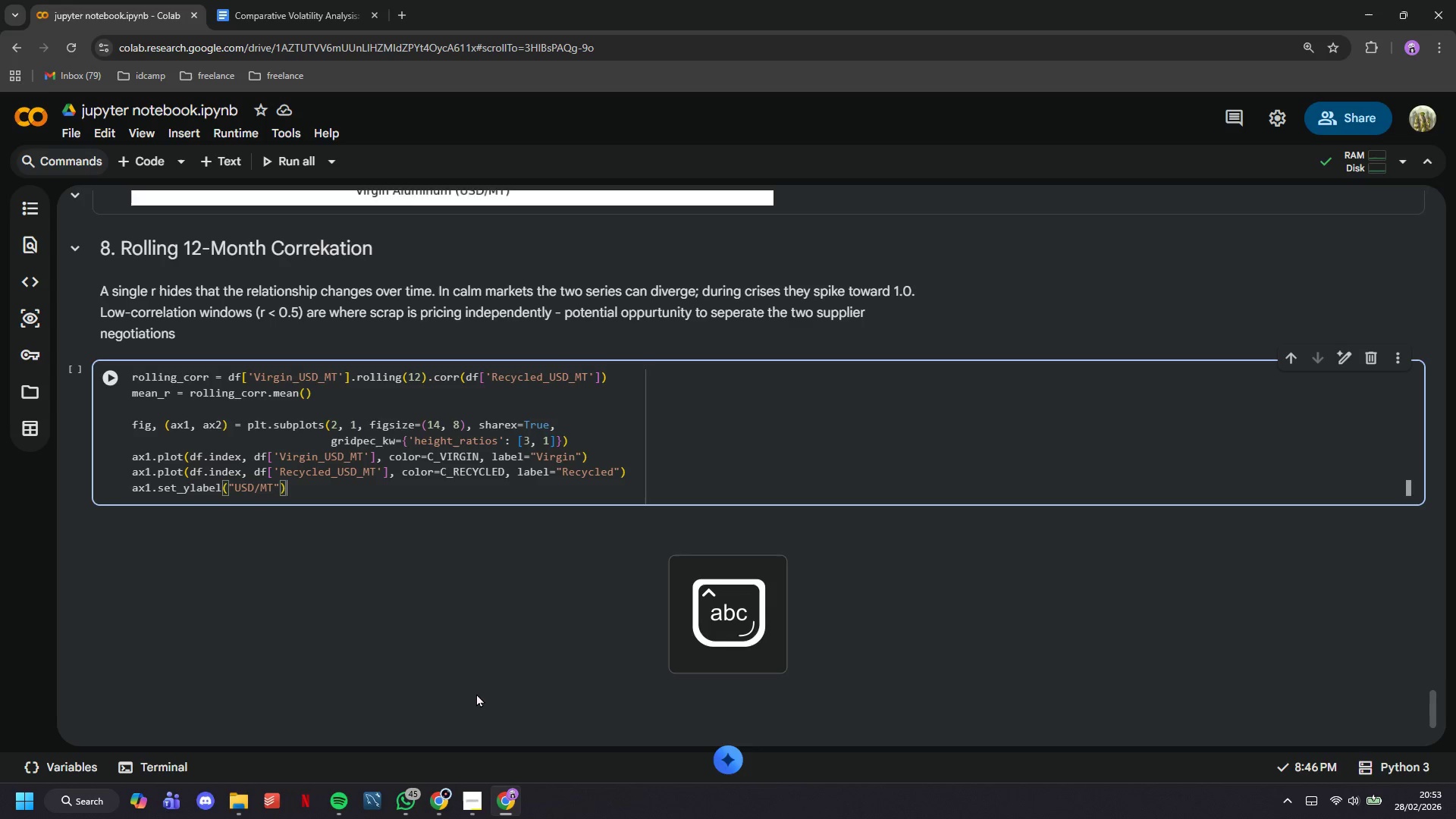 
key(ArrowRight)
 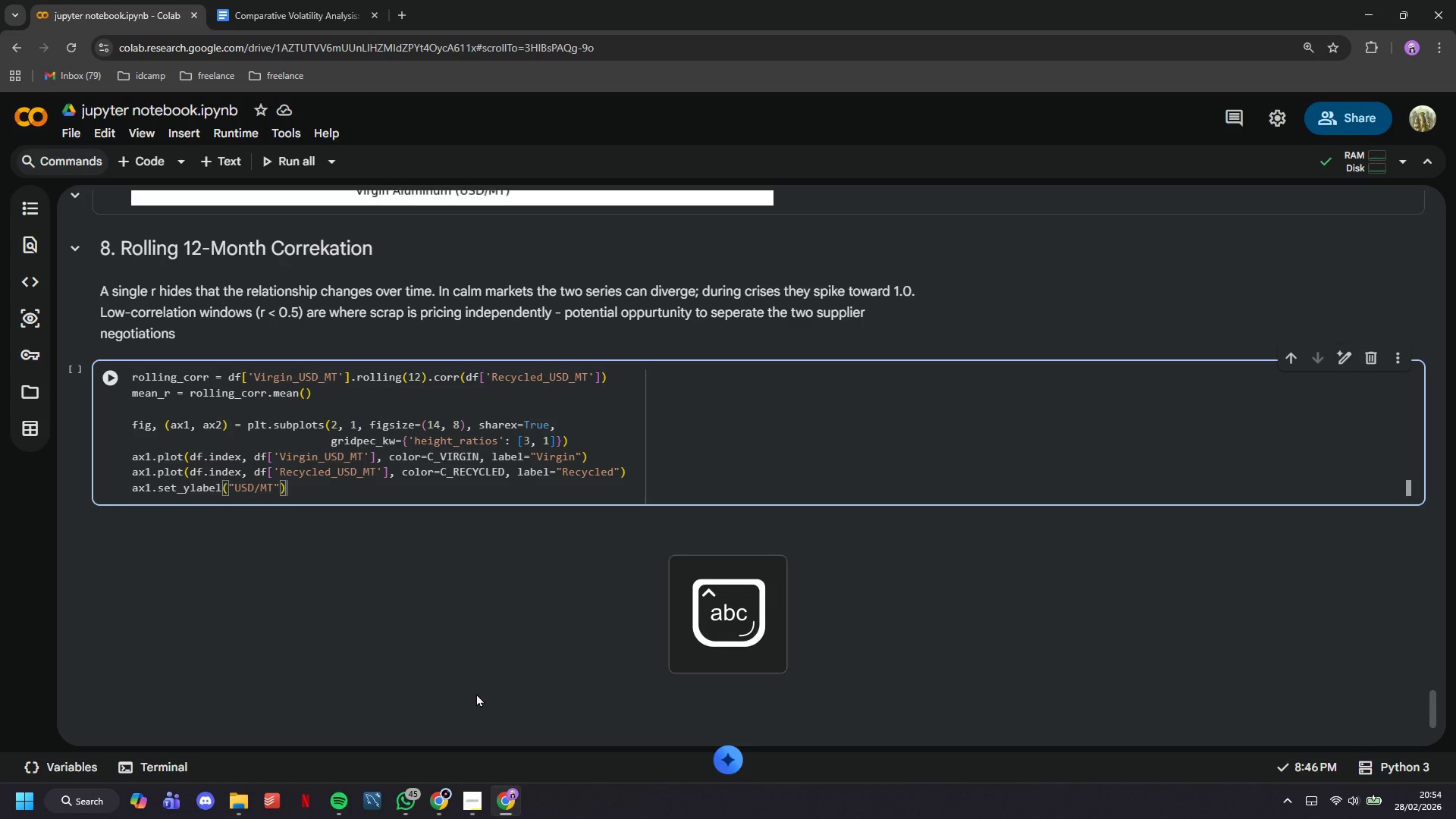 
key(Enter)
 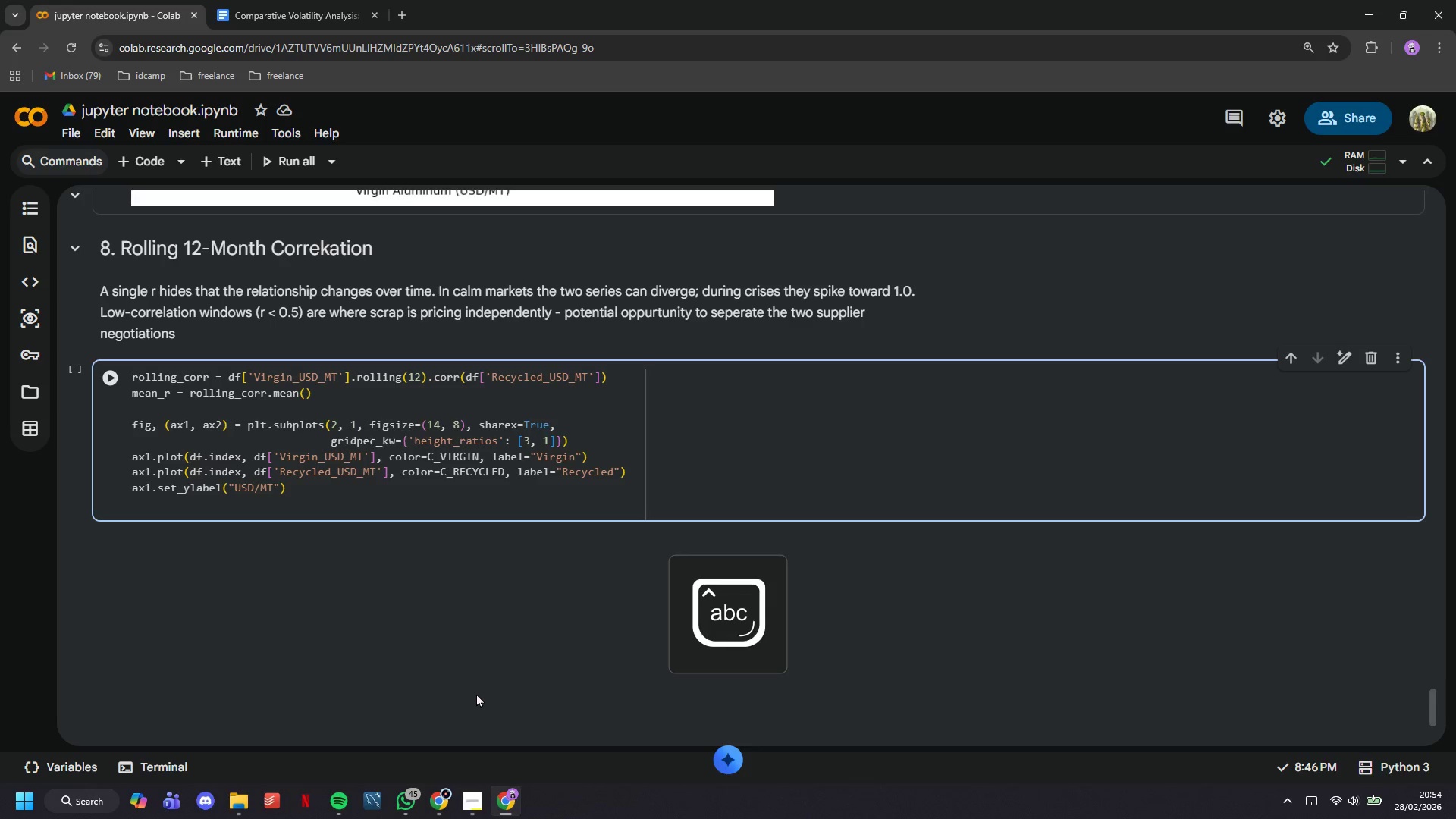 
type(ax1.set_title("Rolling 12-month Correlation: Primary vs. Recyc)
key(Backspace)
key(Backspace)
type(cy)
key(Backspace)
key(Backspace)
type(ycled Aluminum)
 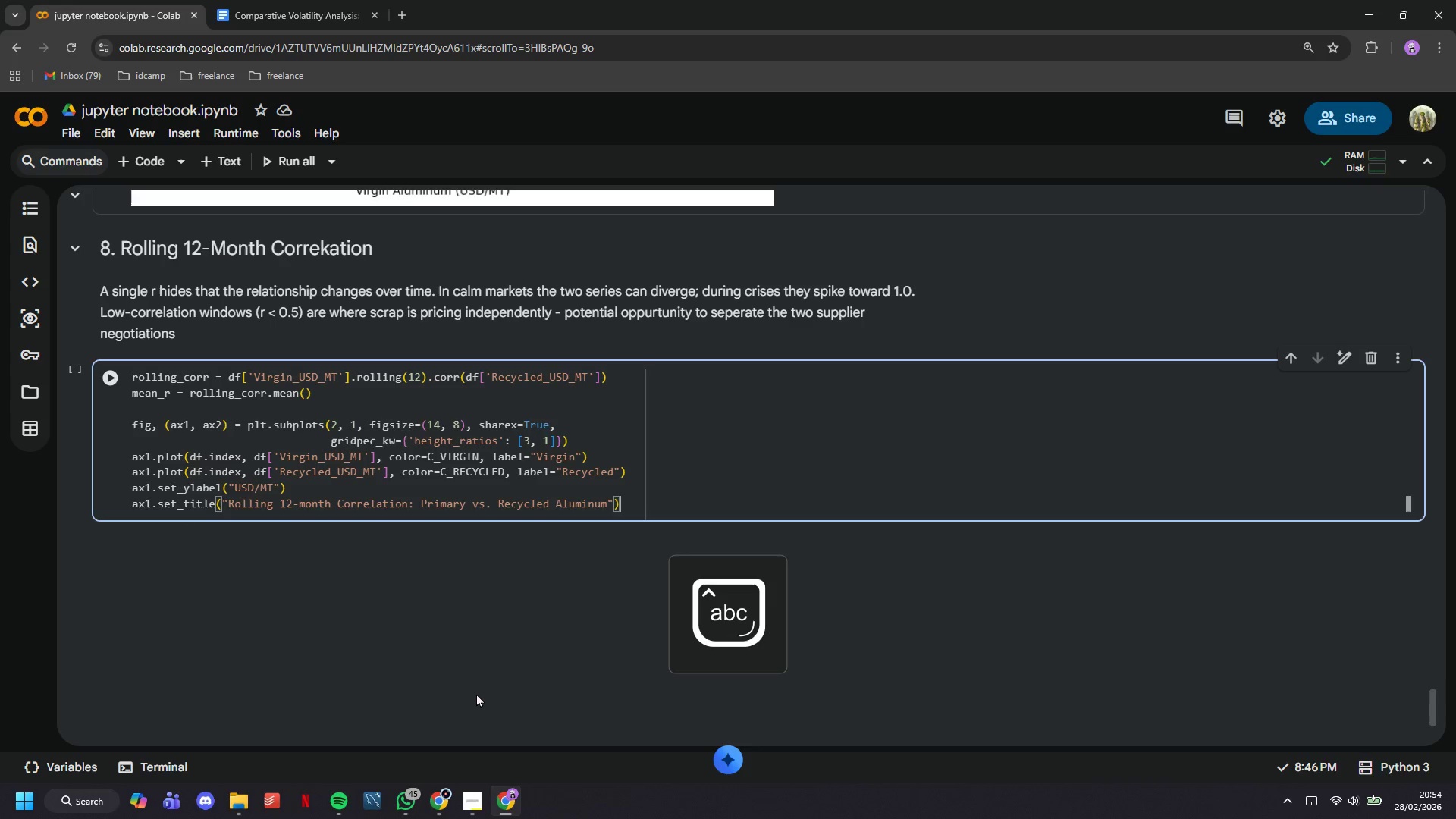 
 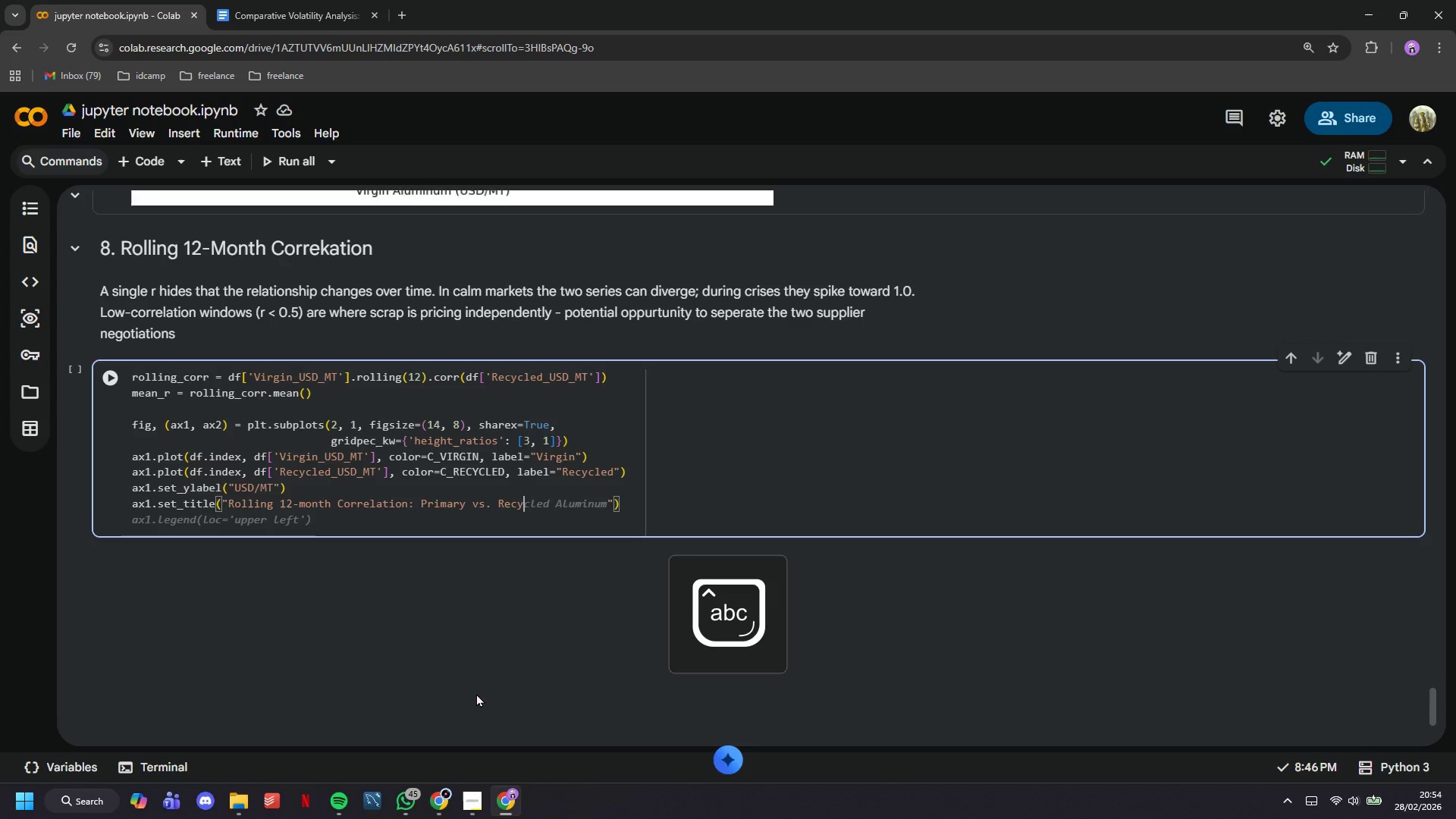 
key(ArrowRight)
 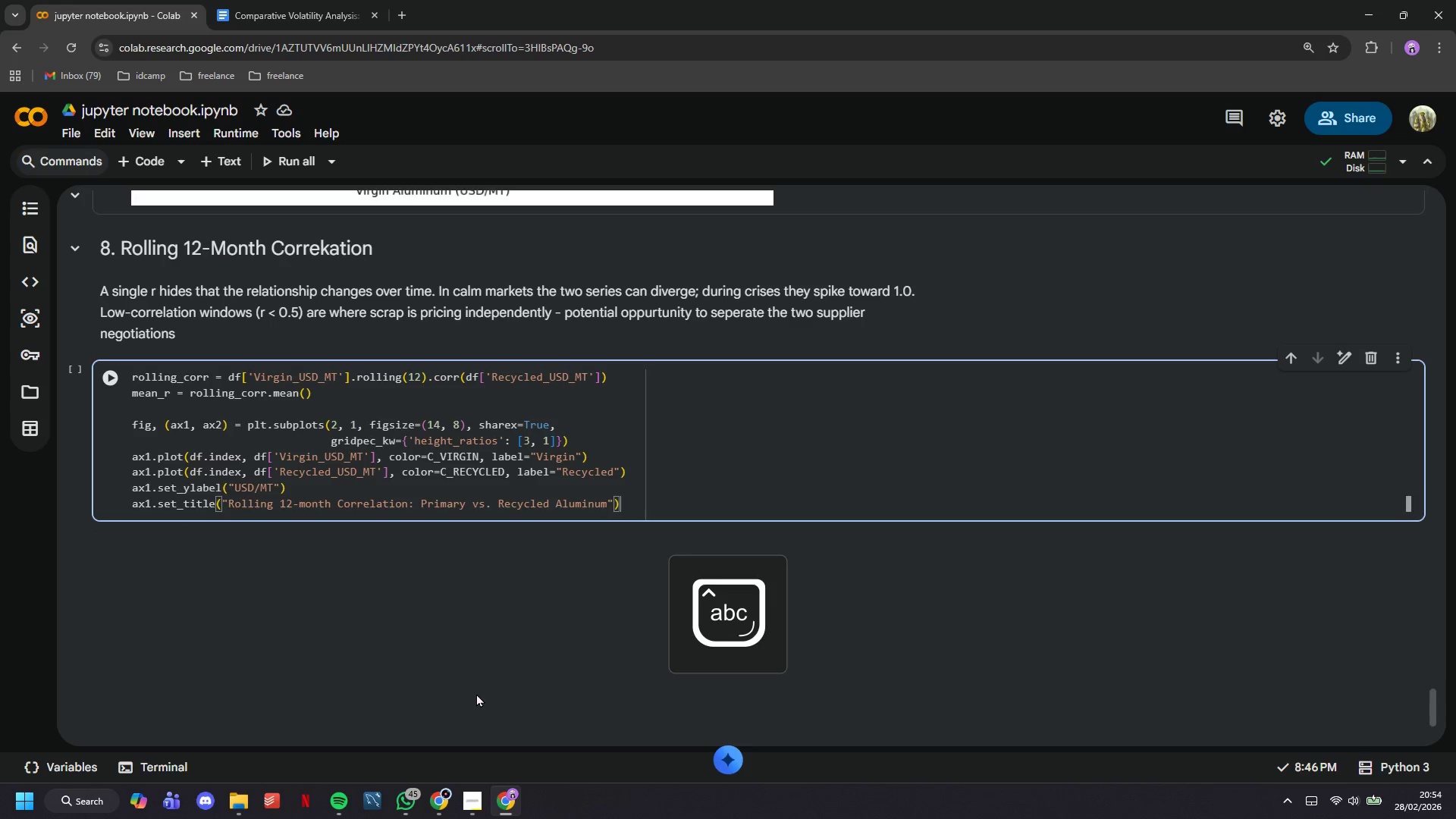 
key(ArrowRight)
 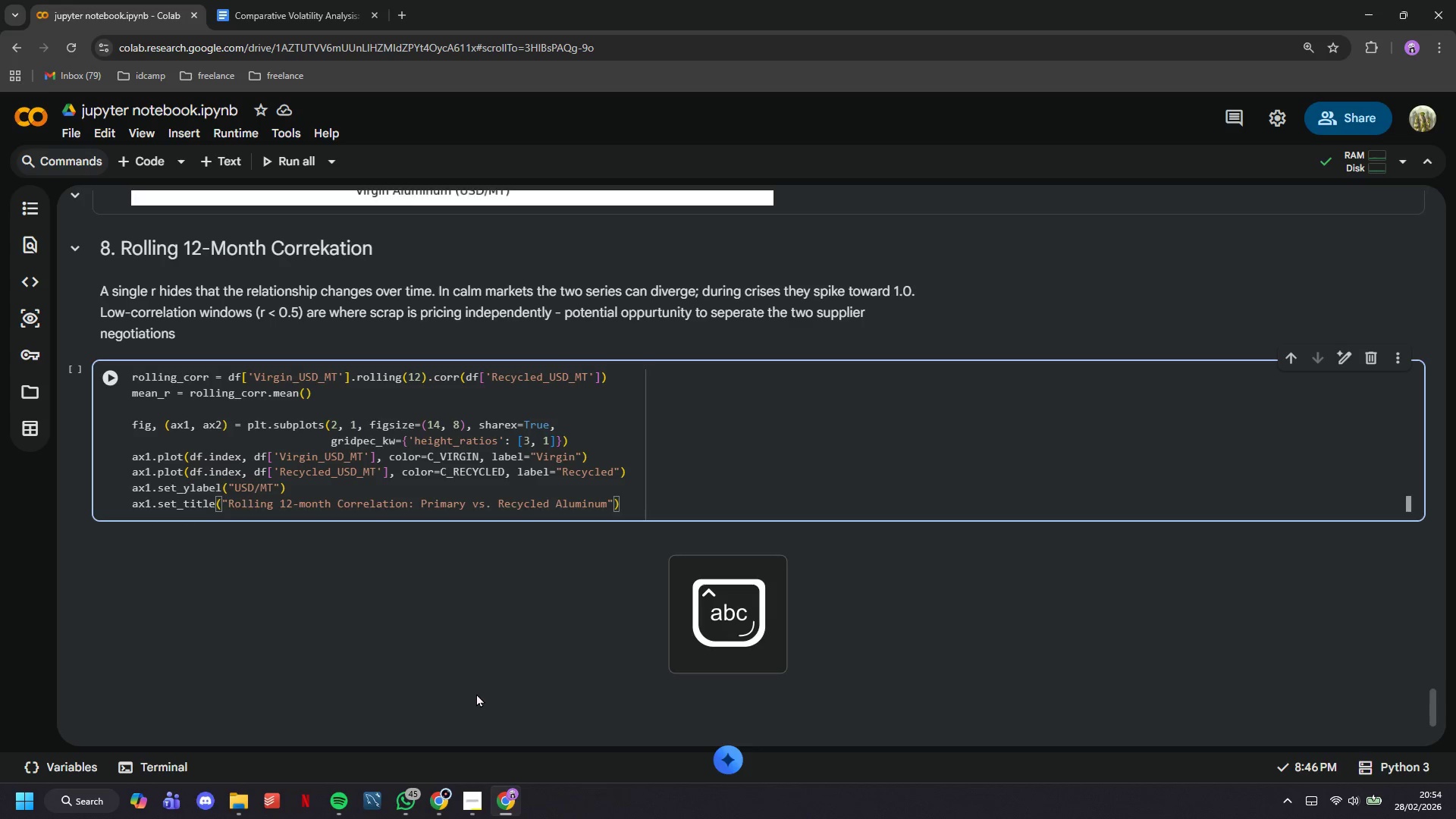 
key(Enter)
 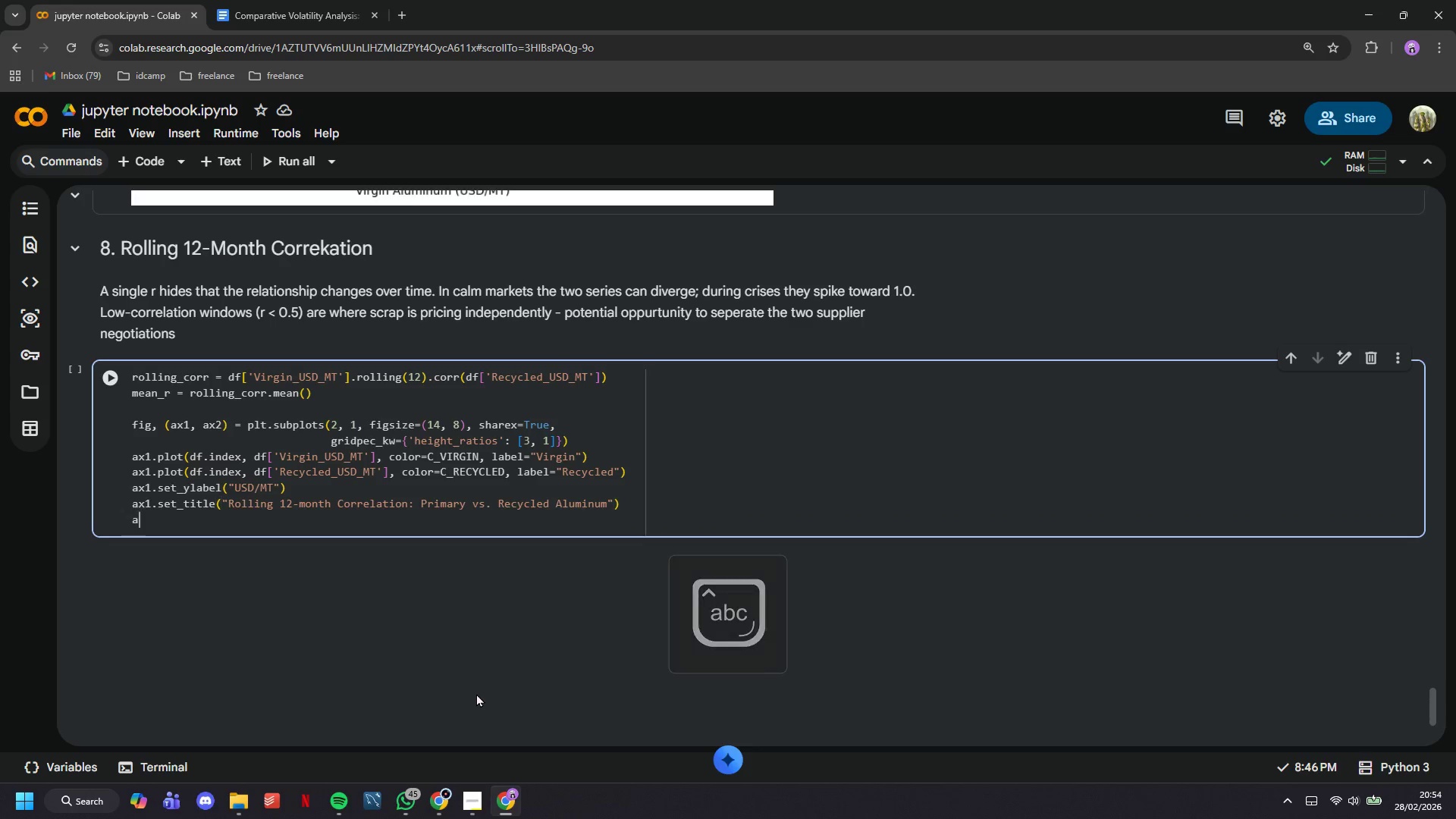 
type(ax2.lk)
key(Backspace)
key(Backspace)
key(Backspace)
key(Backspace)
type(1.legned)
key(Backspace)
key(Backspace)
key(Backspace)
type(end)
 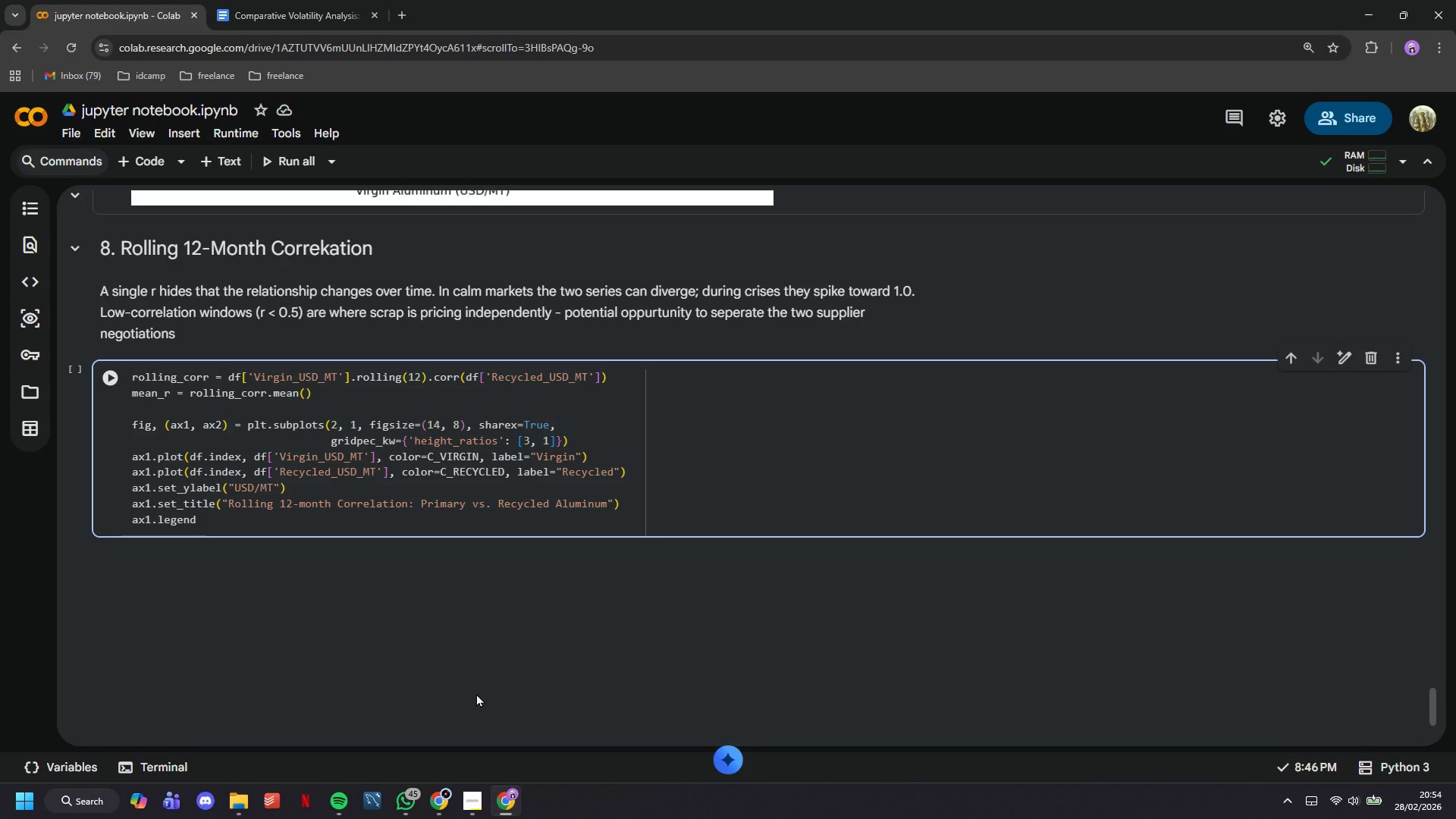 
wait(12.72)
 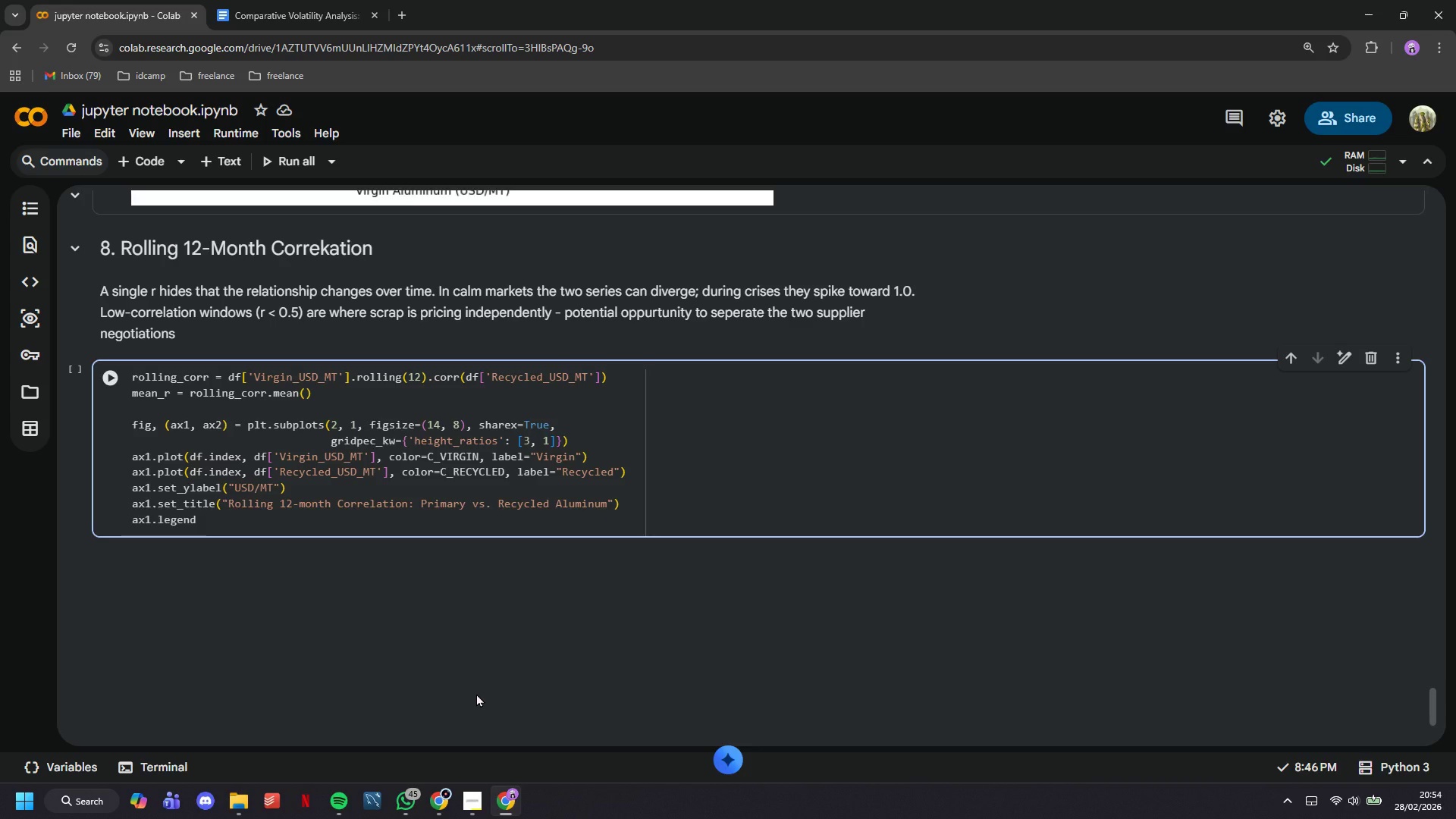 
key(ArrowRight)
 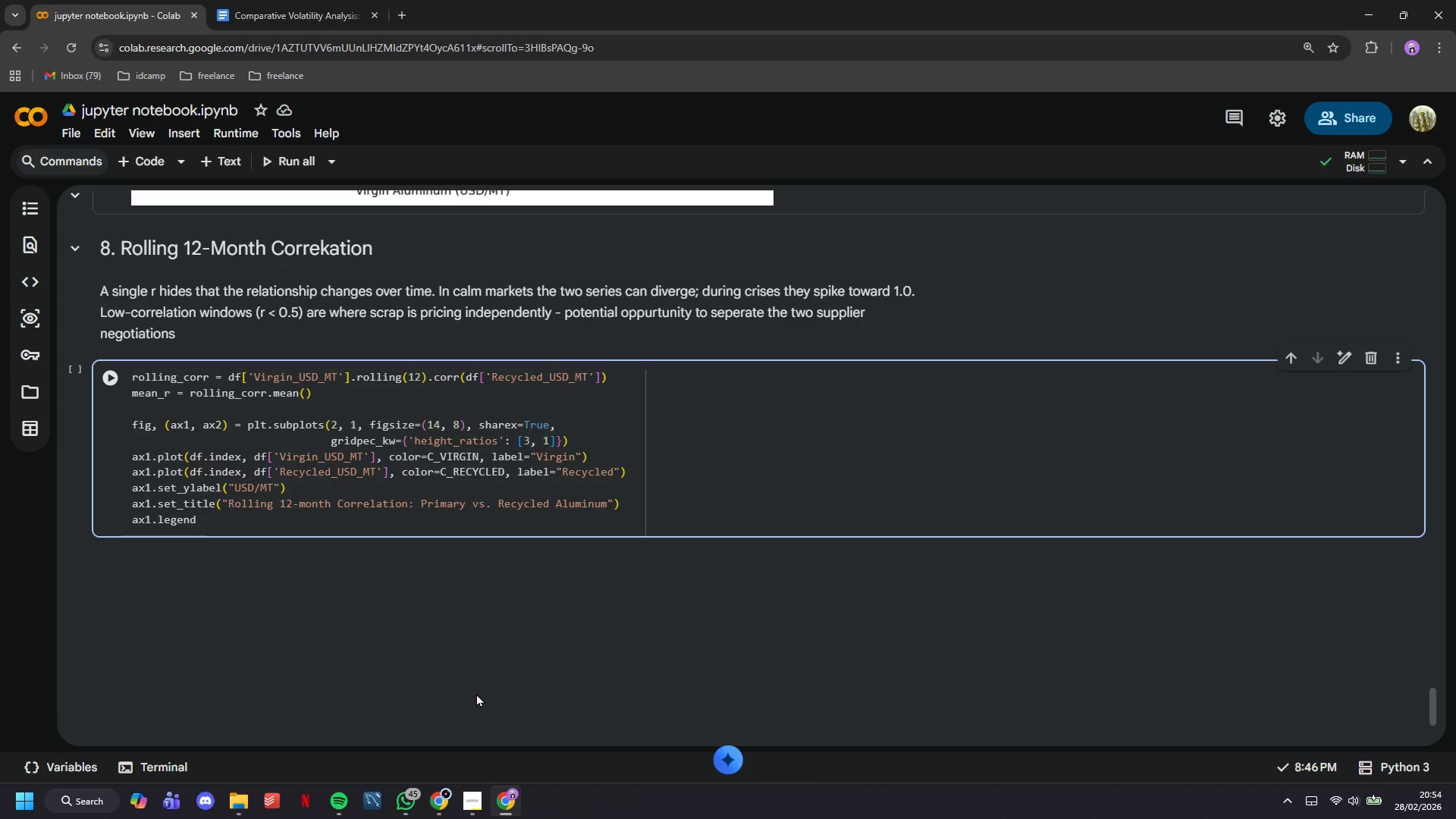 
type((loc="upper left)
 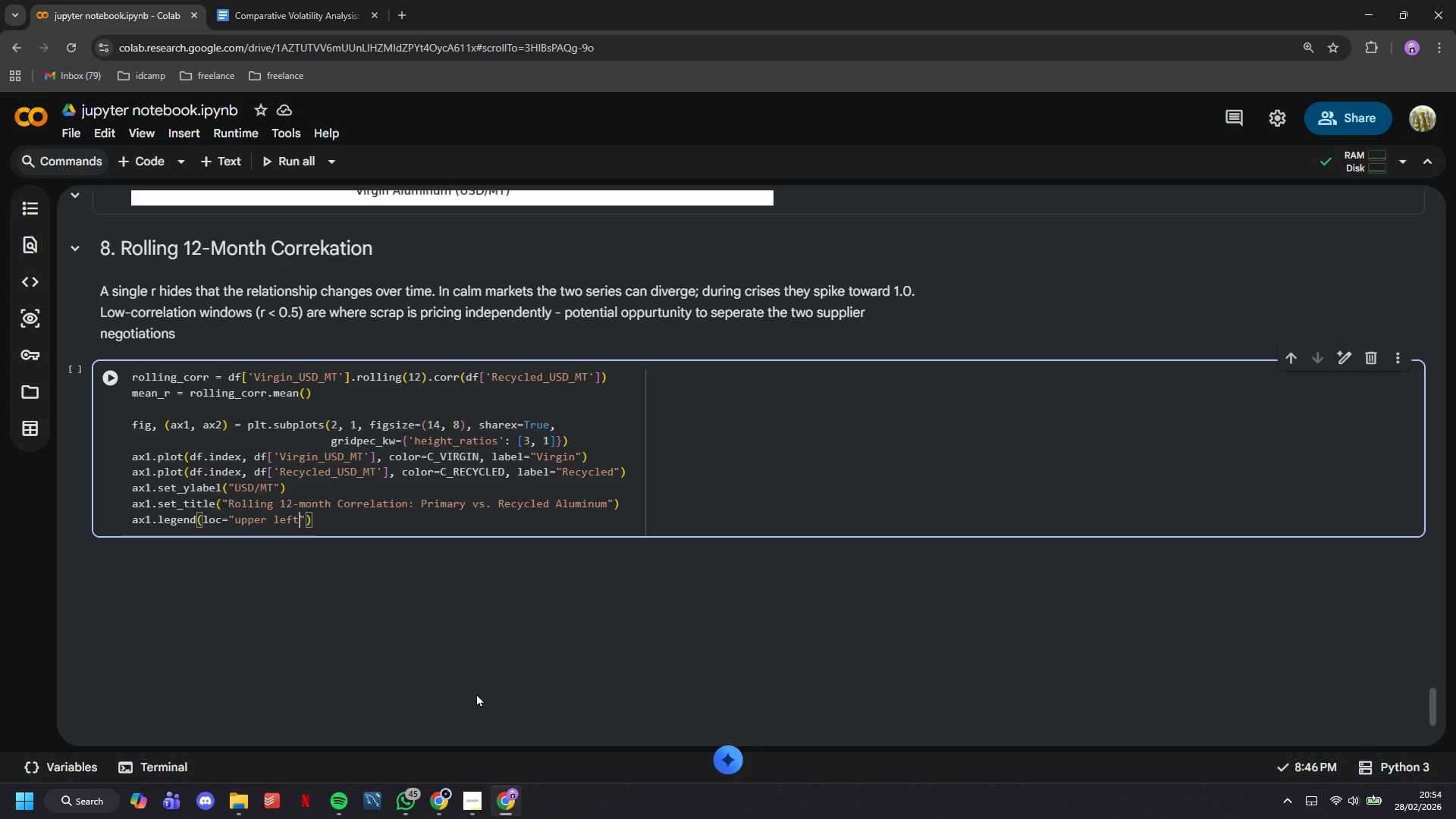 
key(ArrowRight)
 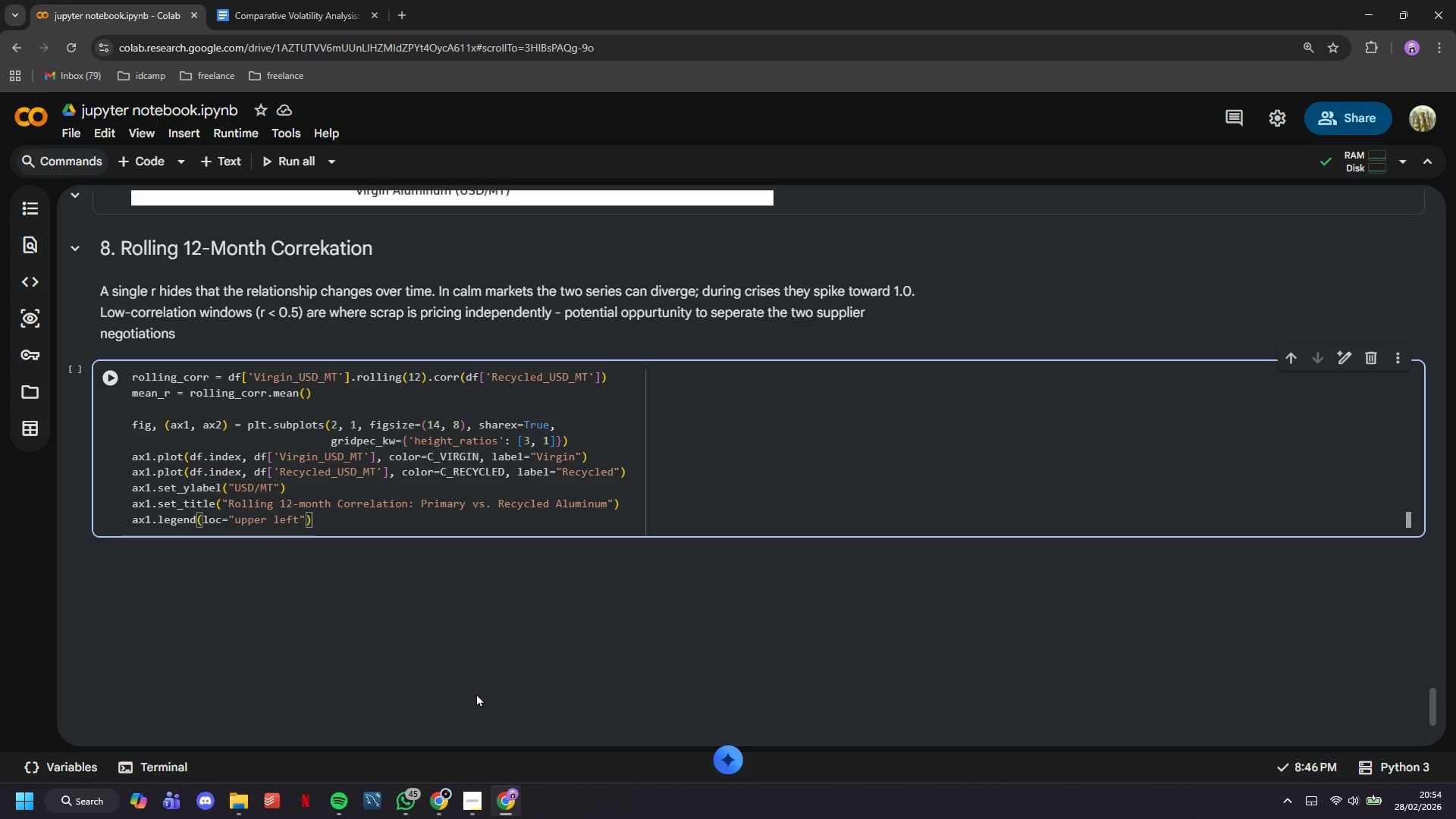 
key(ArrowRight)
 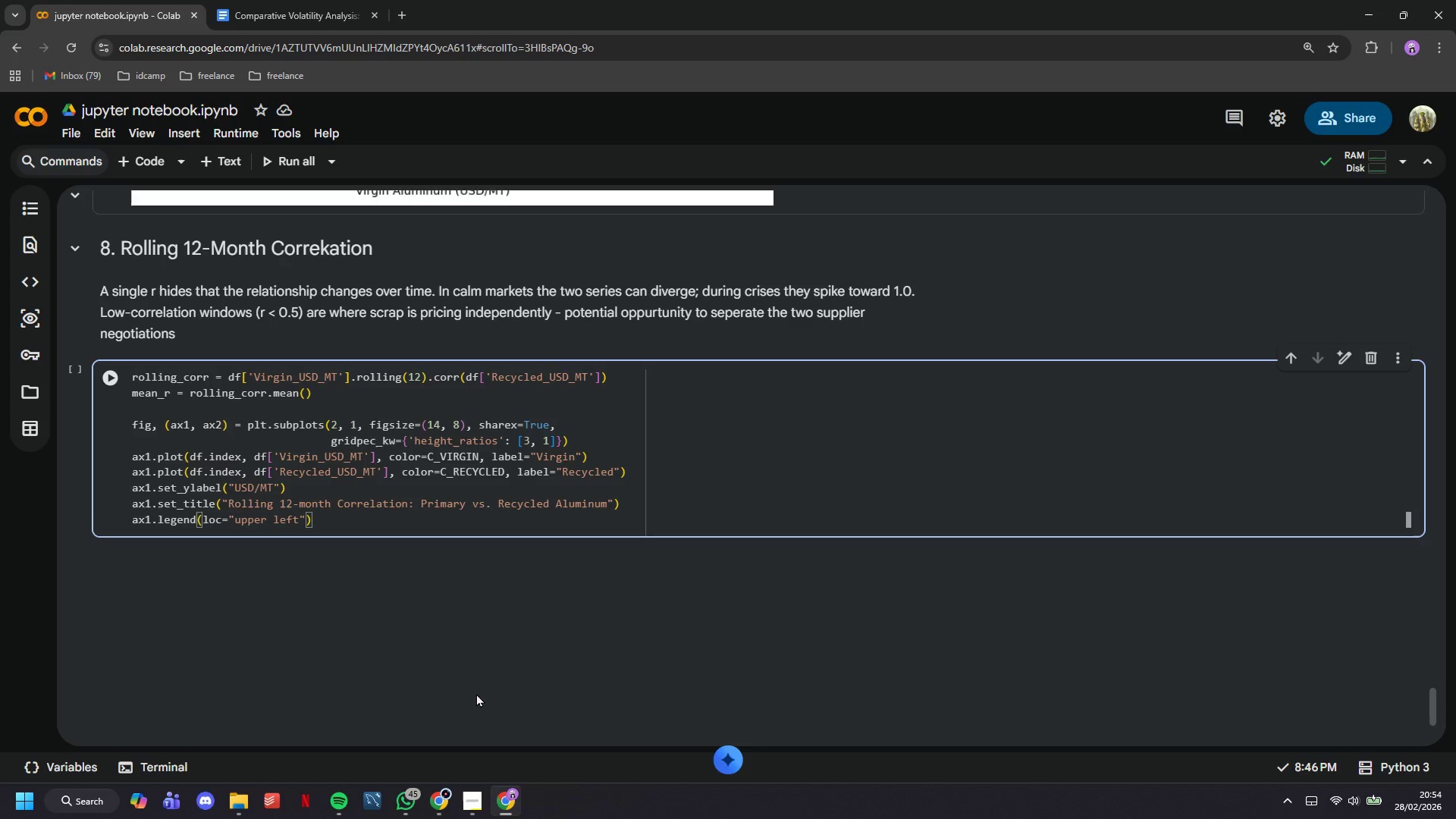 
key(Enter)
 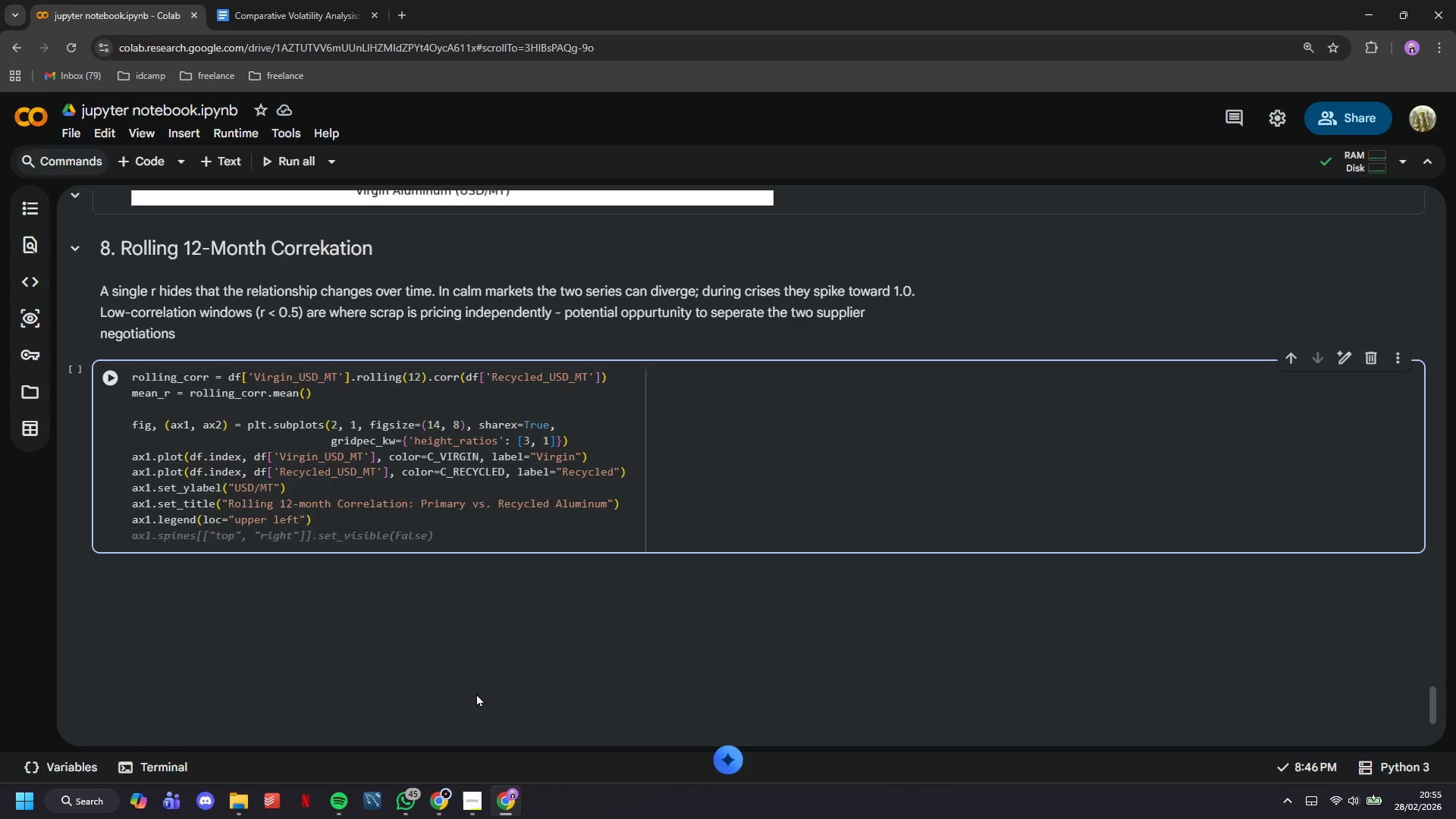 
wait(5.17)
 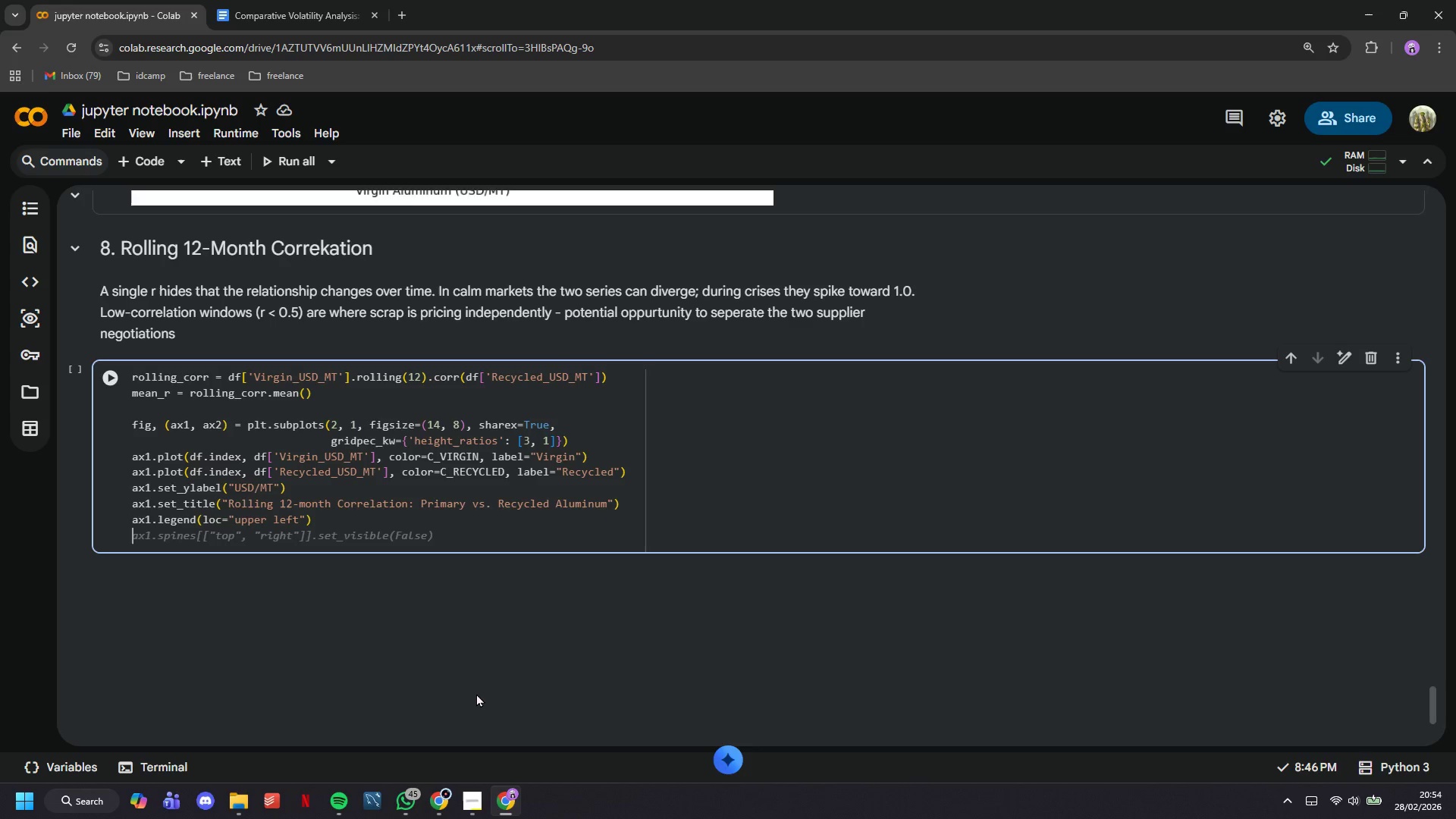 
key(Tab)
 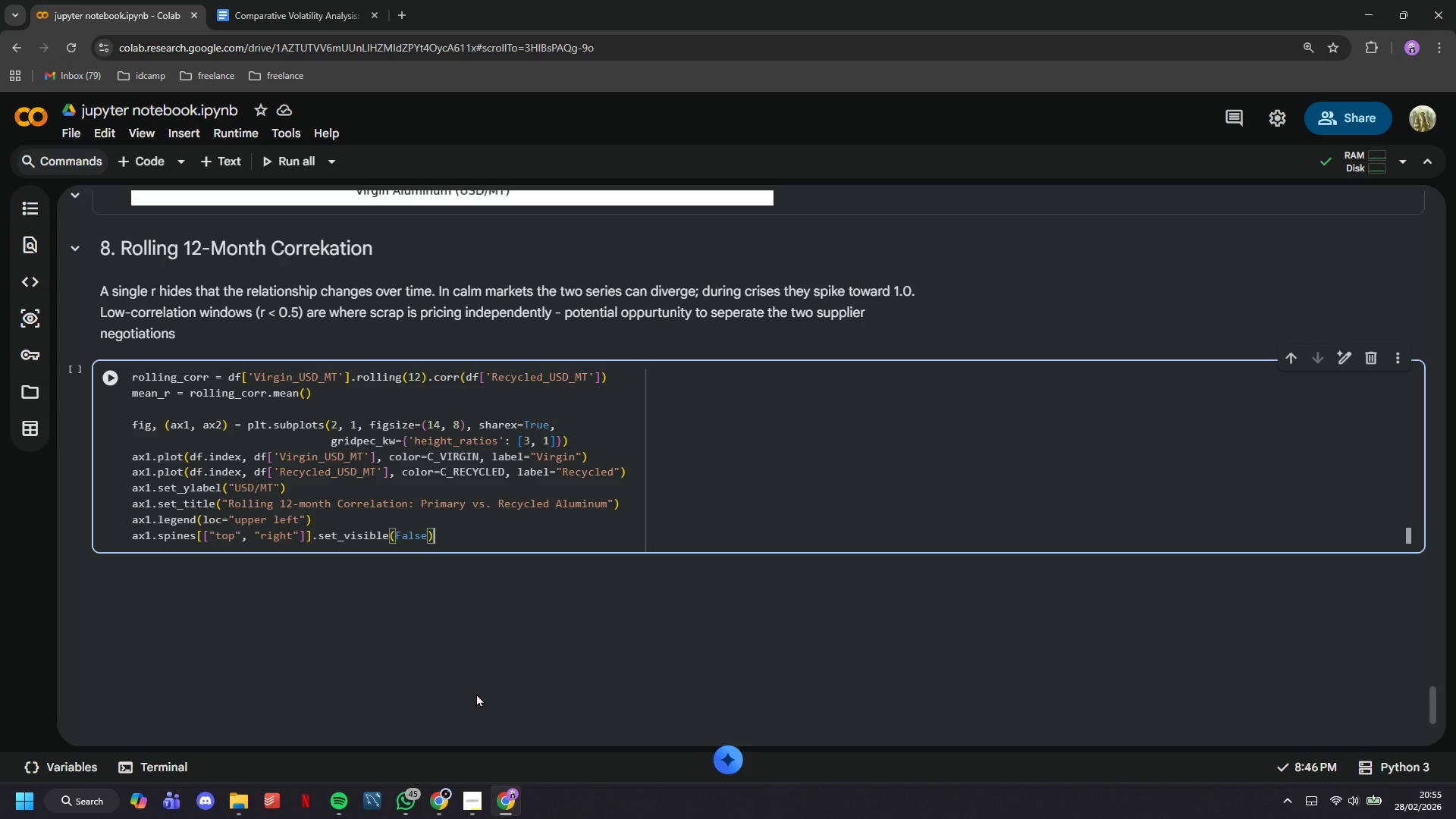 
key(Enter)
 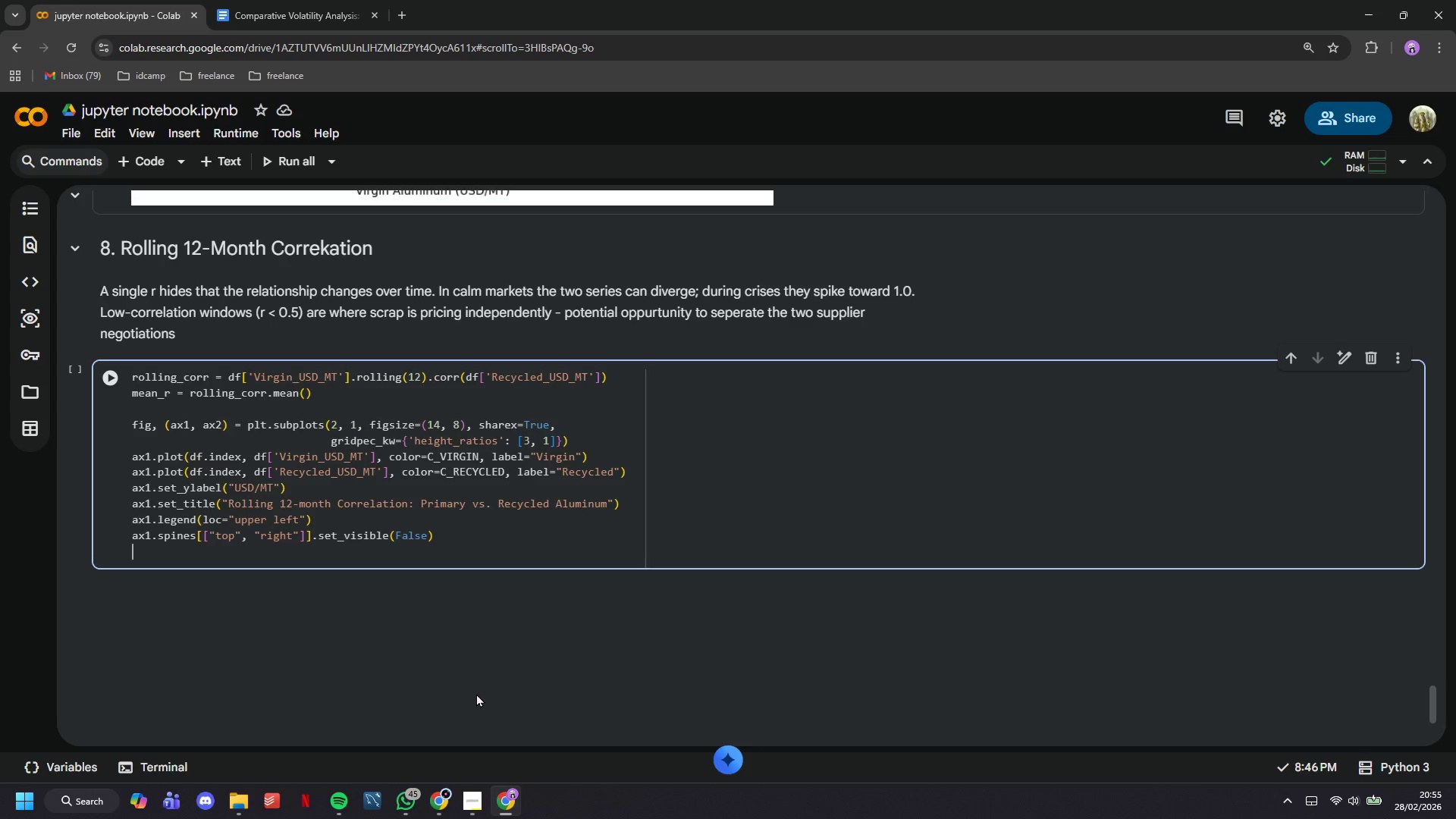 
type(ax1.yaxis.set_major_)
 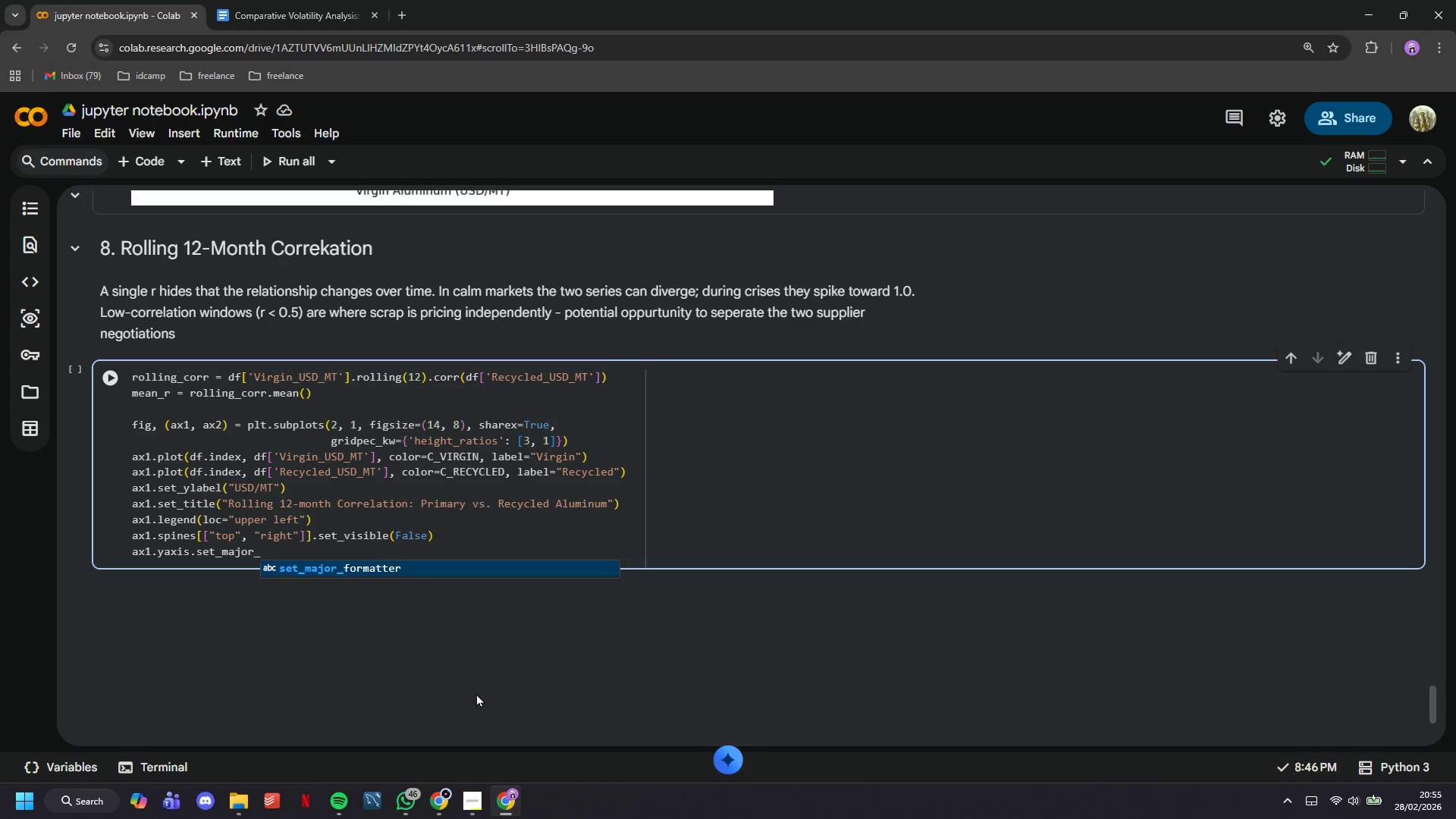 
wait(5.12)
 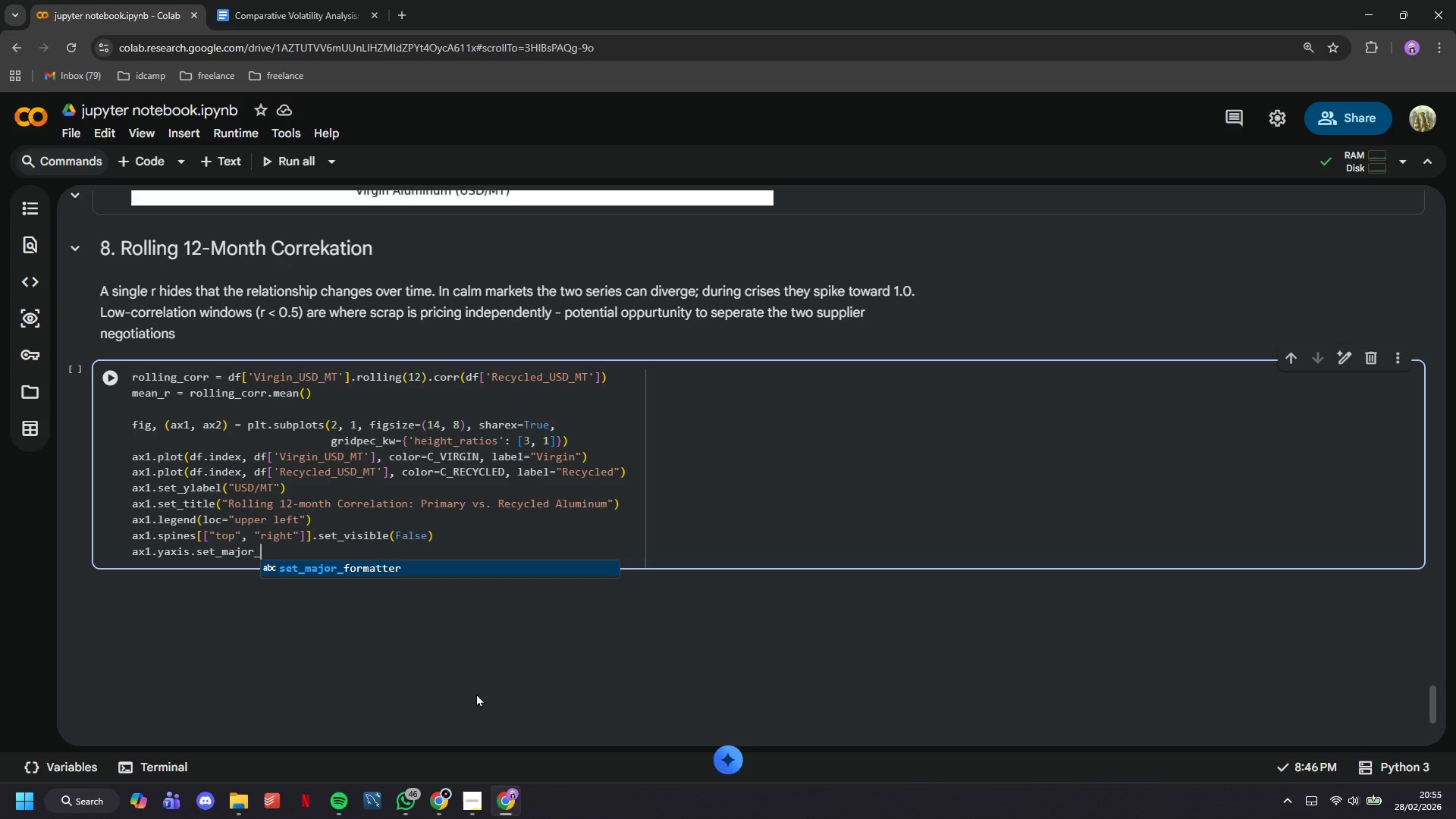 
key(Tab)
type((mticker.Fucn)
key(Backspace)
key(Backspace)
type(ncF)
key(Tab)
key(Tab)
 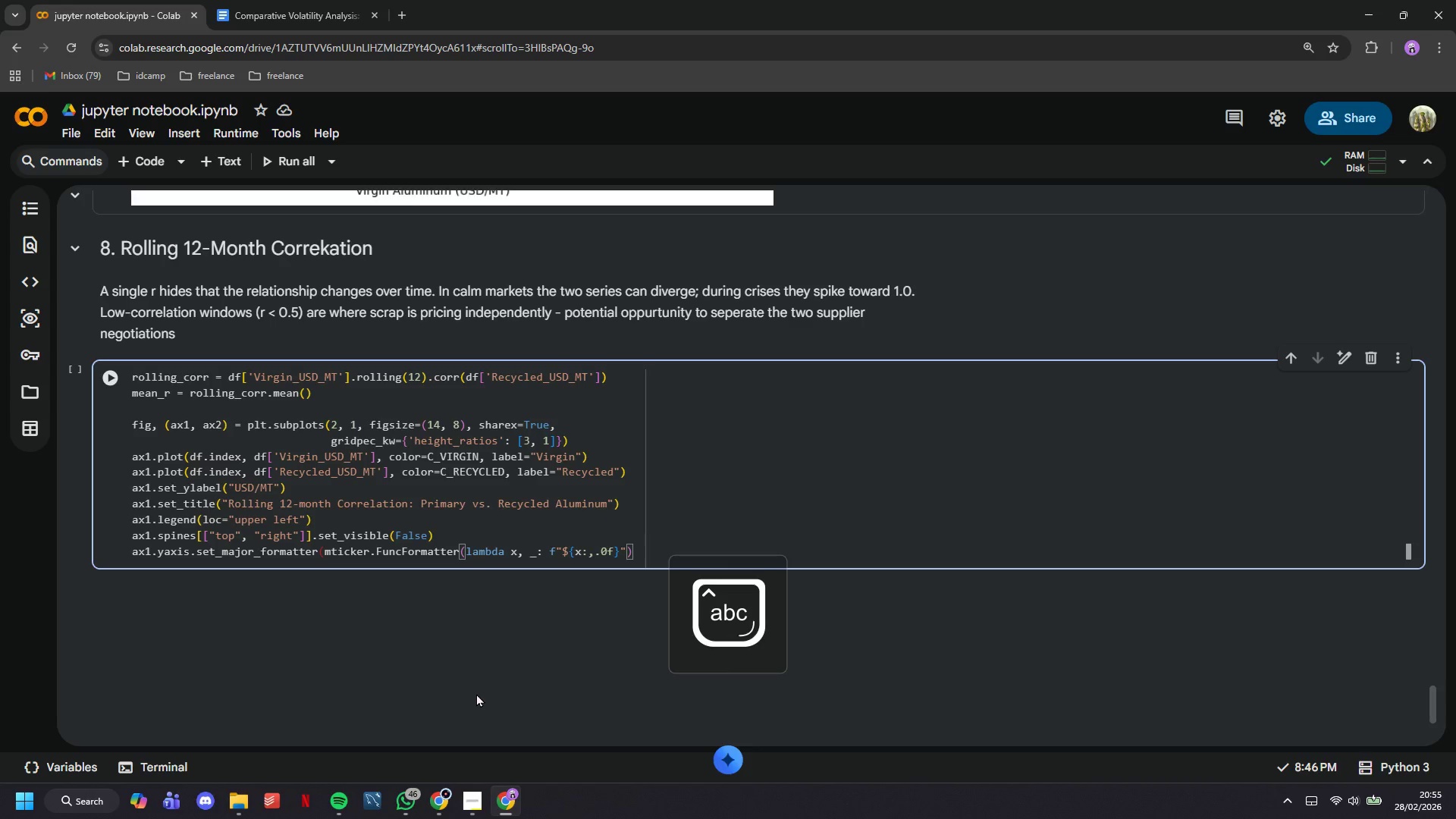 
wait(6.62)
 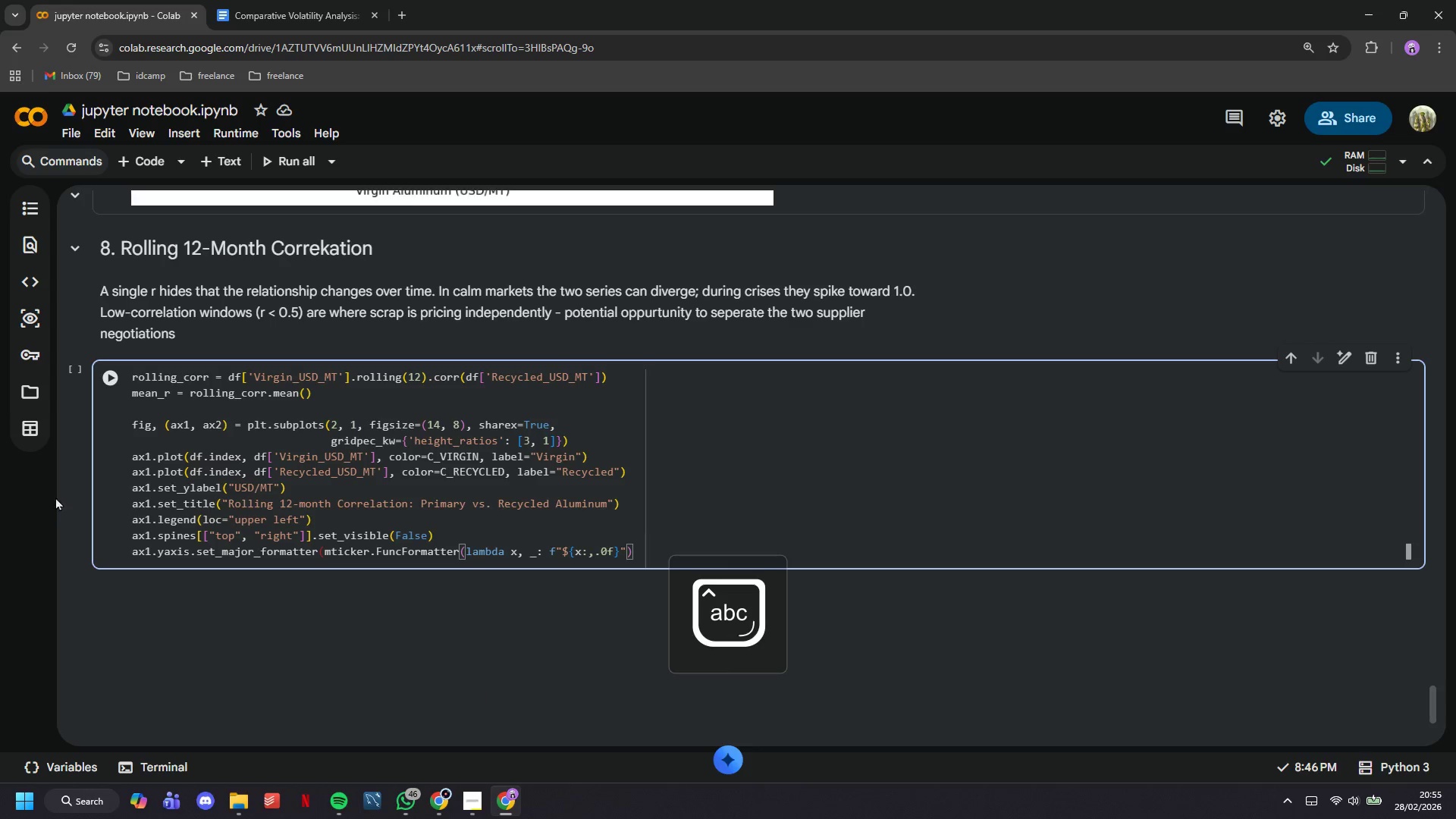 
left_click([667, 554])
 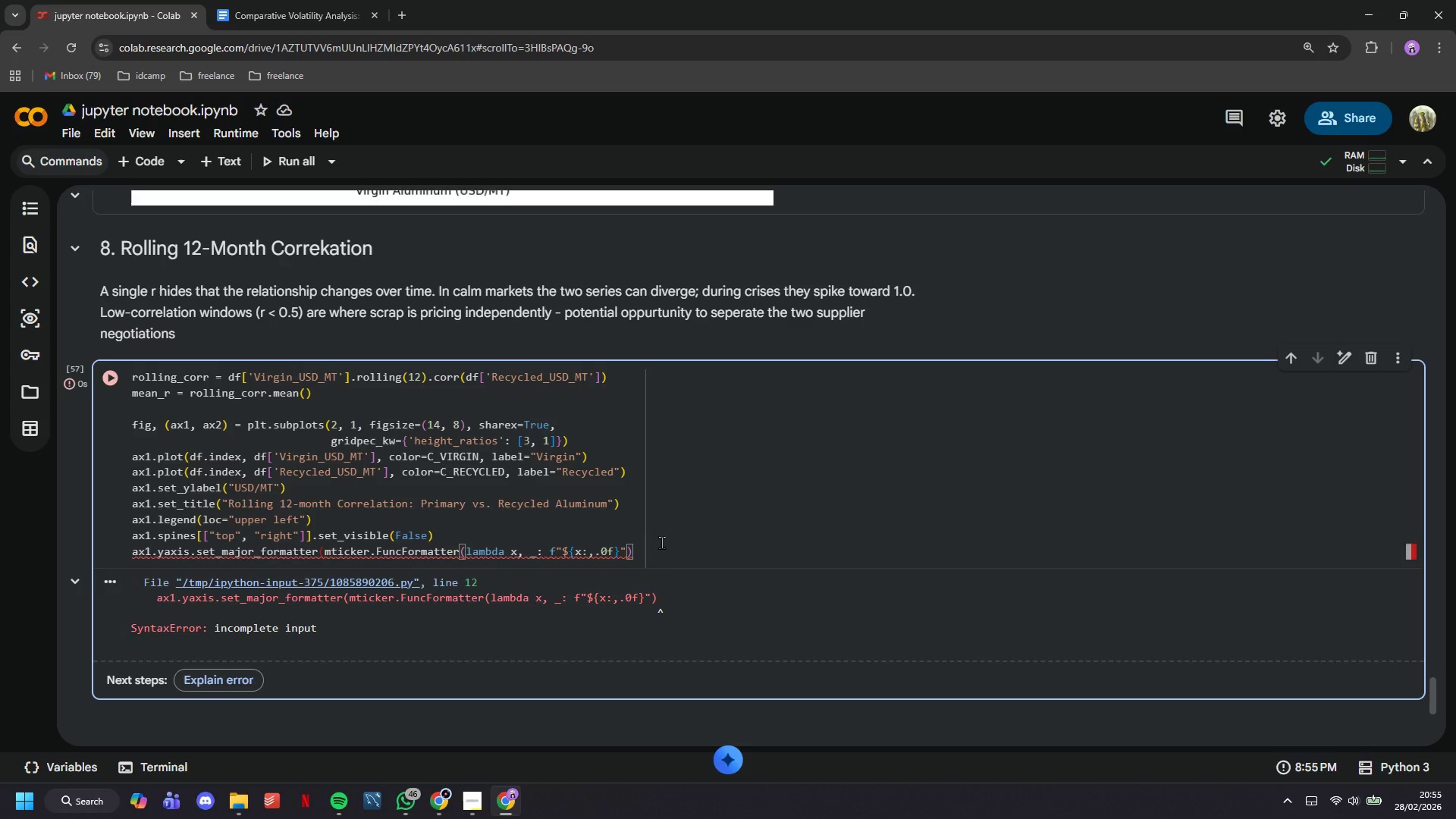 
key(Shift+0)
 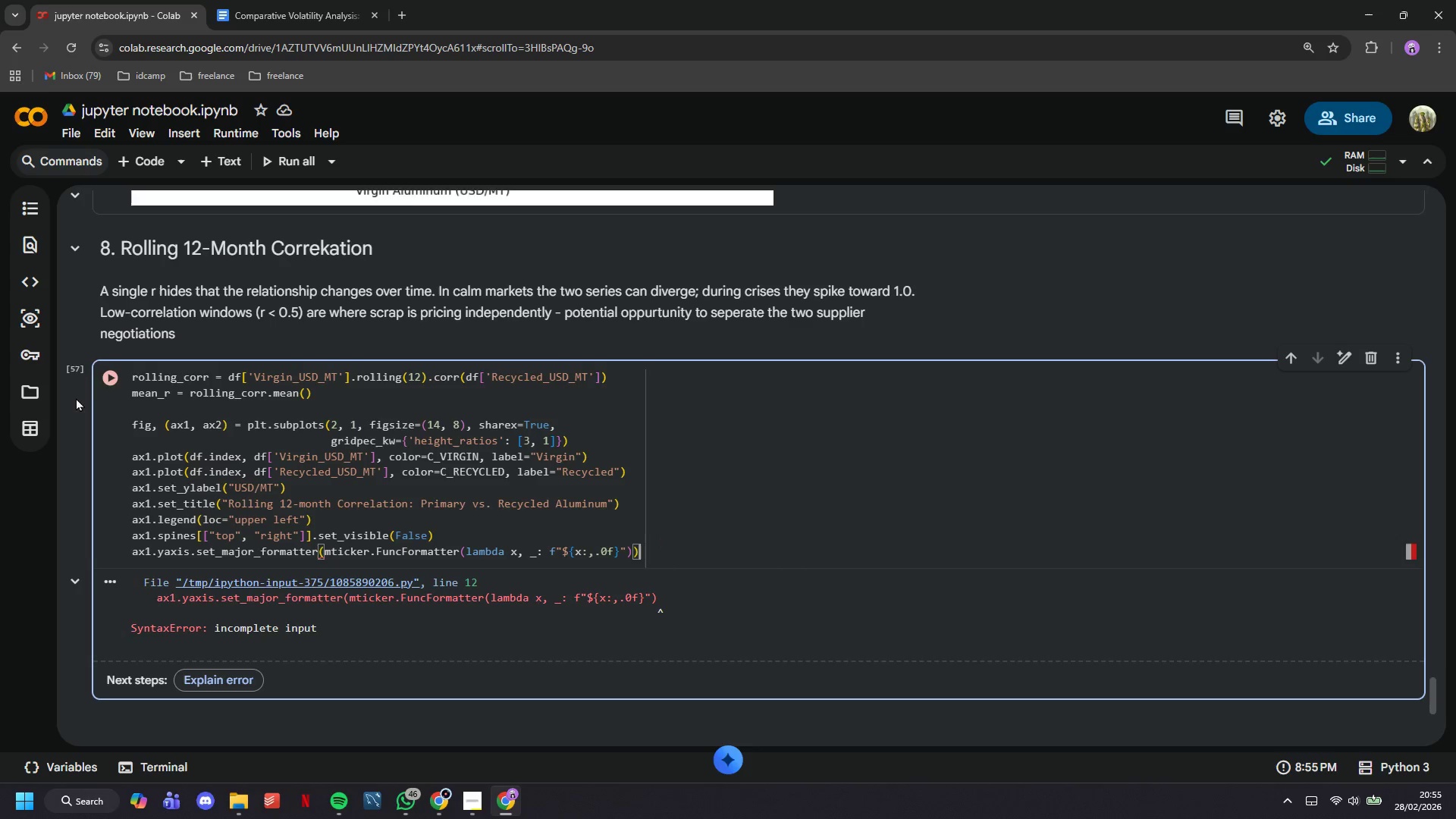 
left_click([100, 381])
 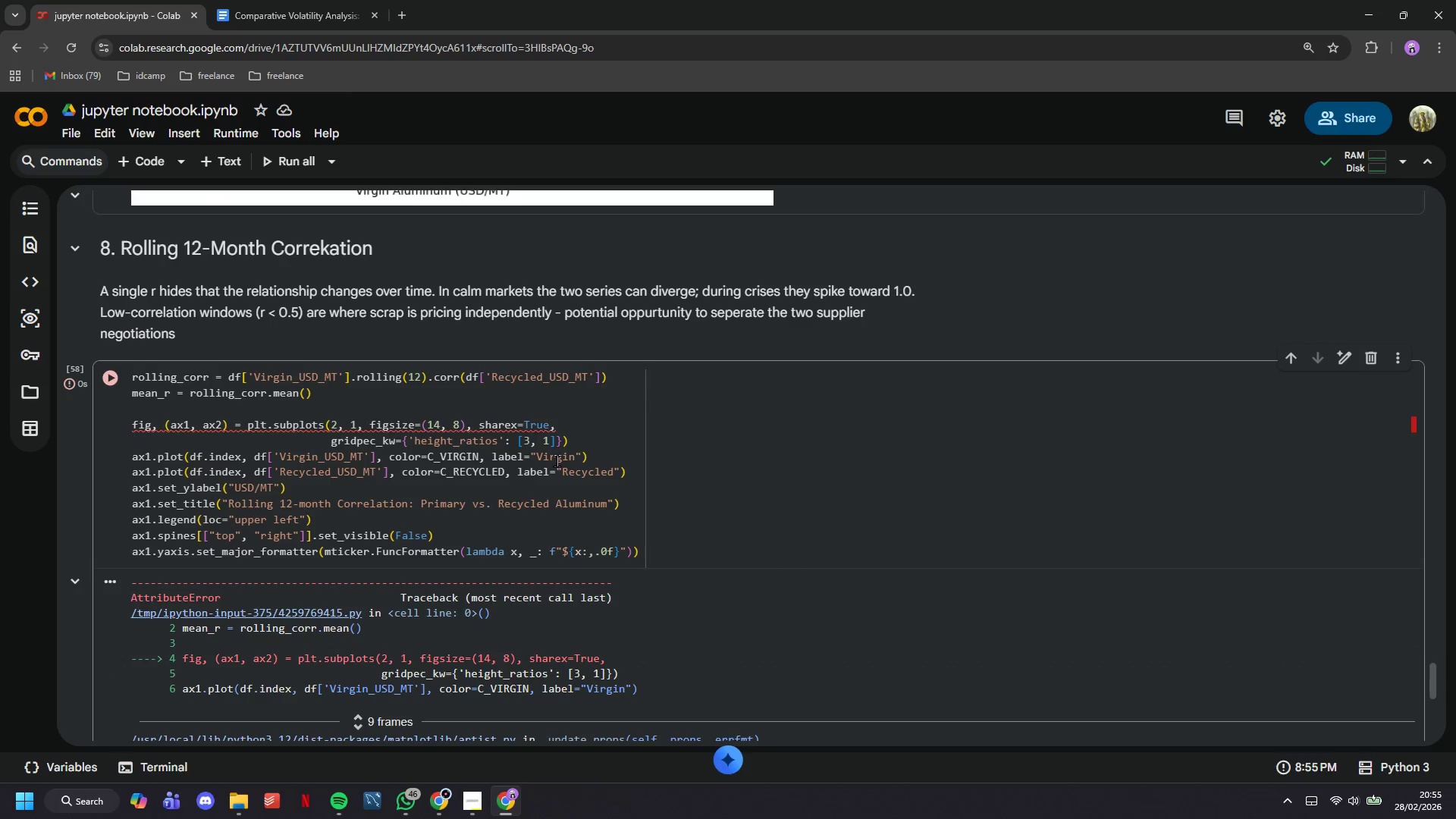 
scroll: coordinate [557, 460], scroll_direction: down, amount: 3.0
 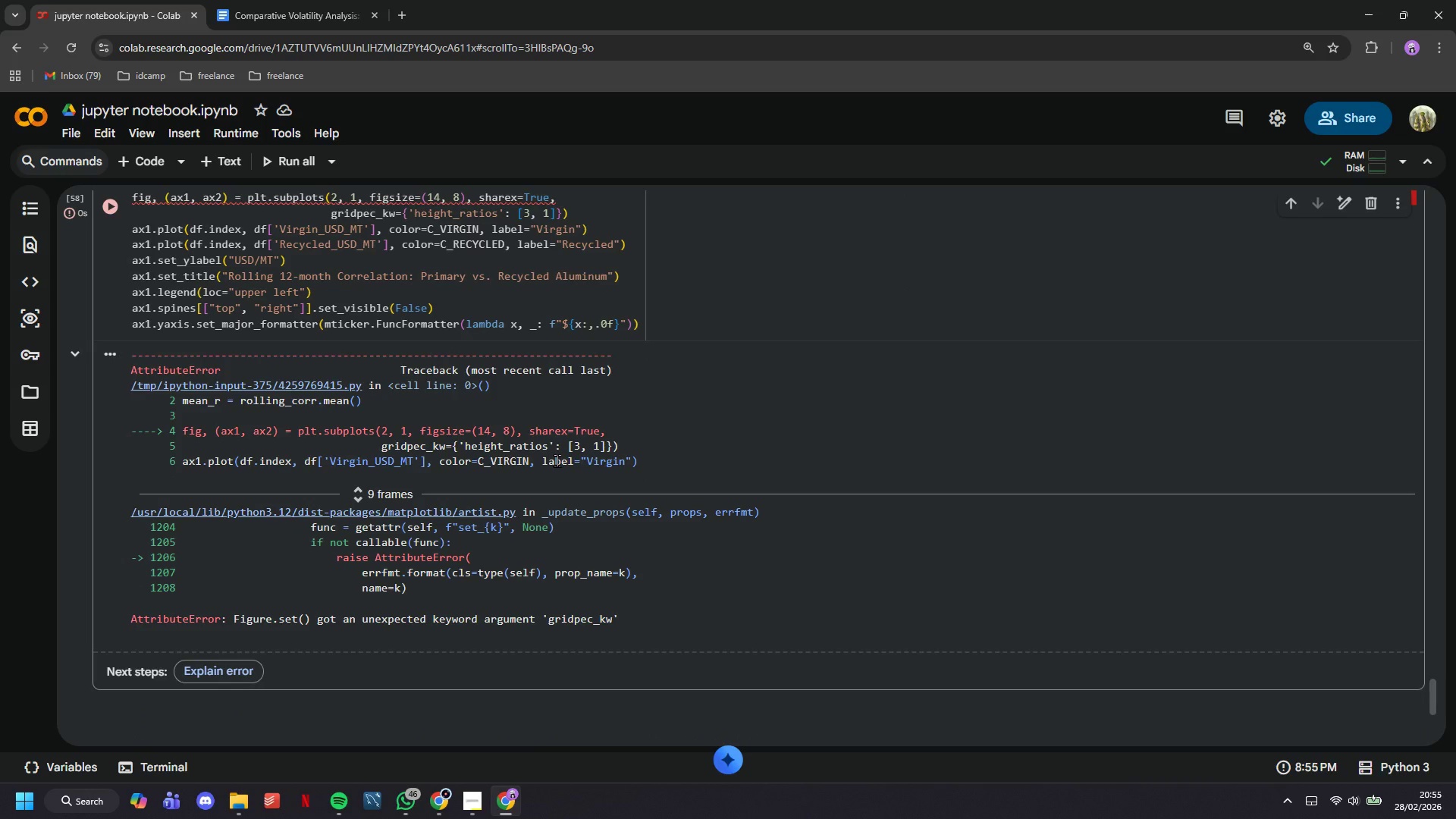 
scroll: coordinate [557, 460], scroll_direction: up, amount: 2.0
 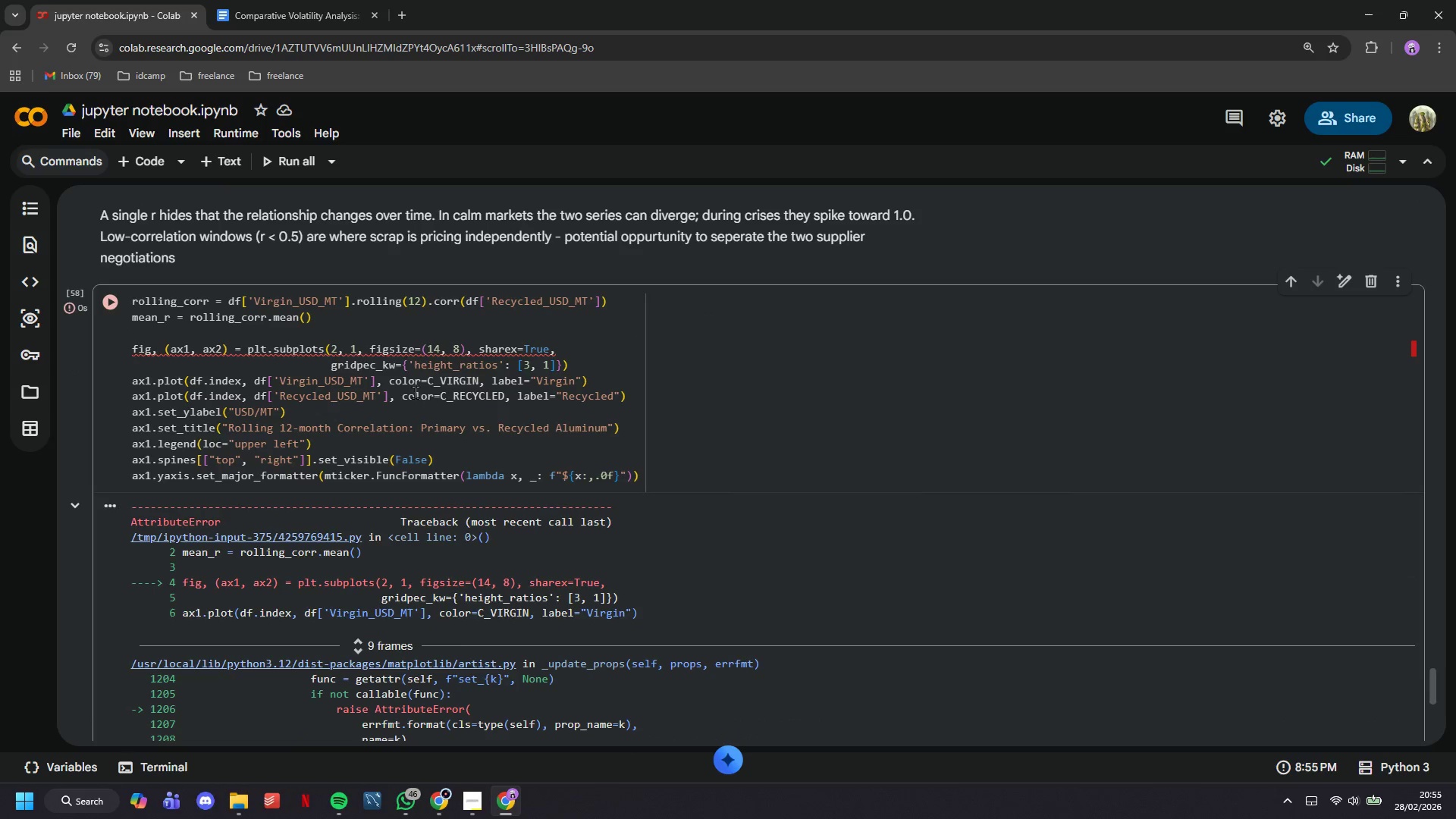 
left_click([359, 366])
 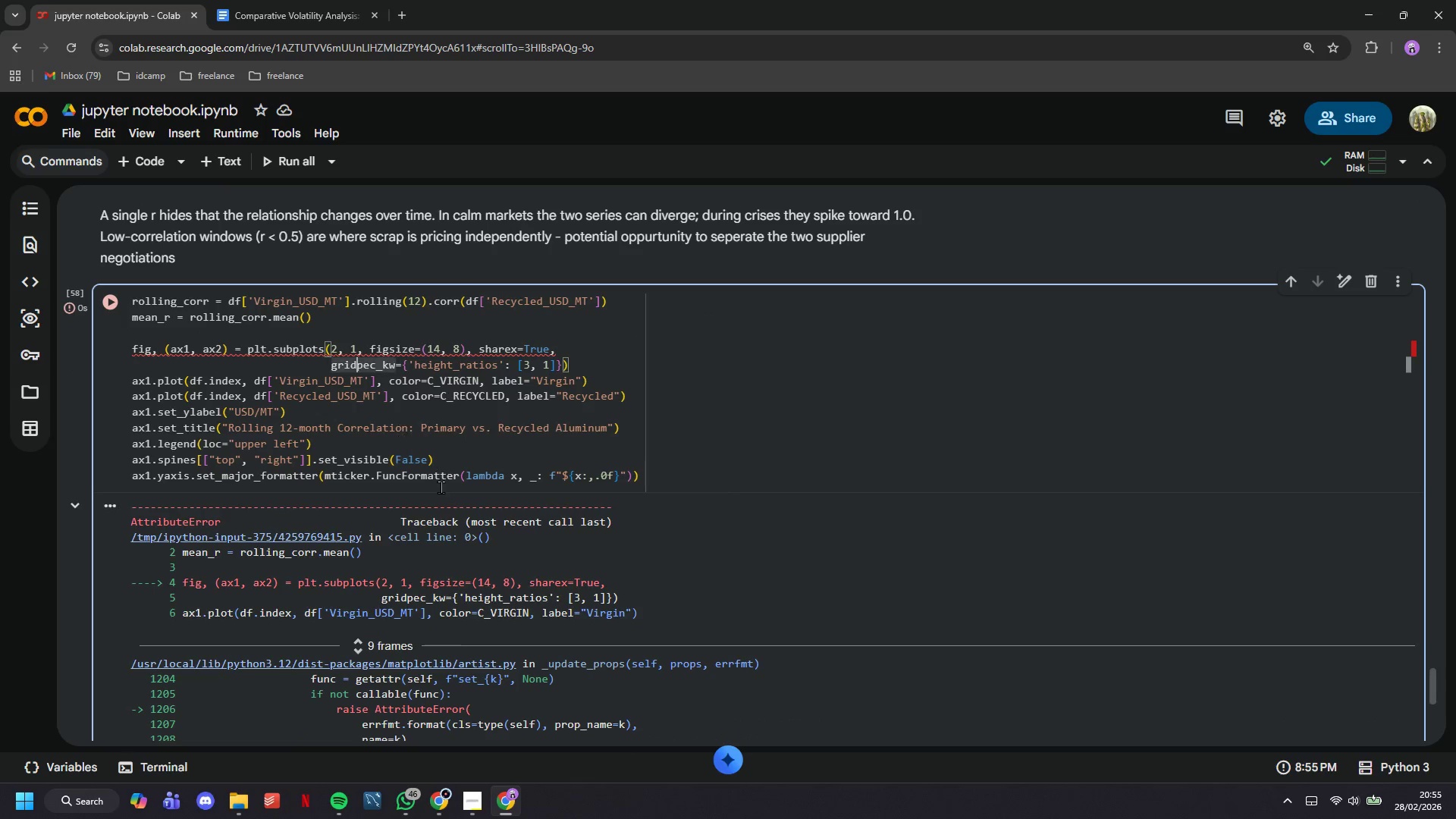 
key(S)
 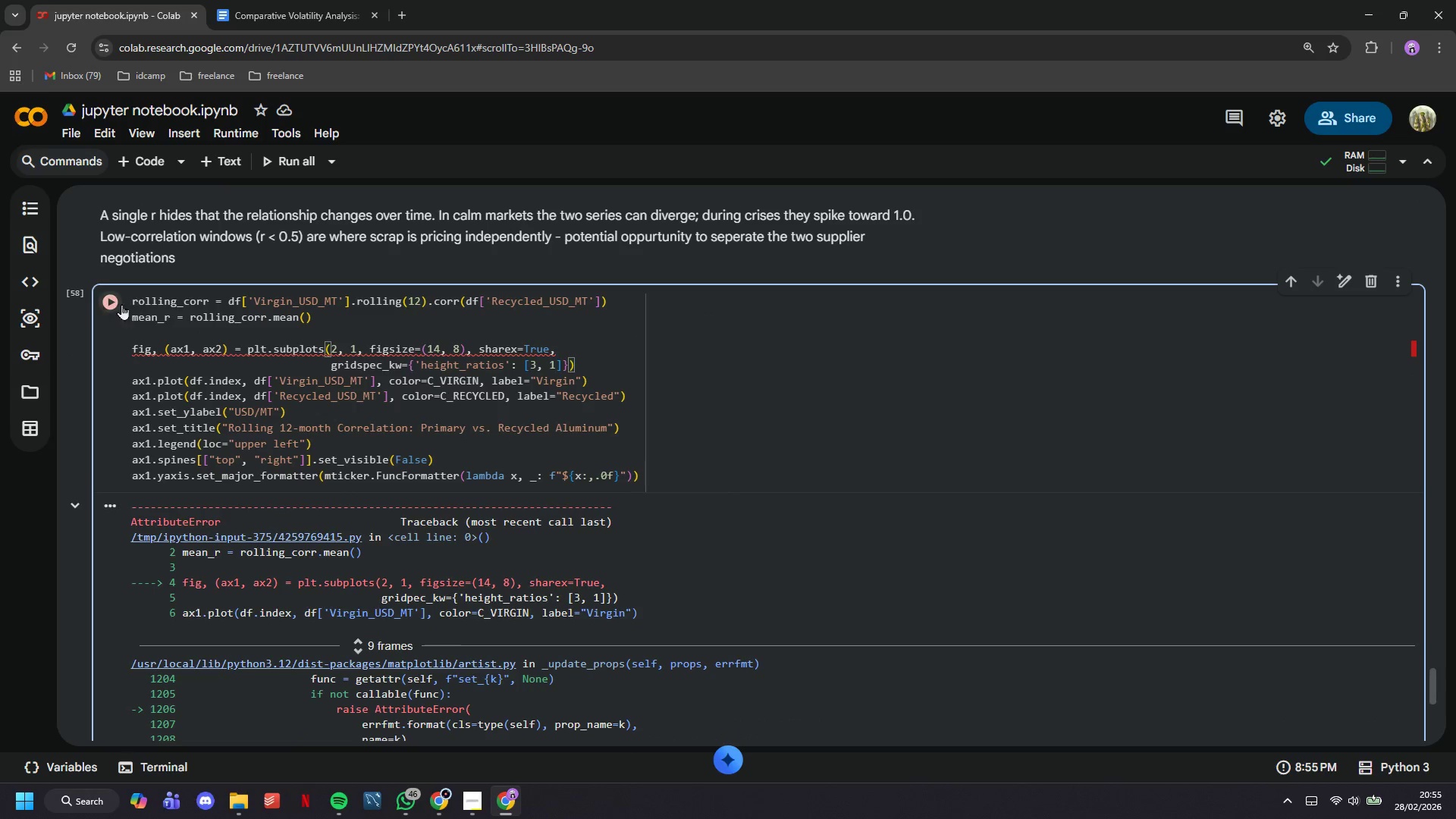 
left_click([117, 302])
 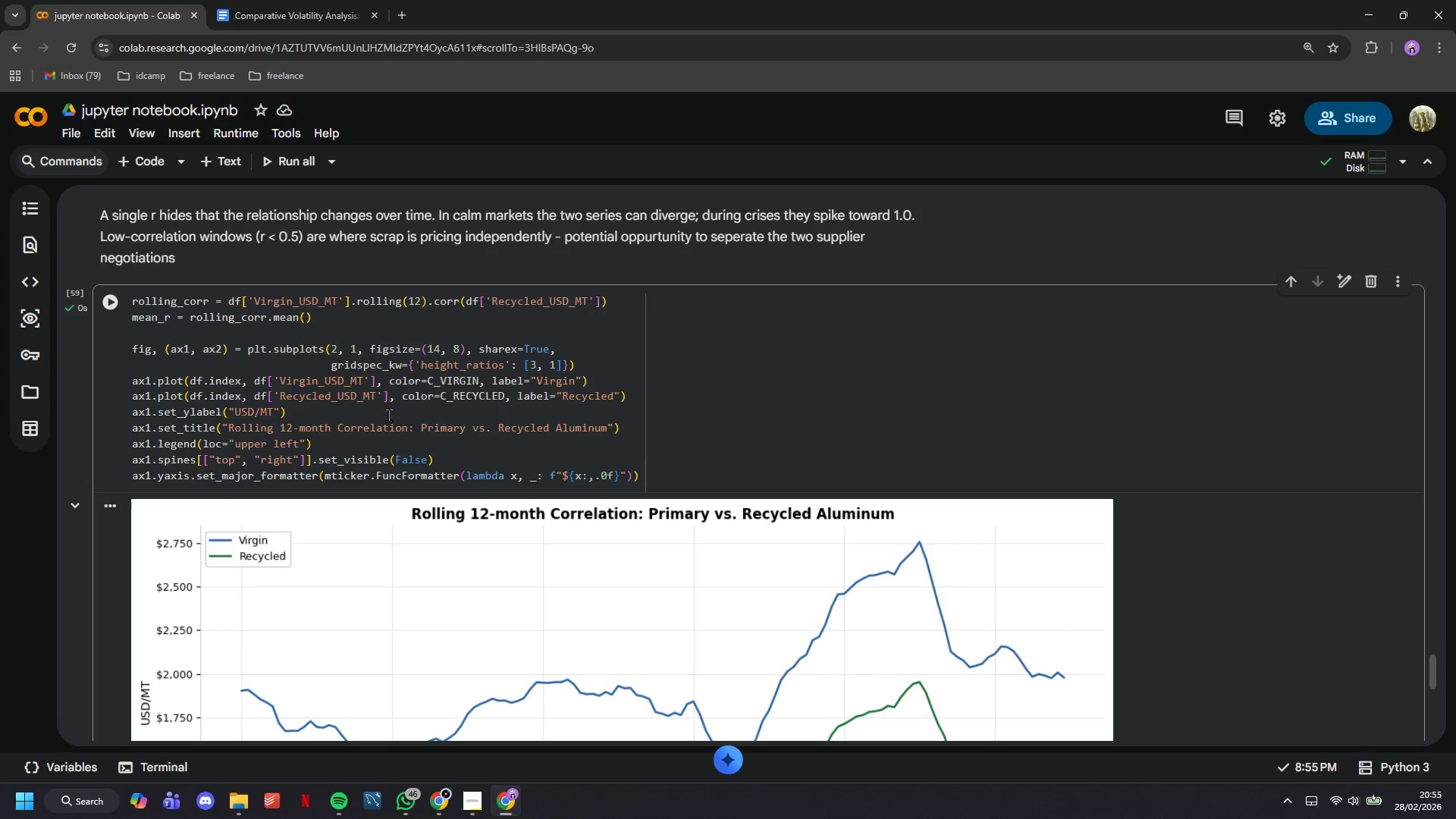 
scroll: coordinate [404, 424], scroll_direction: down, amount: 6.0
 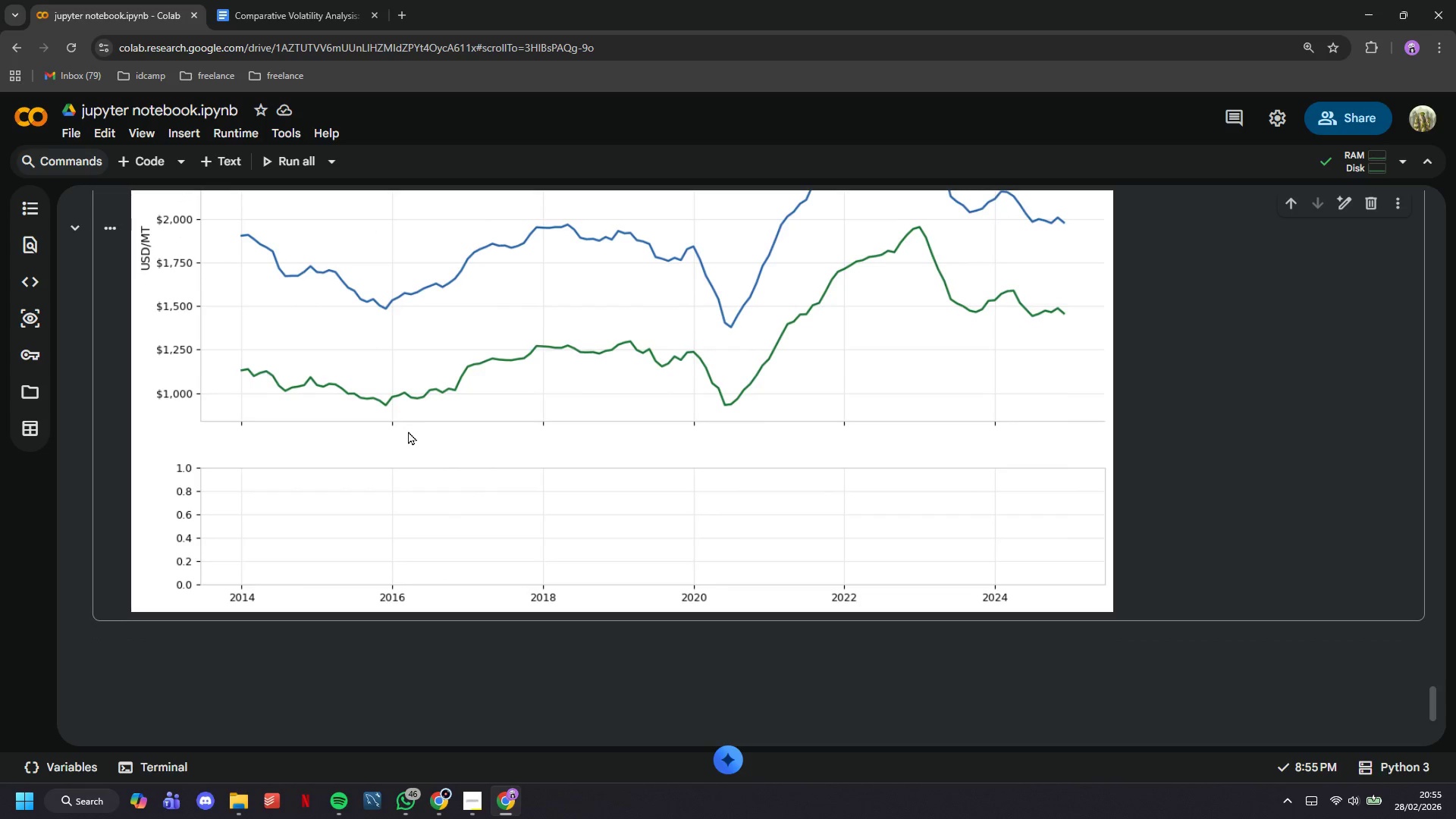 
scroll: coordinate [426, 471], scroll_direction: up, amount: 5.0
 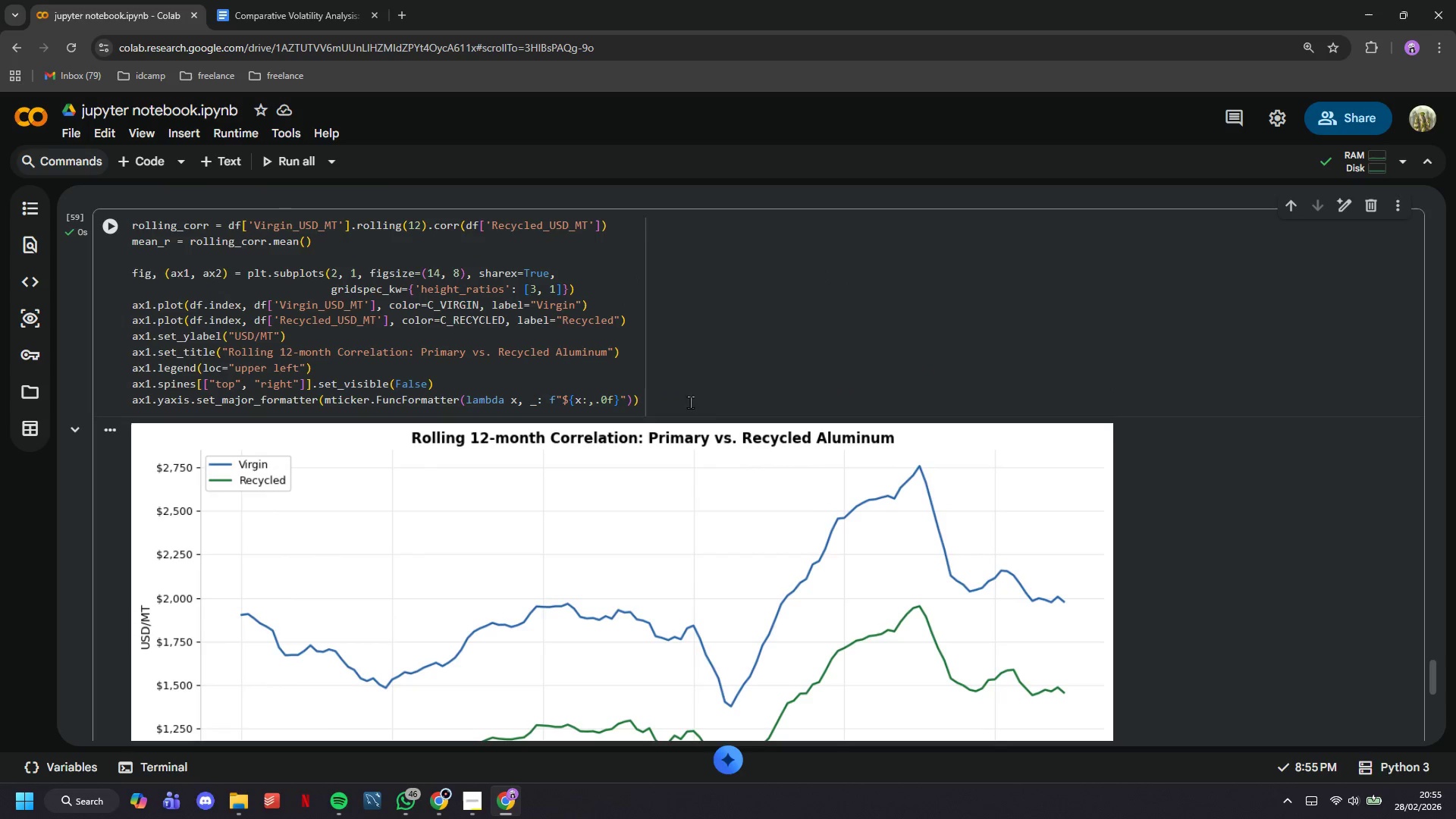 
left_click([692, 391])
 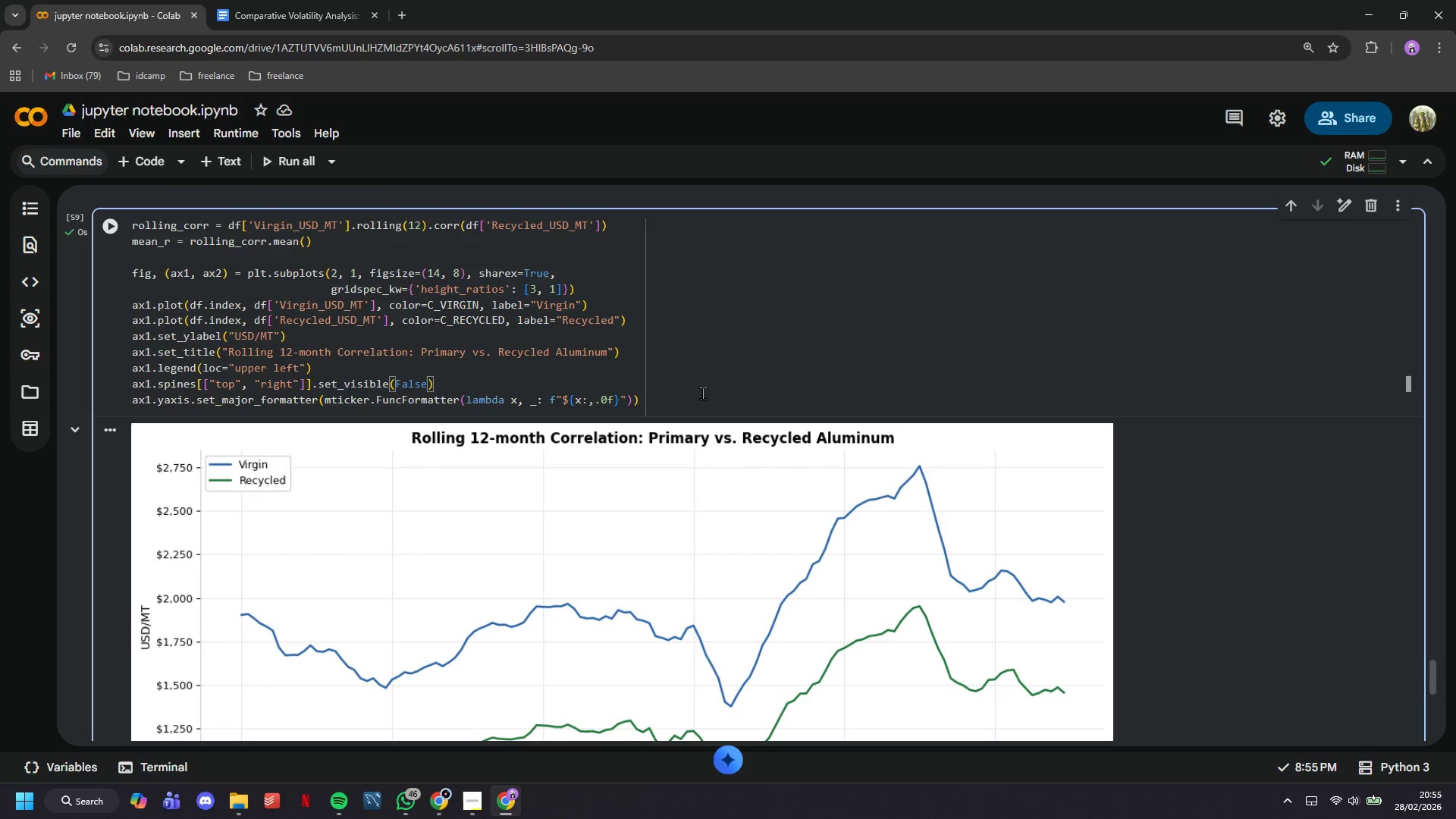 
left_click([703, 393])
 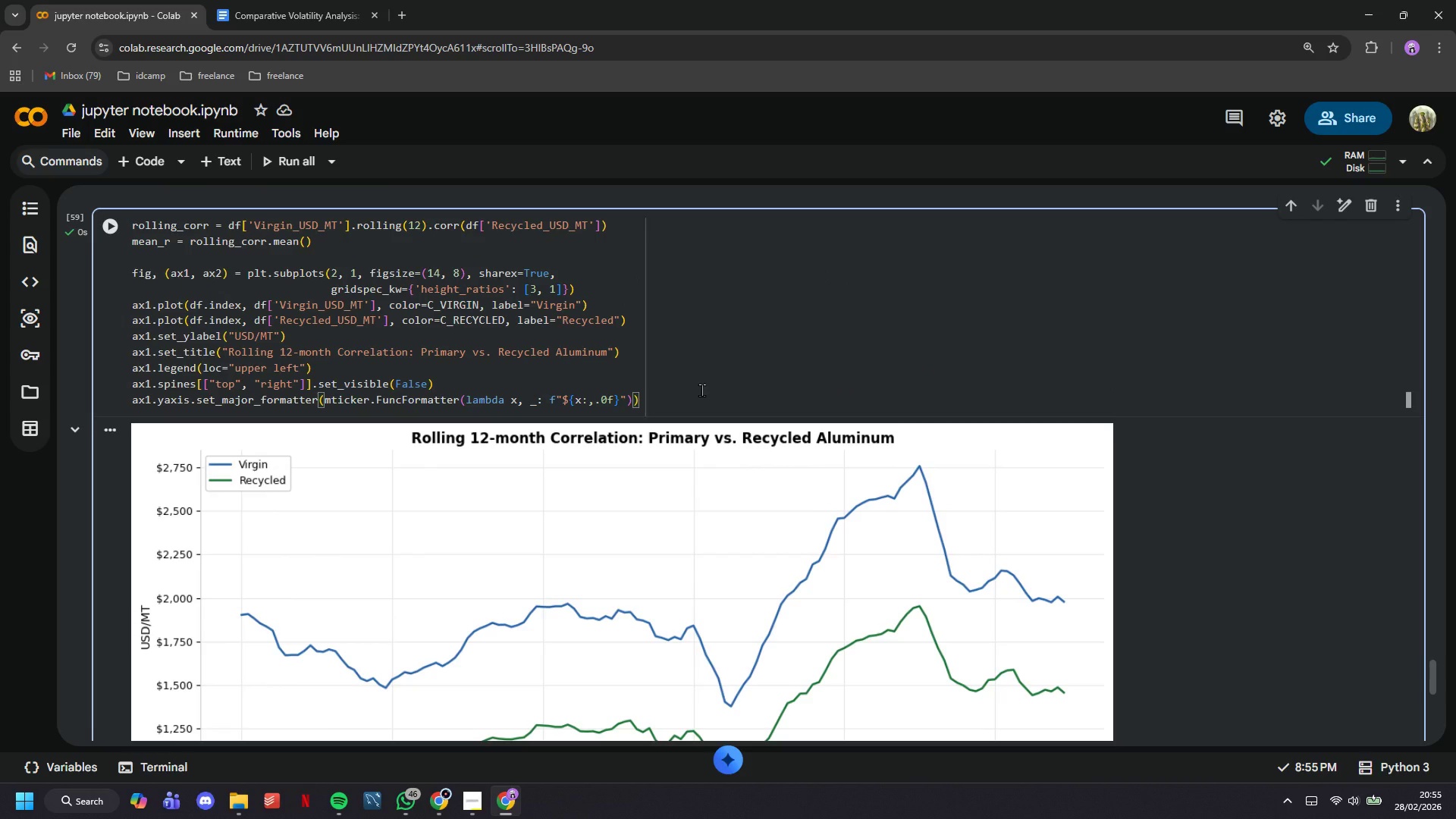 
key(Enter)
 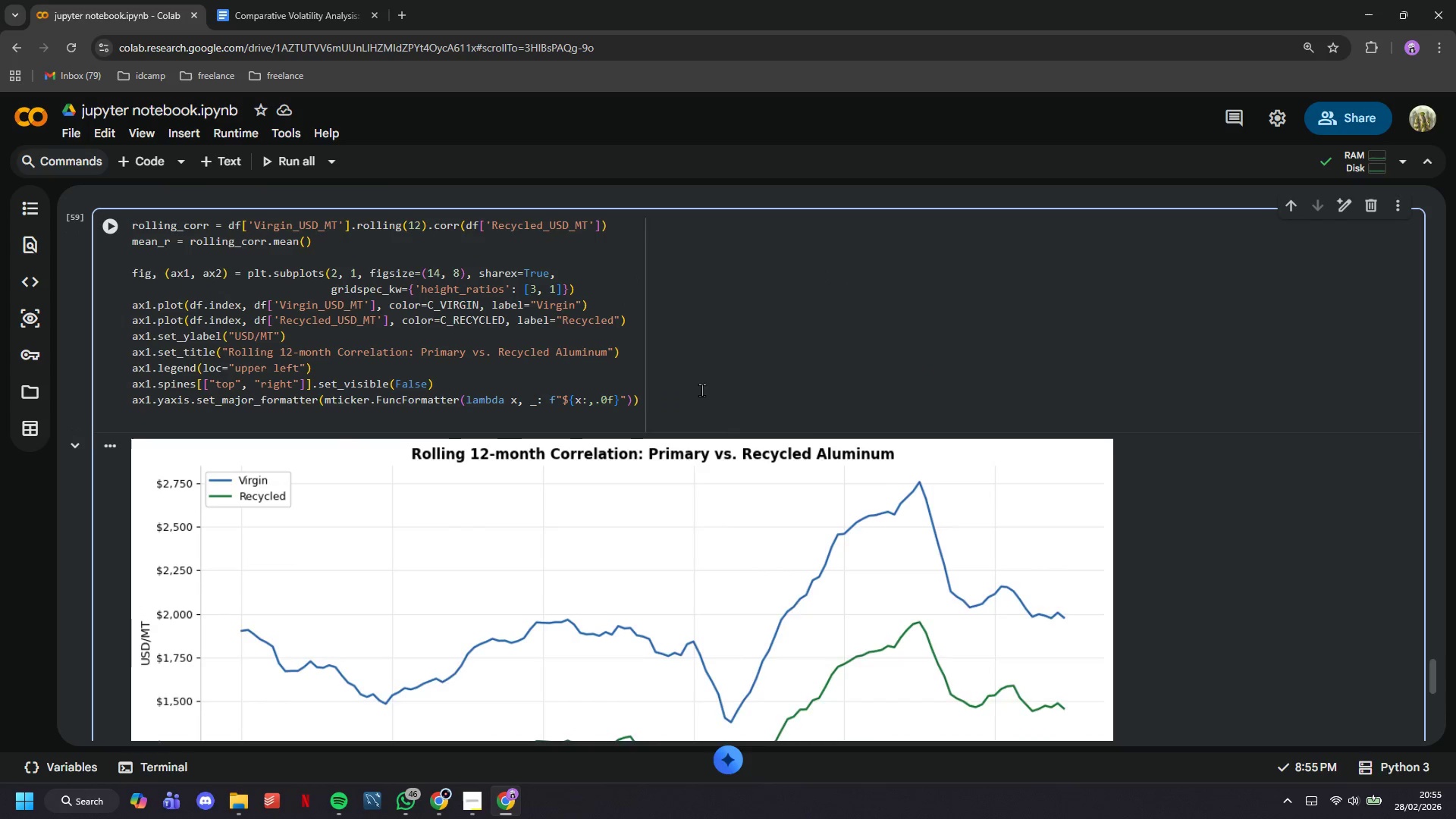 
key(Enter)
 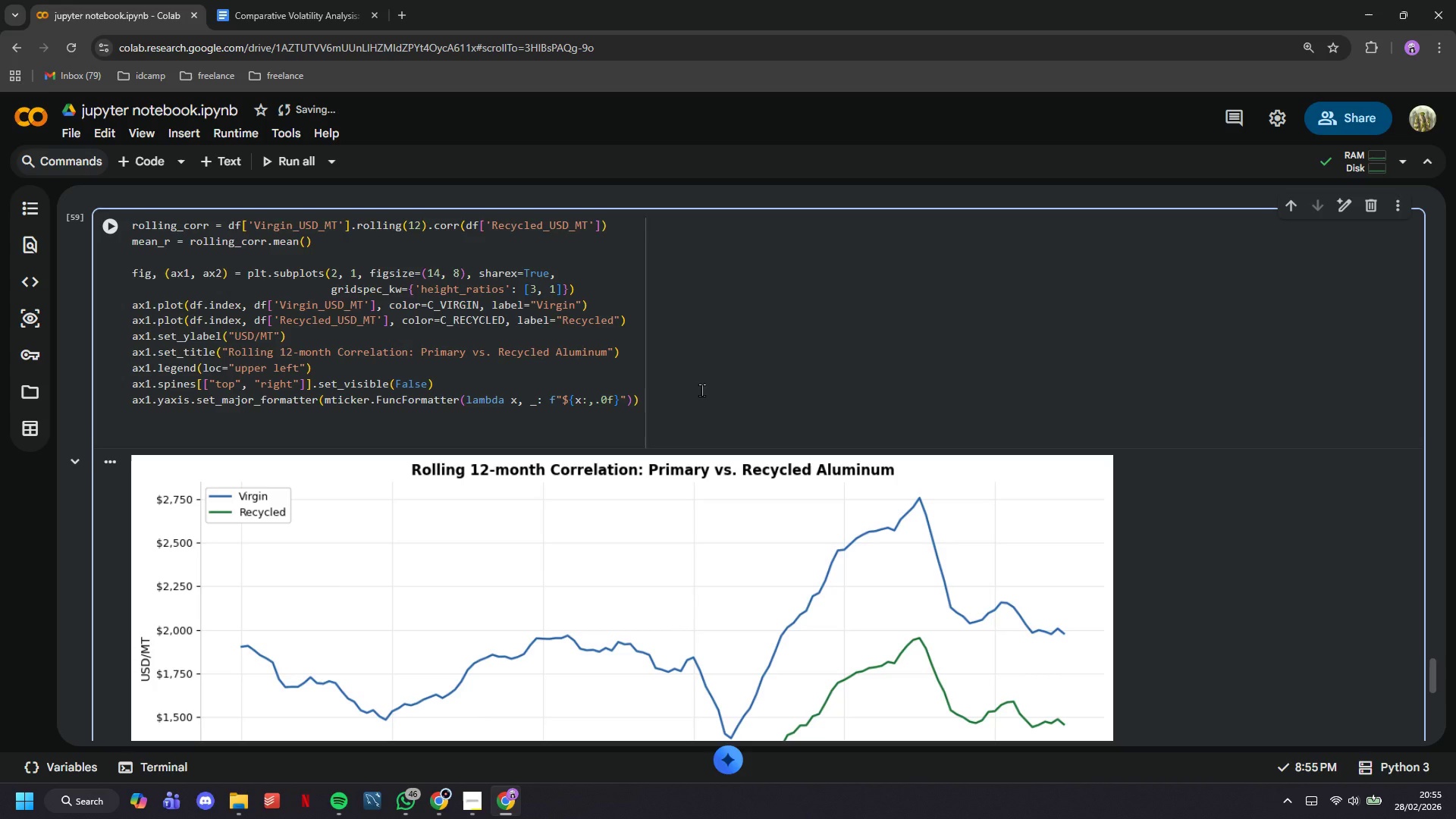 
type(ax2.plot(df.index, rolling_corr, color='#7B2D8B)
 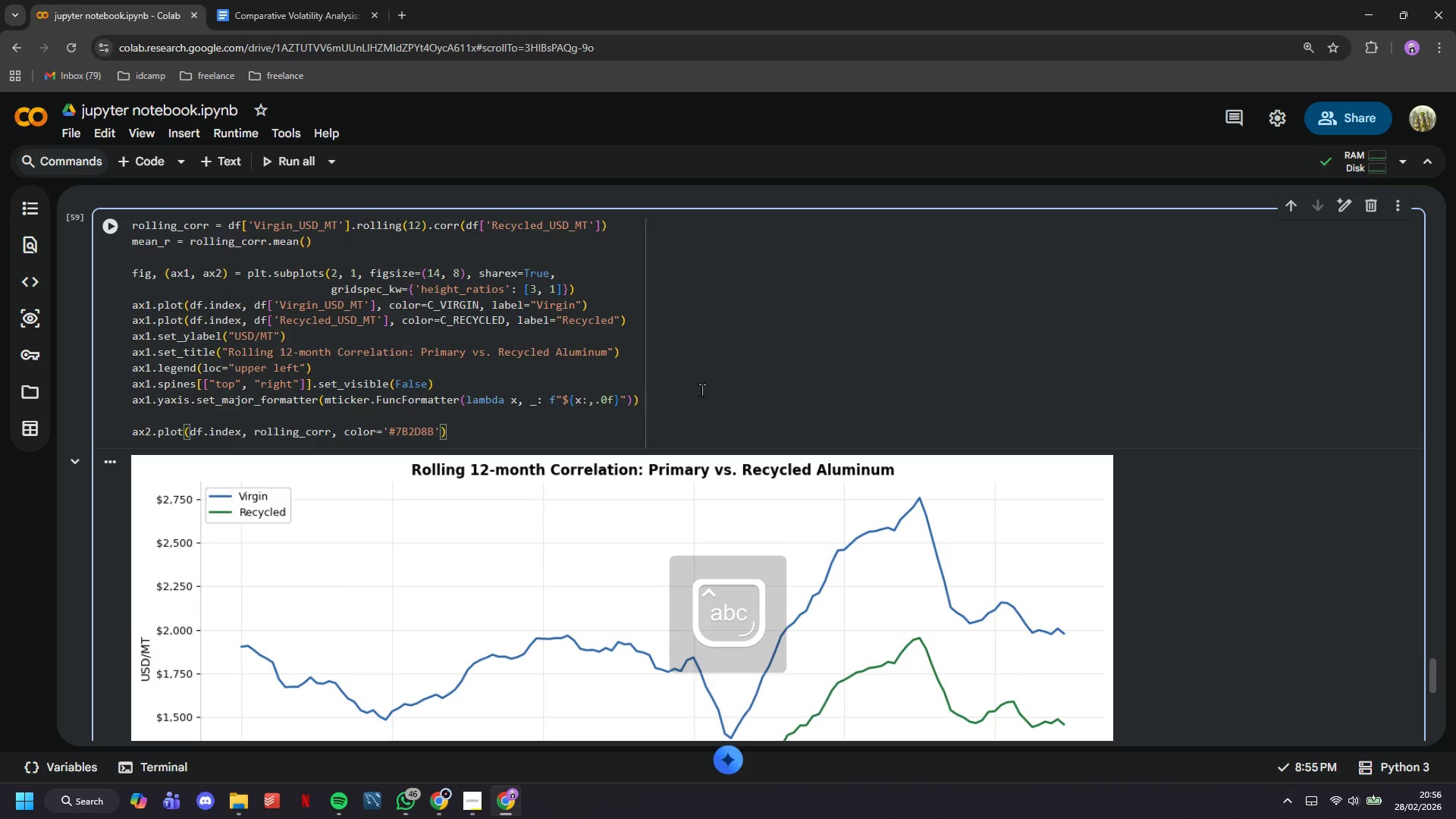 
key(ArrowRight)
 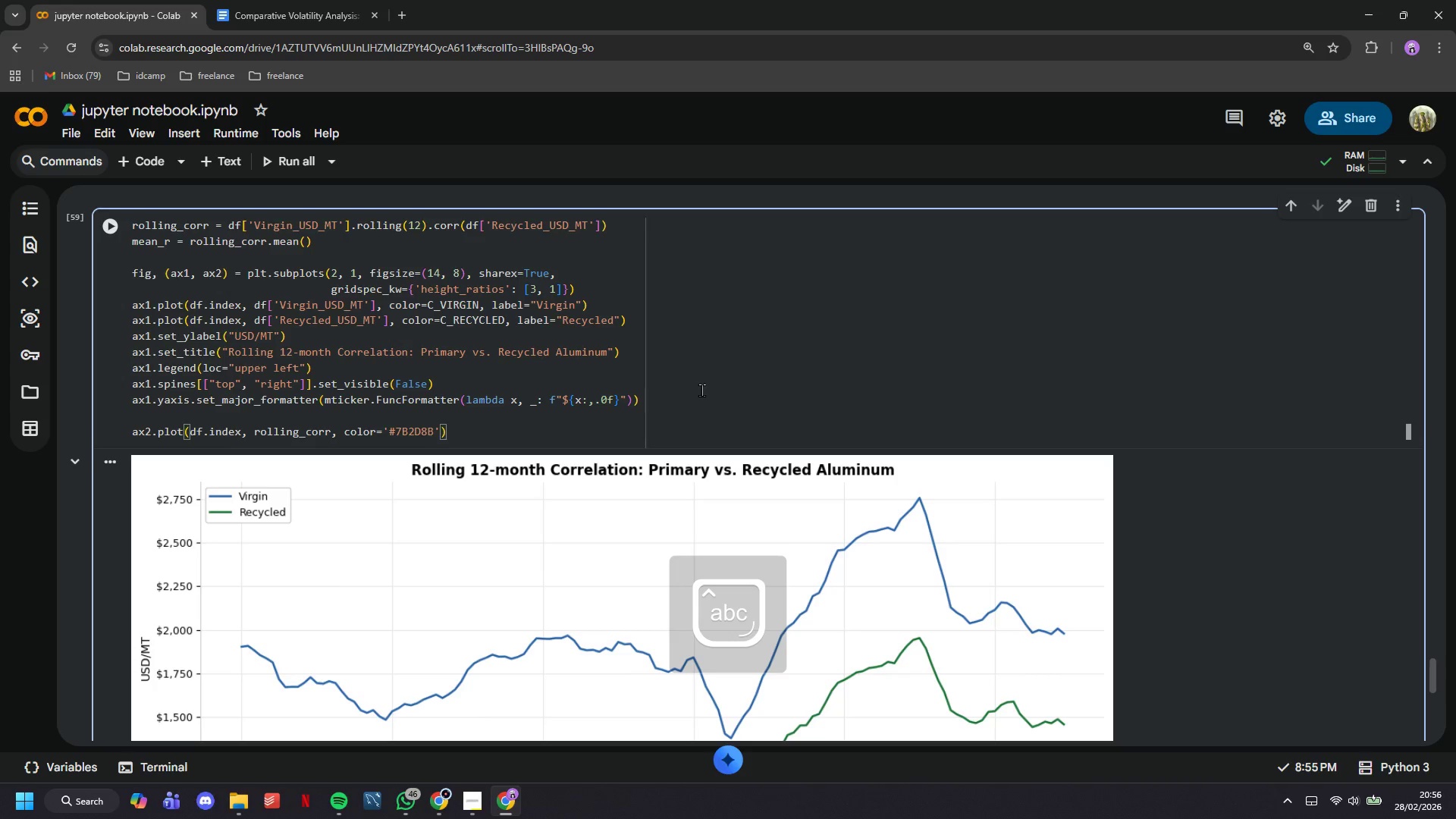 
type(, linewidth=2, label="12-mo rollon)
key(Backspace)
key(Backspace)
type(ing r)
 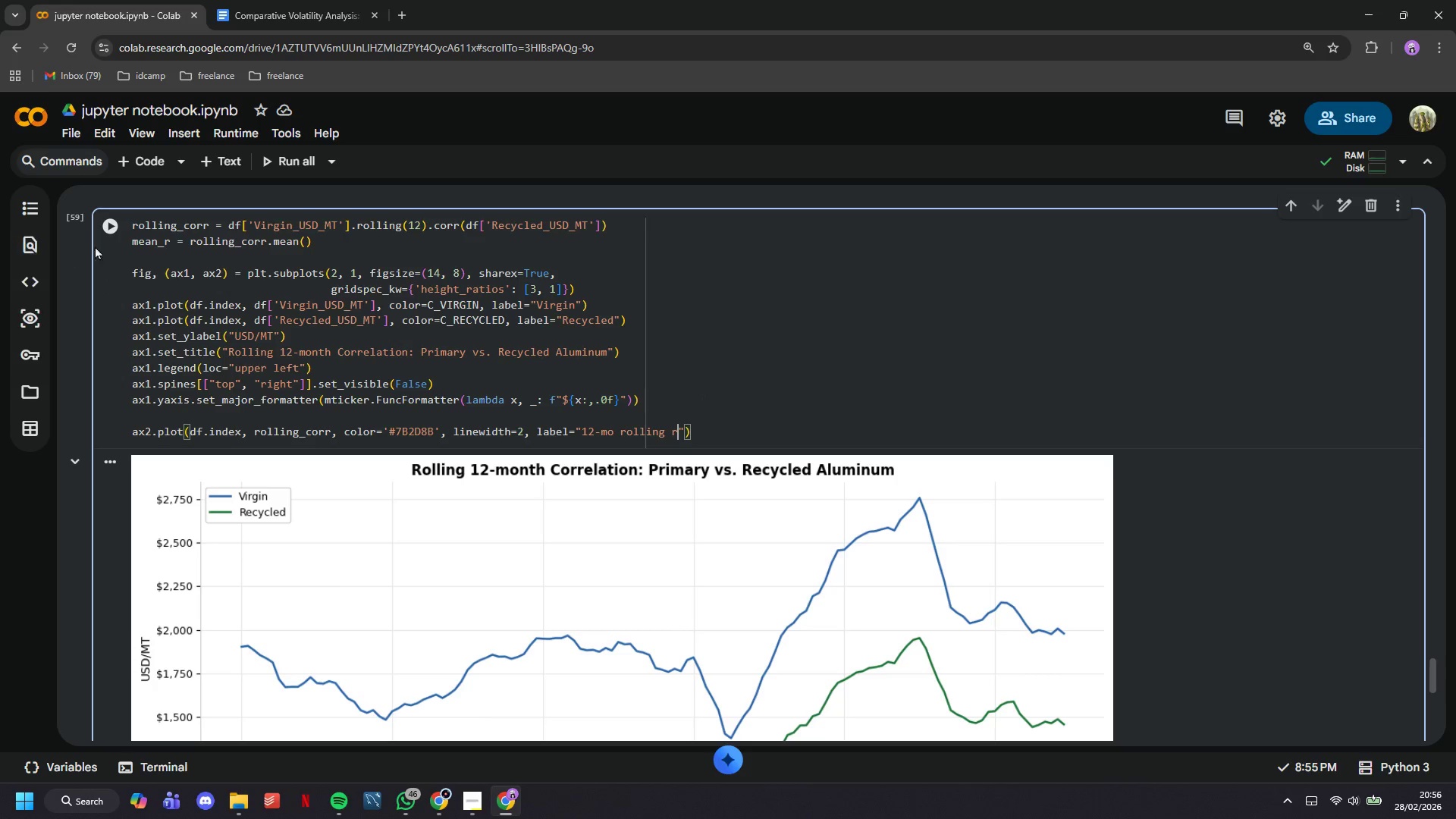 
left_click([107, 231])
 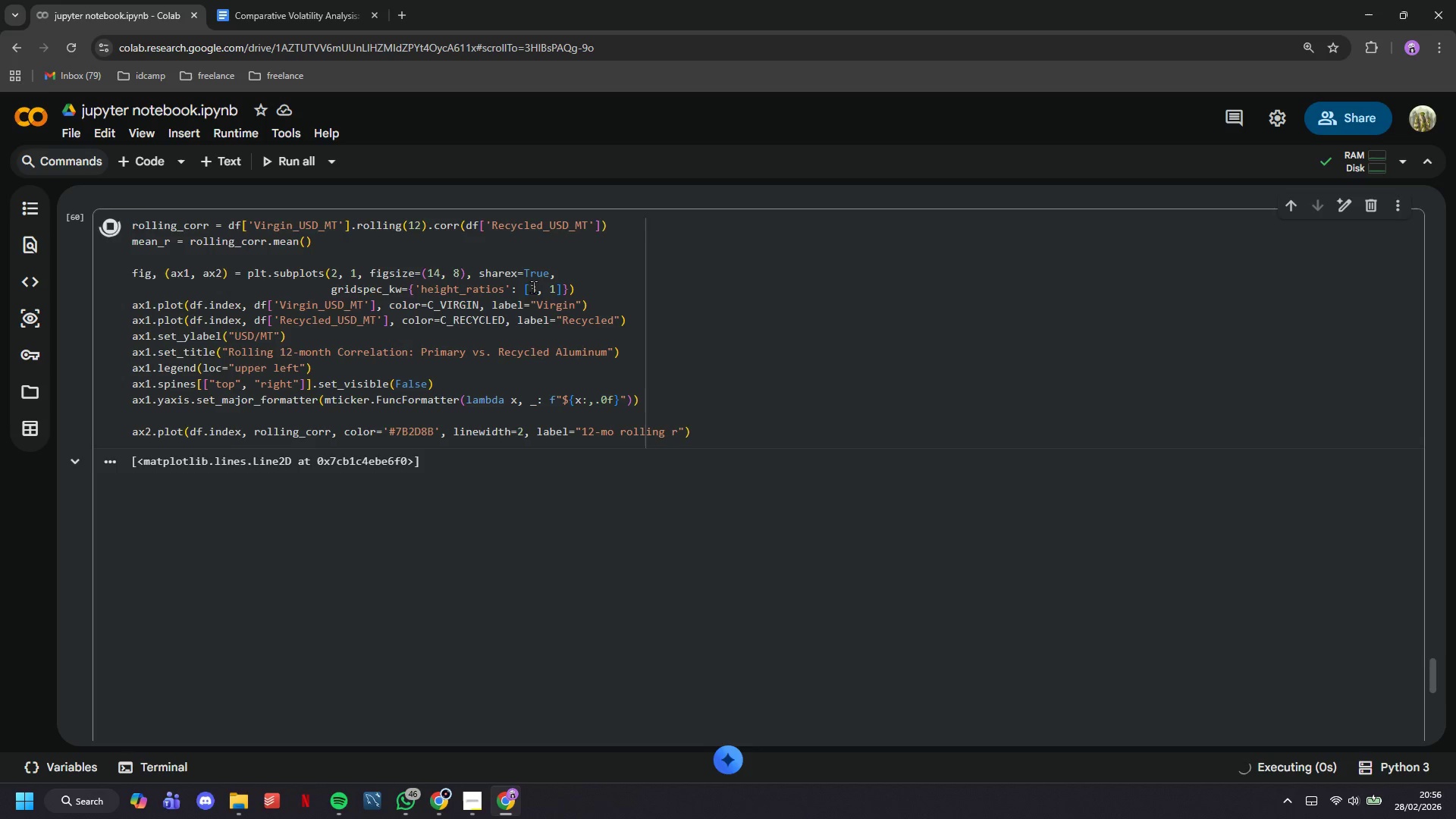 
scroll: coordinate [533, 287], scroll_direction: down, amount: 5.0
 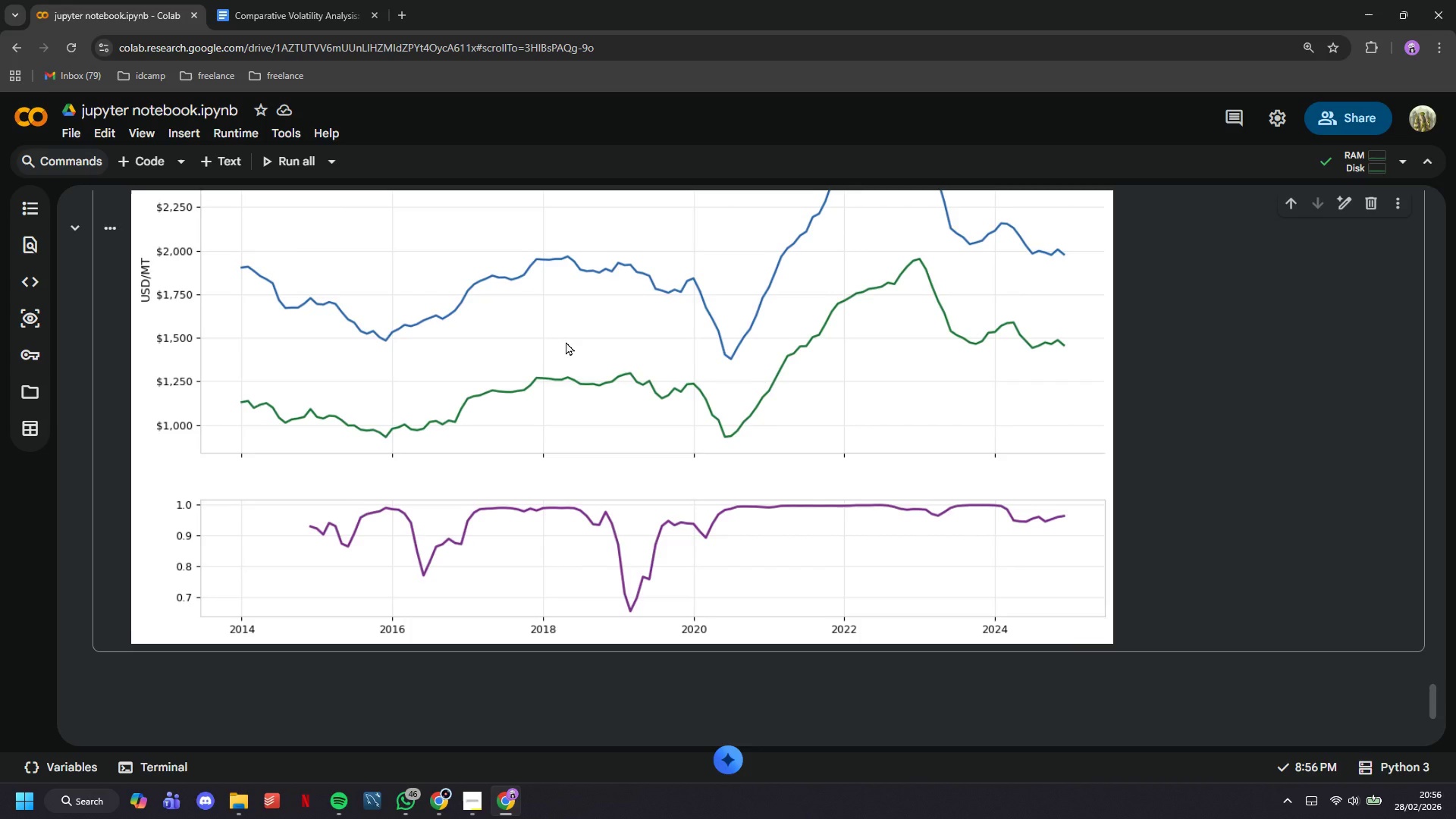 
scroll: coordinate [579, 255], scroll_direction: up, amount: 6.0
 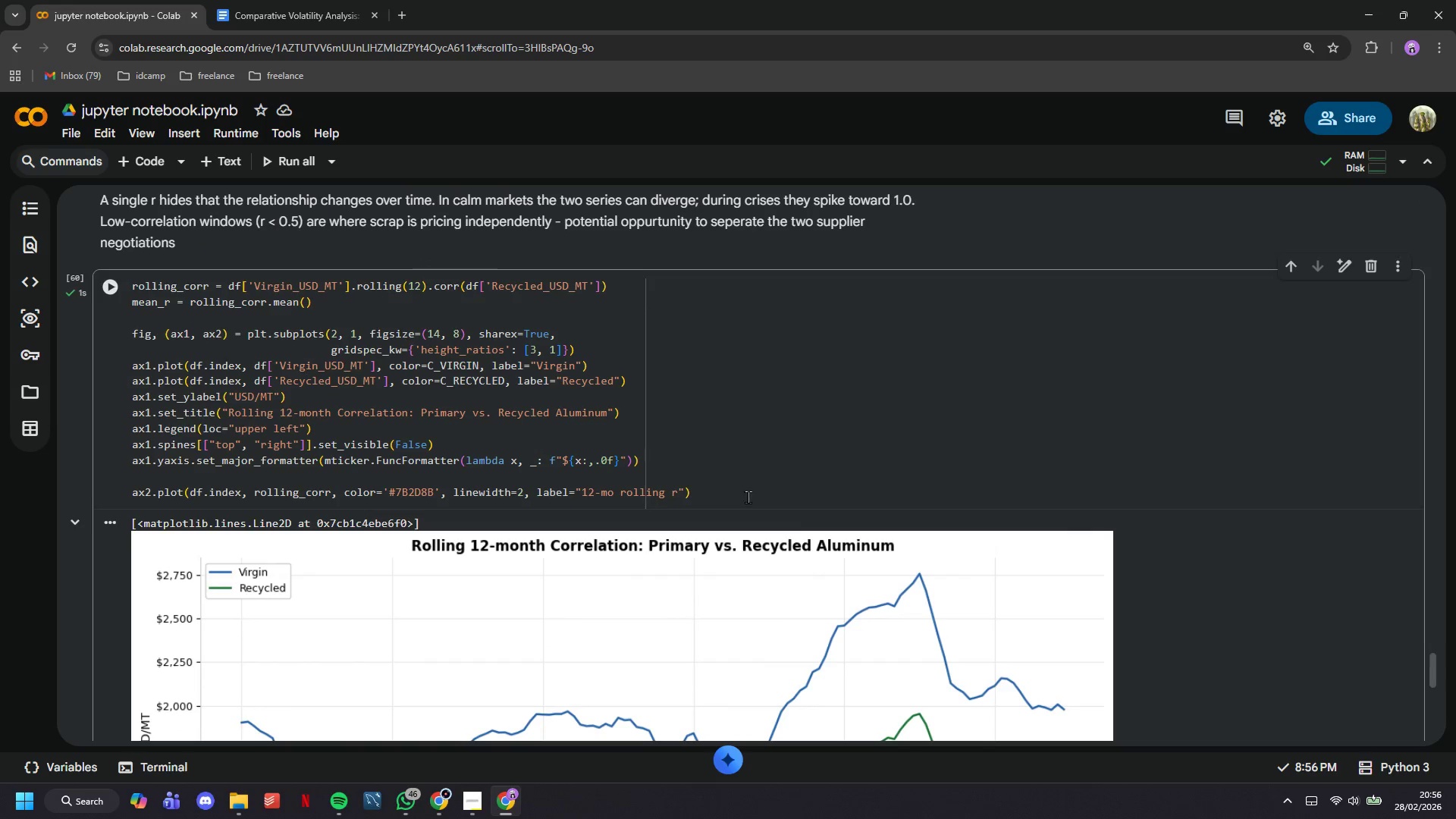 
left_click([748, 502])
 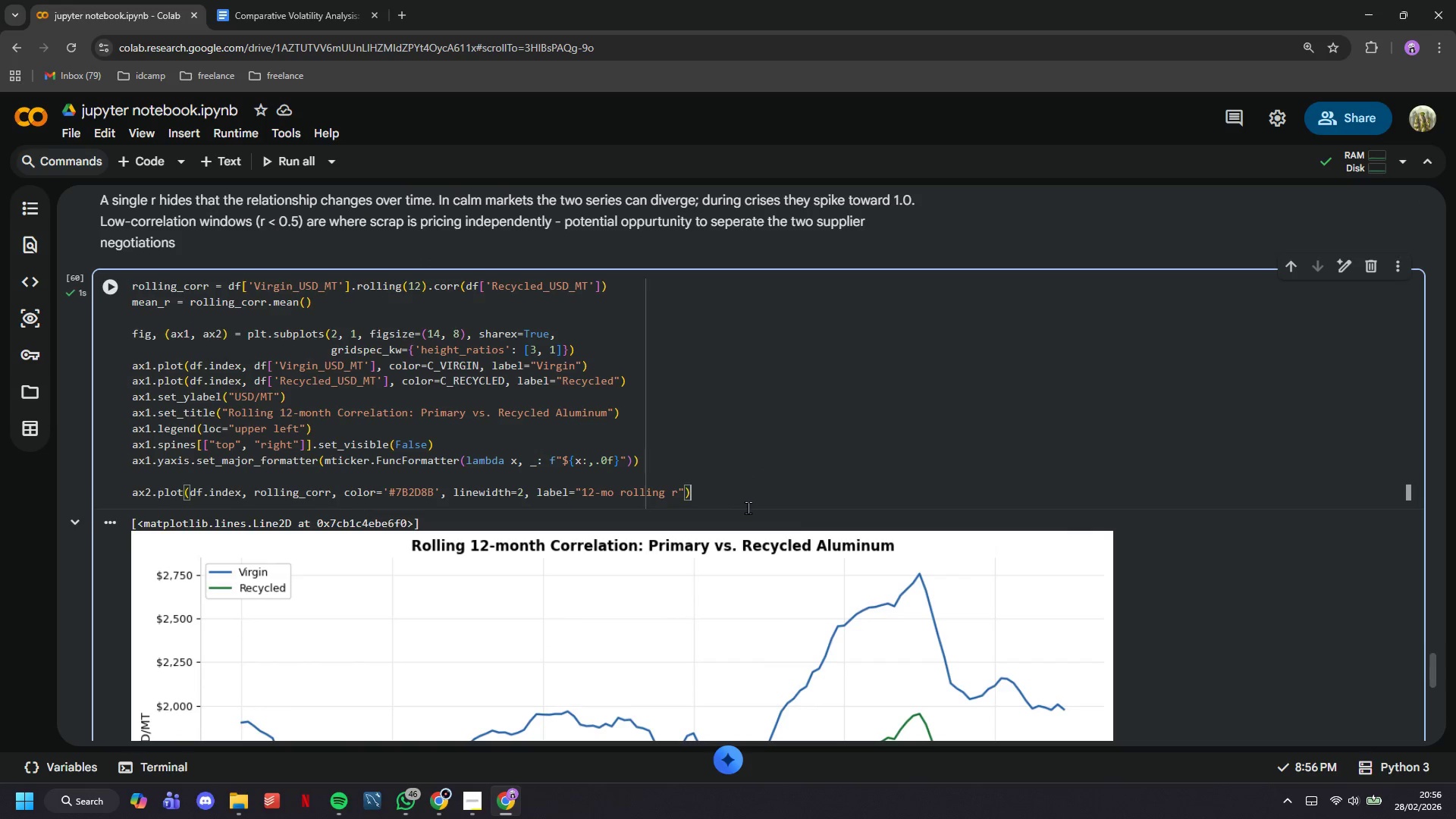 
key(Enter)
 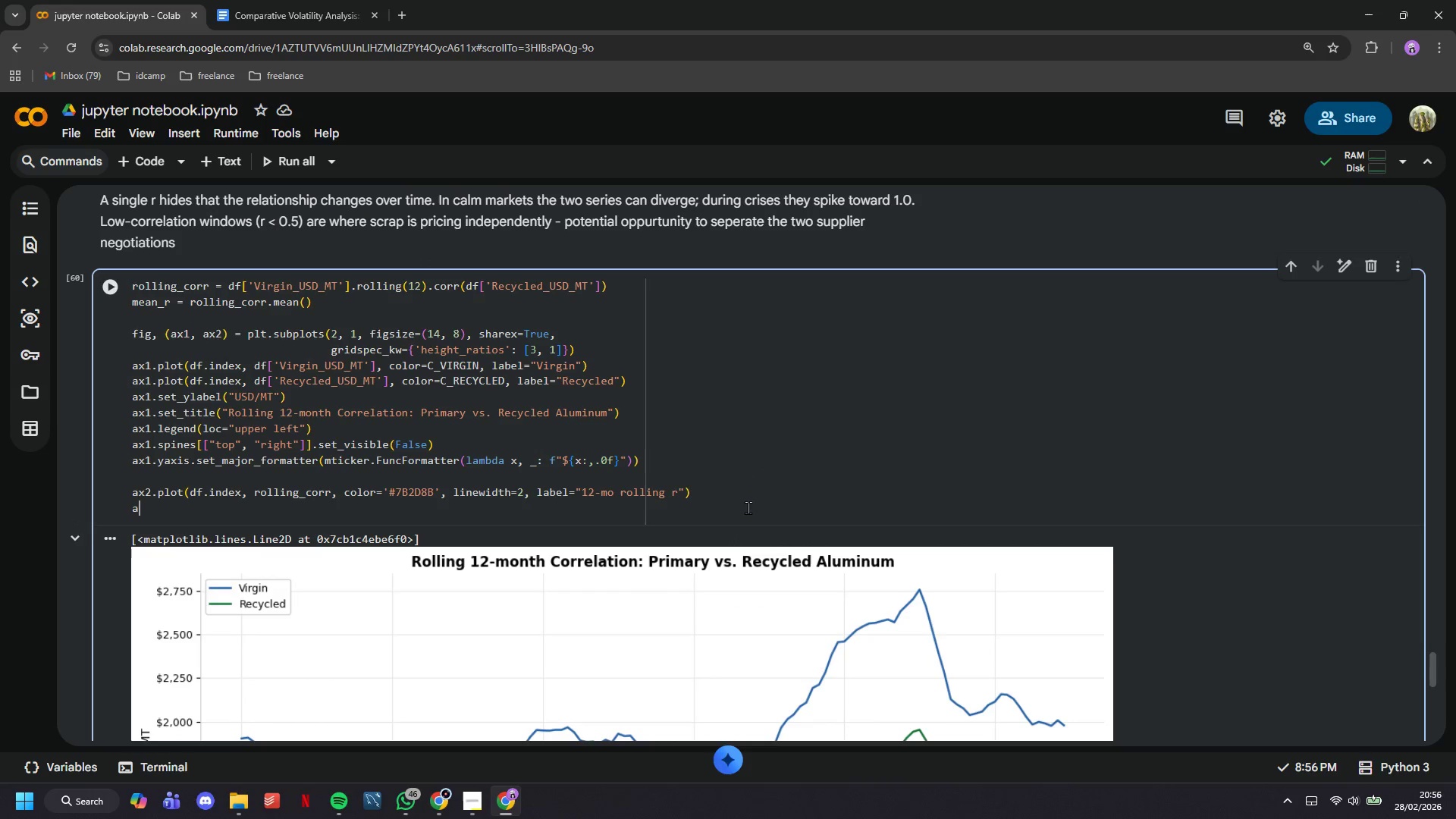 
type(ax2.fill_between(df.index, rolling_corr, 0.5, where=rolling_corr >= 0.5, color='#7B2DBB)
 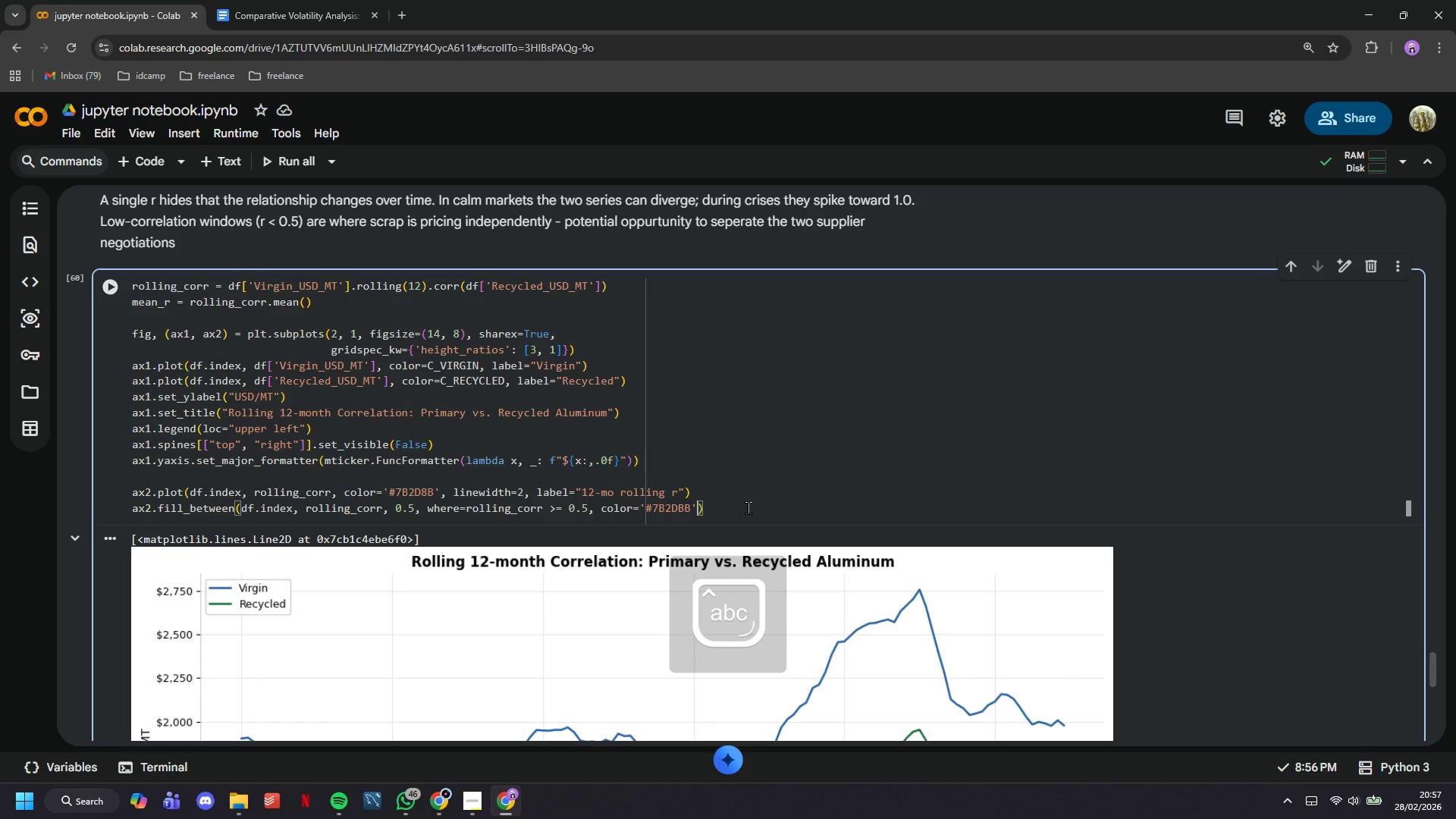 
 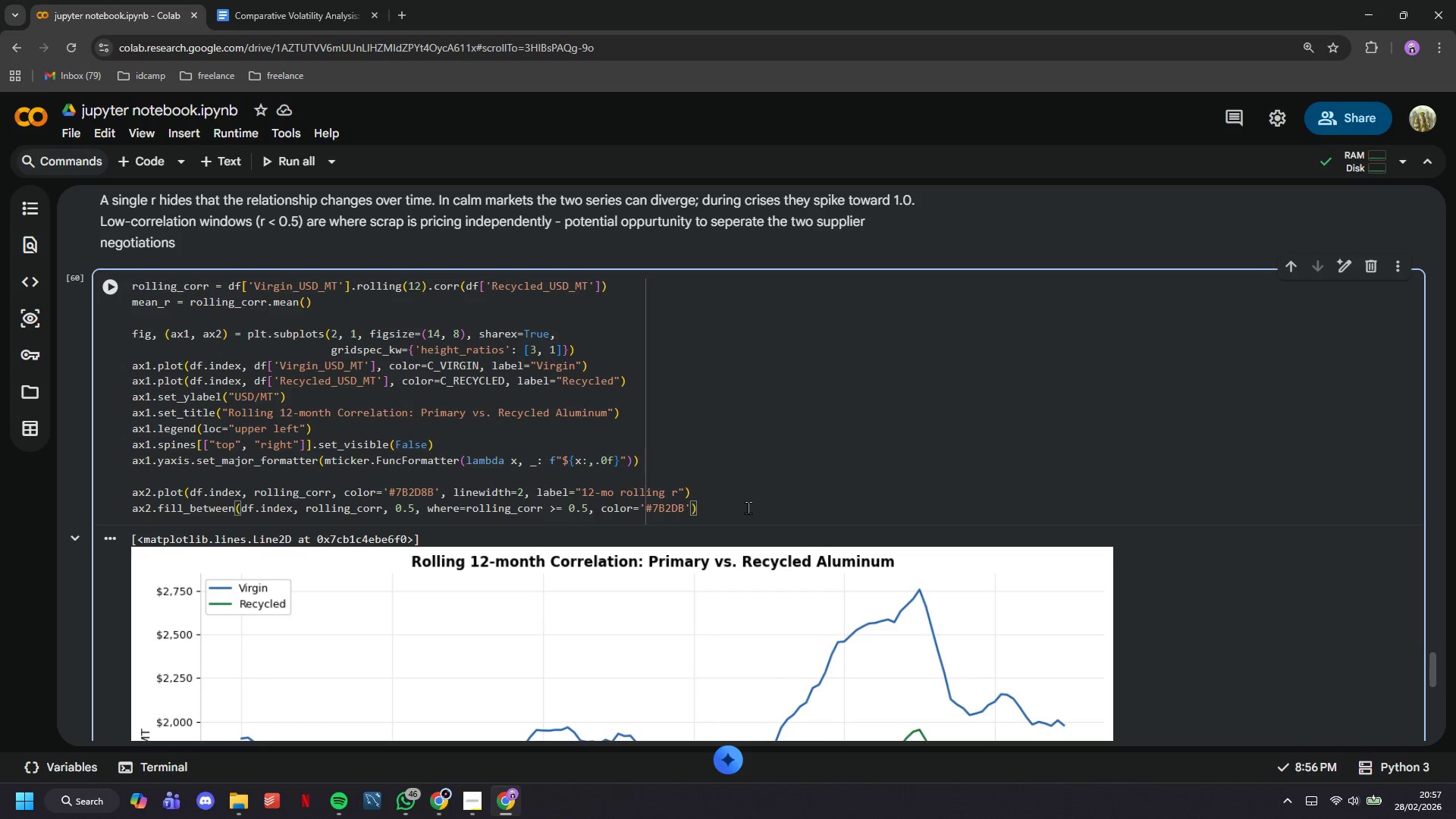 
key(ArrowRight)
 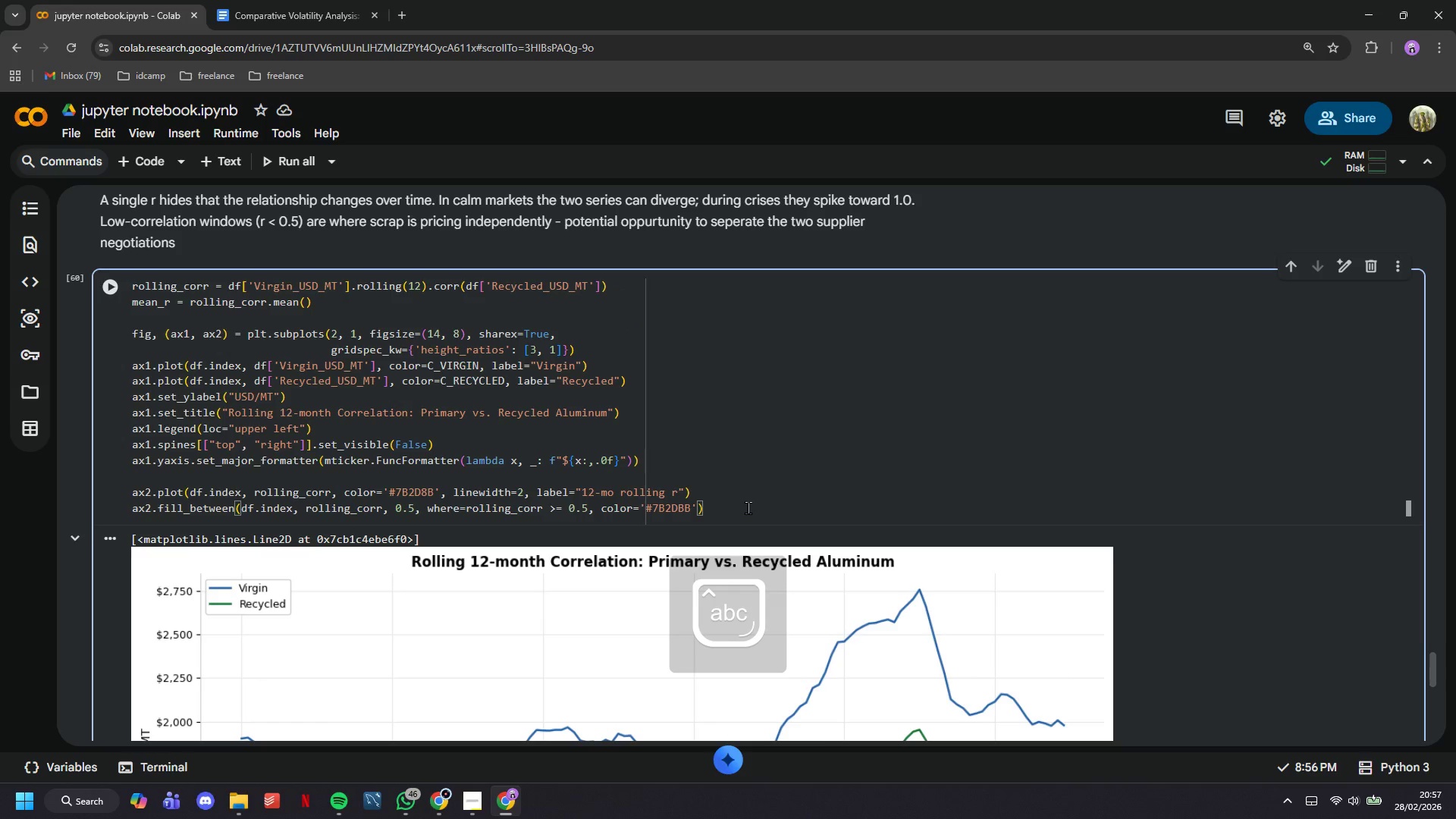 
type(, alpha=0.15)
 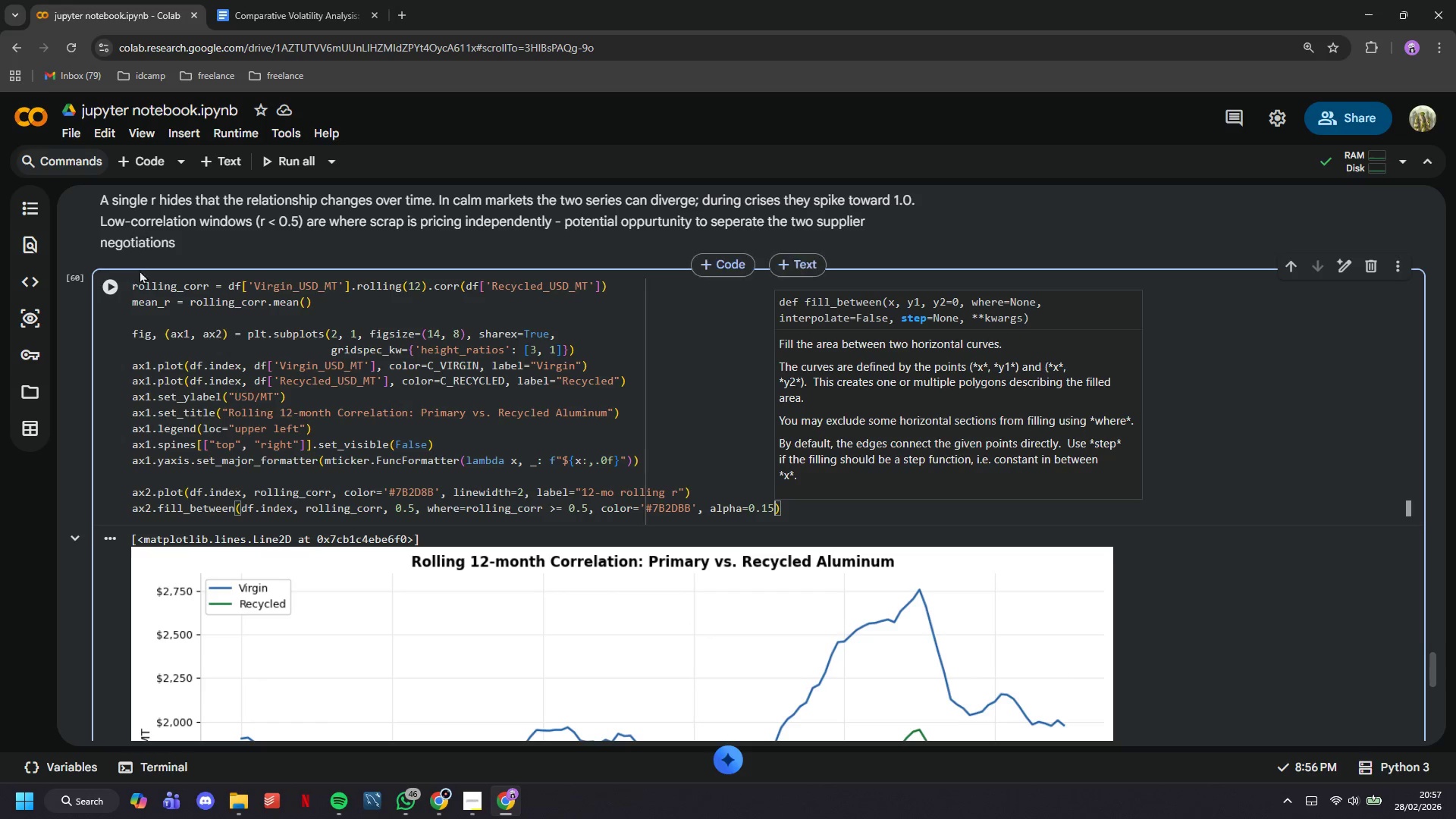 
left_click([127, 290])
 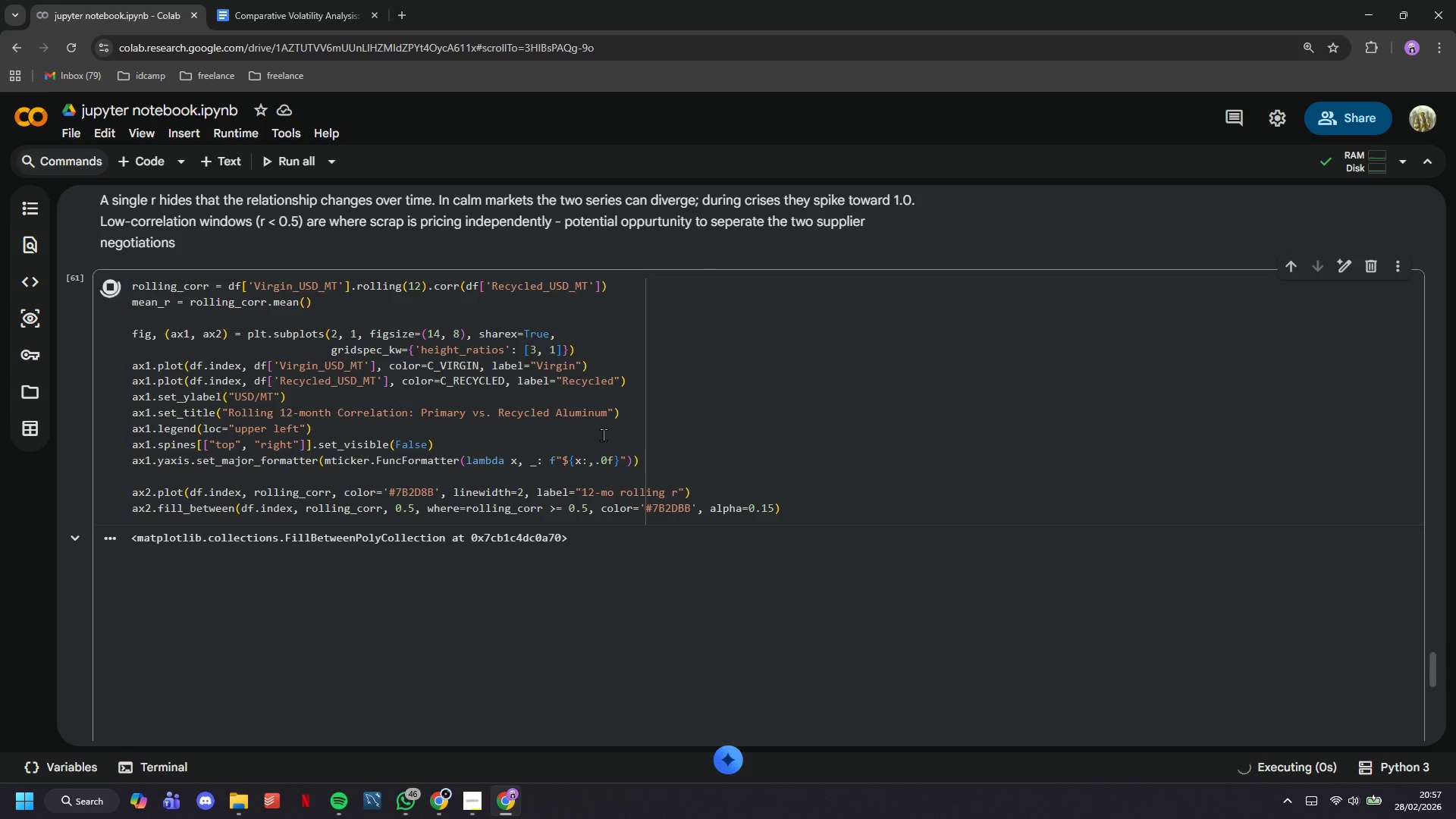 
scroll: coordinate [603, 435], scroll_direction: down, amount: 4.0
 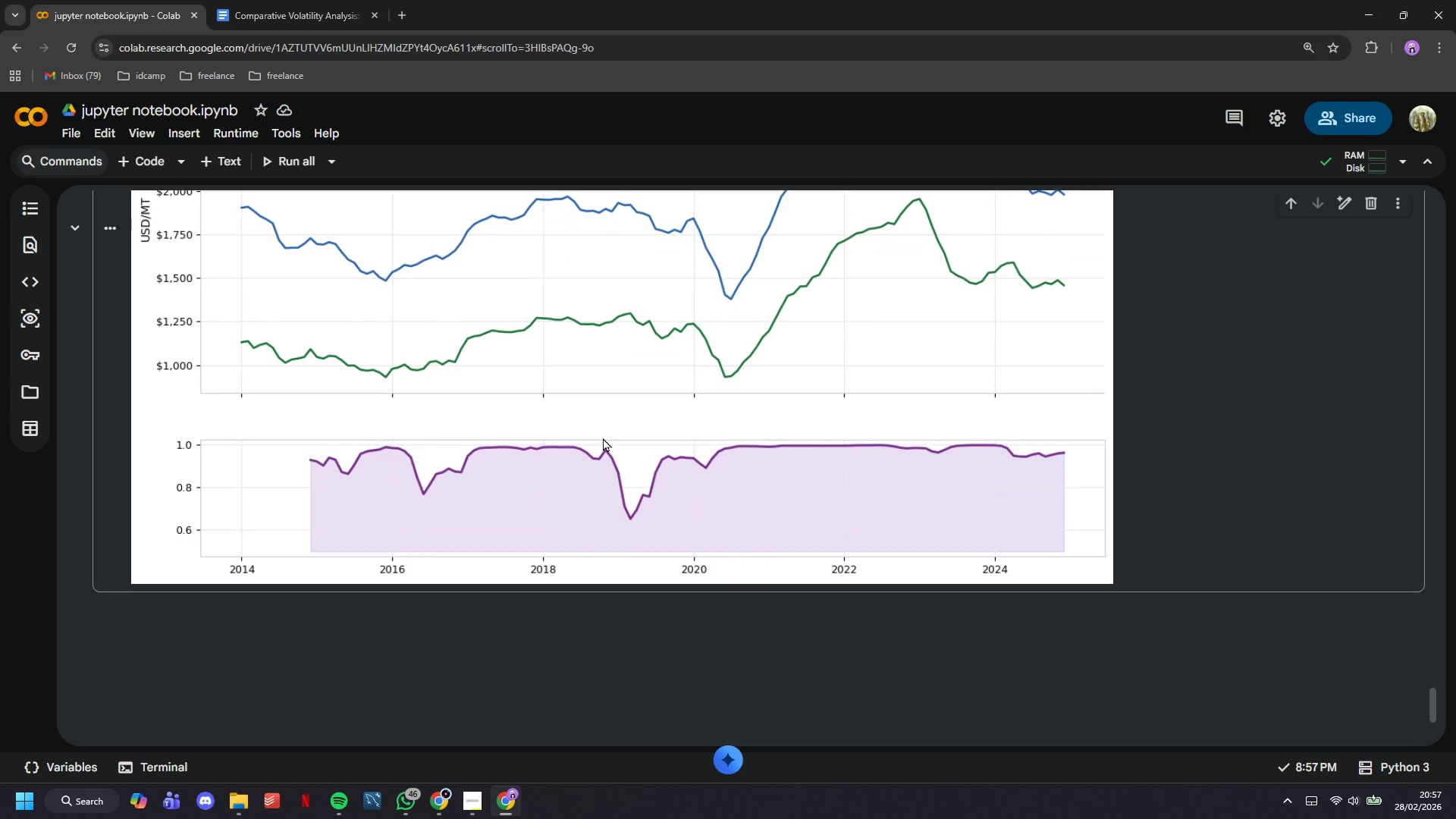 
scroll: coordinate [648, 494], scroll_direction: up, amount: 6.0
 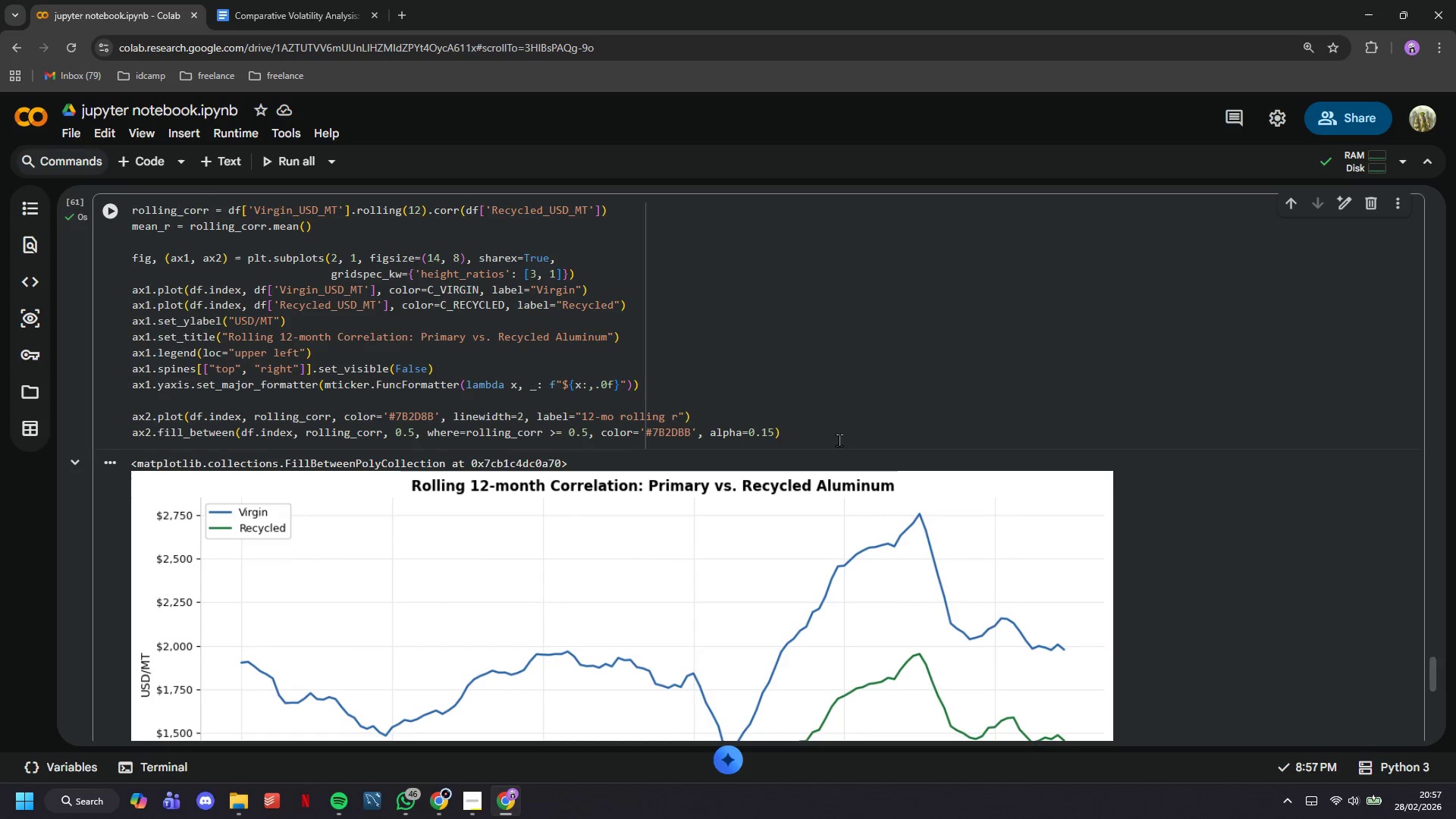 
left_click([839, 438])
 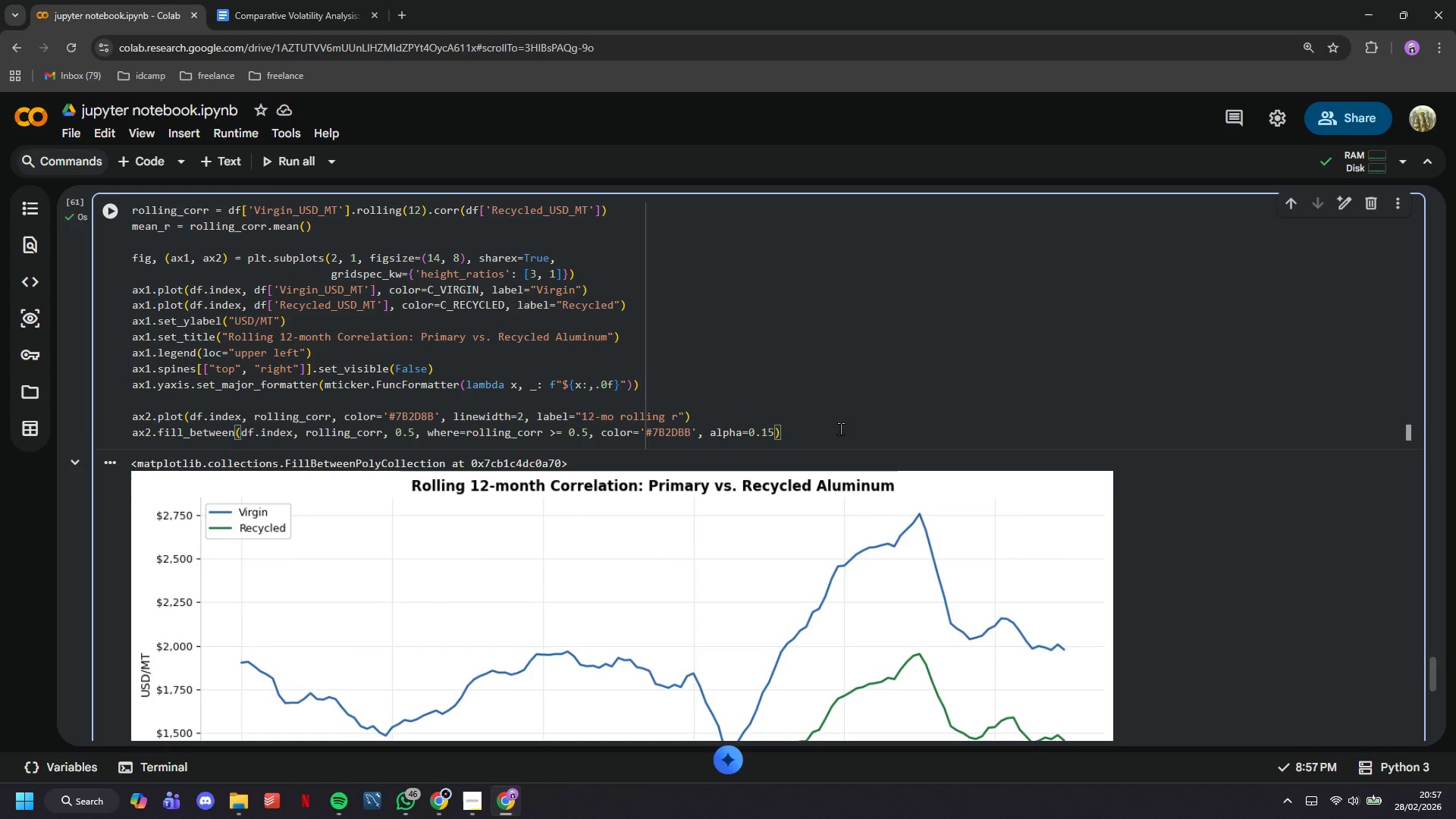 
key(Enter)
 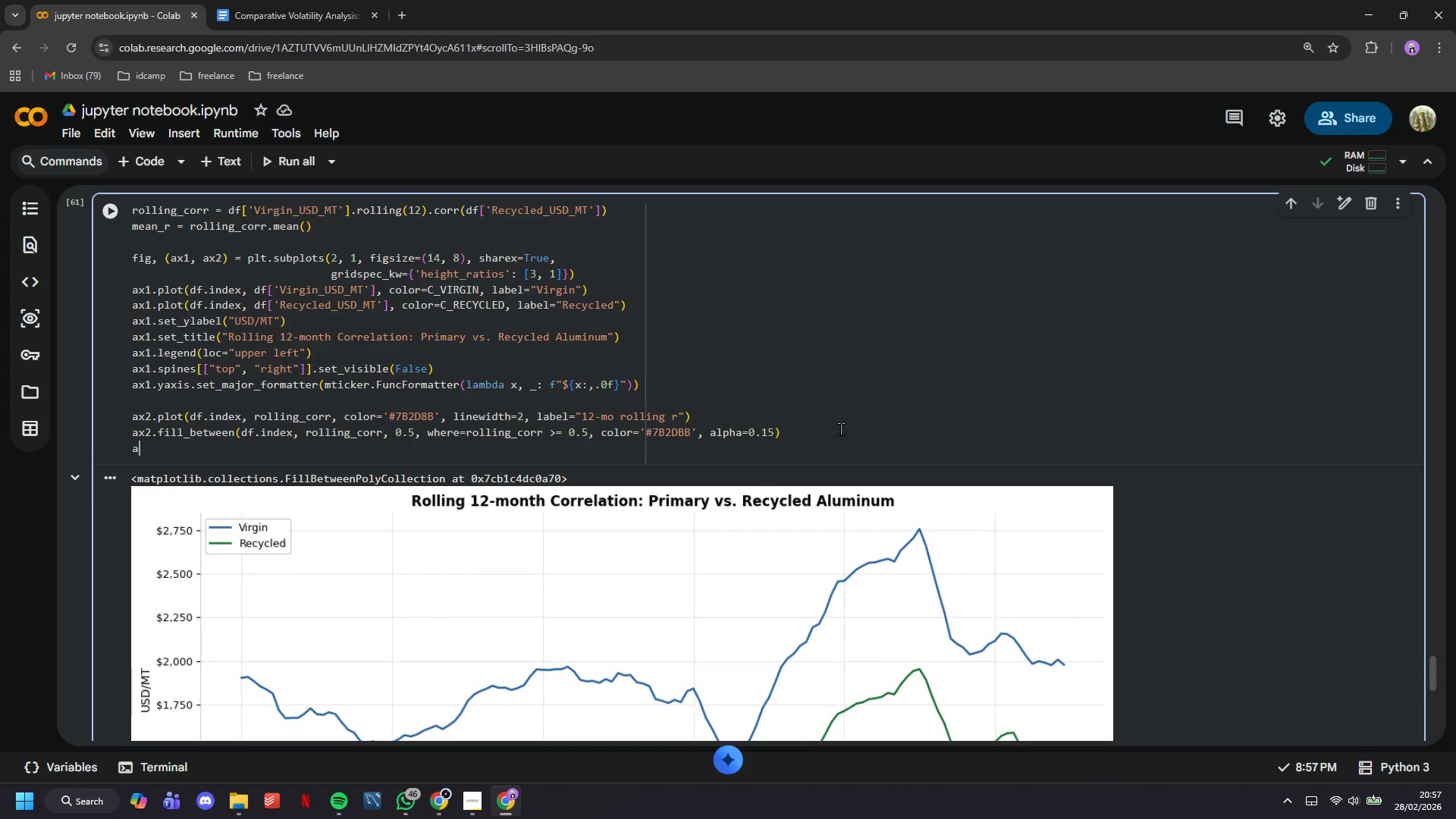 
type(ax2.axhline(mean_r, color=C_NEUR)
key(Backspace)
type(YRA)
key(Backspace)
key(Backspace)
key(Backspace)
type(TRAL, linewidth=1.2, linestyle='--)
 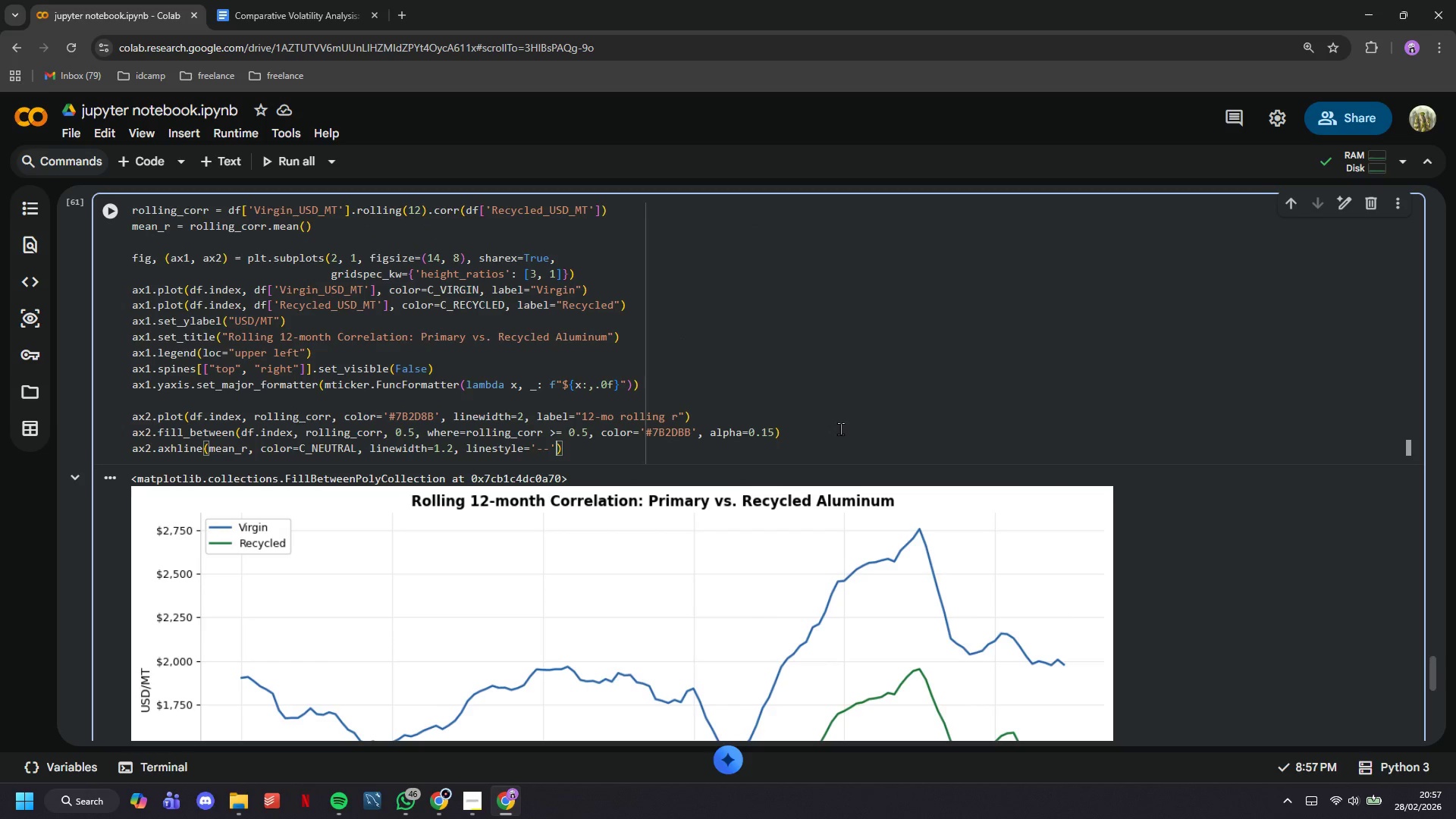 
 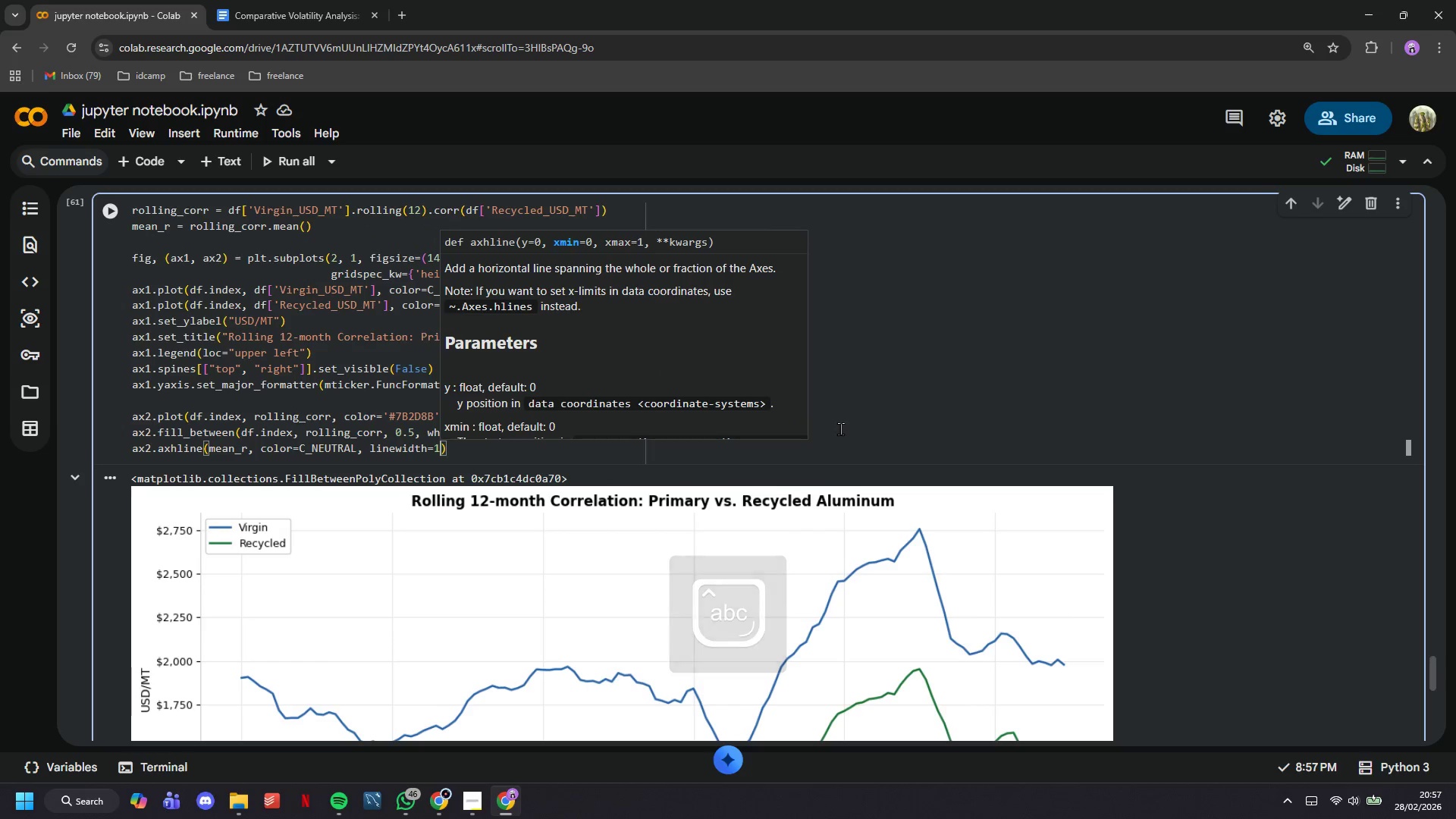 
key(ArrowRight)
 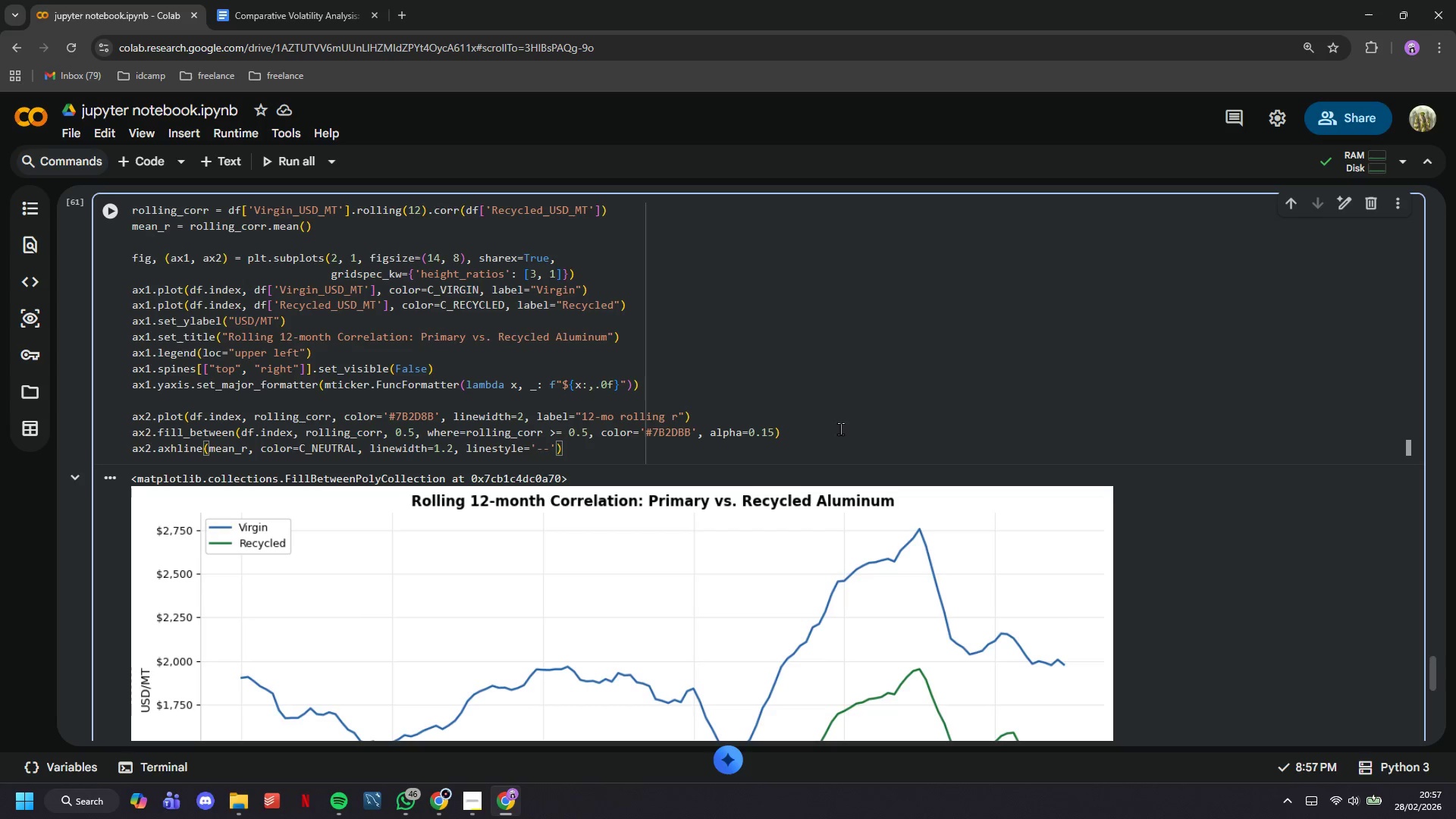 
type(, label=f"Mean r = {e)
key(Backspace)
type(mean_r:.)
 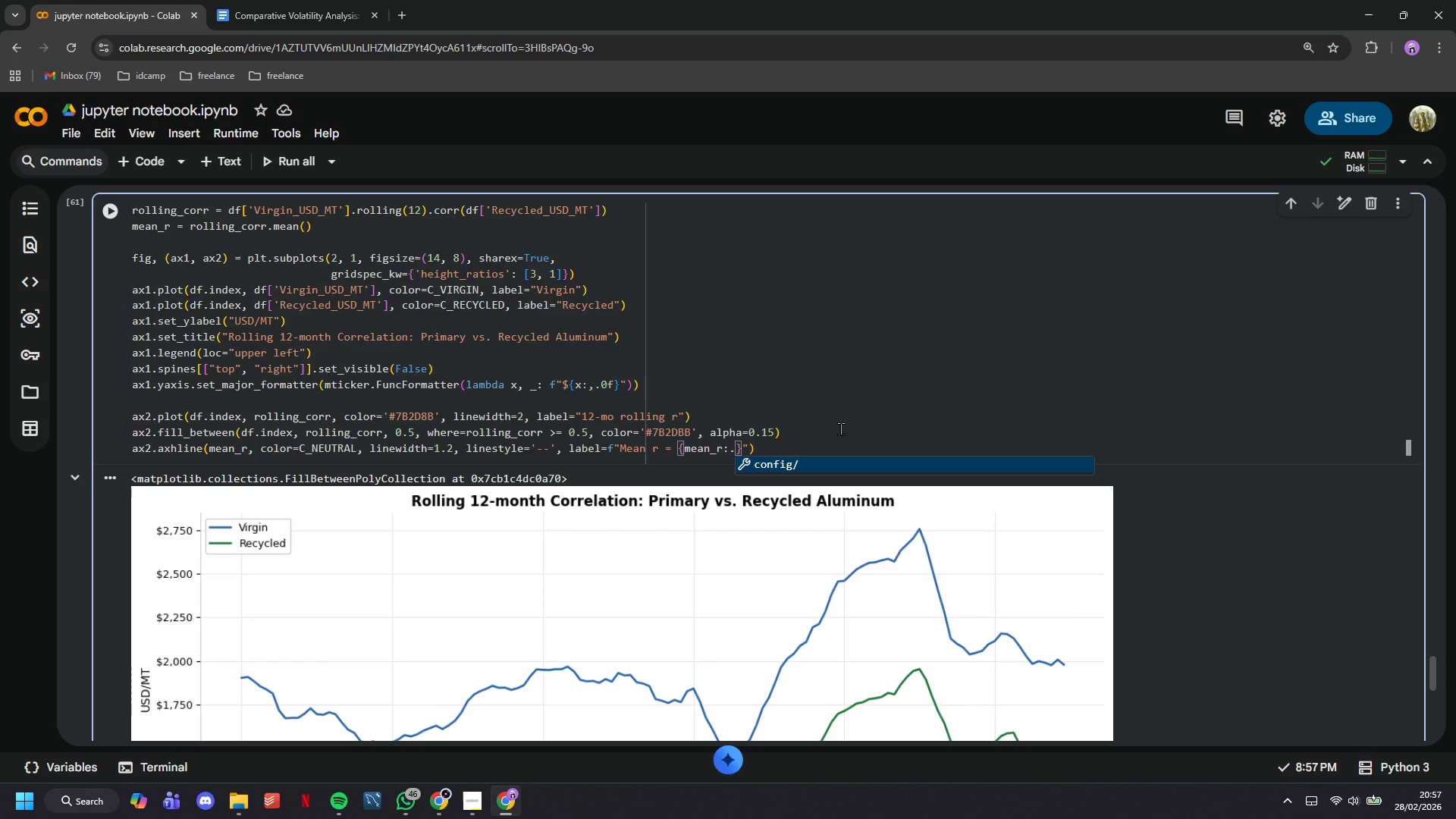 
wait(6.98)
 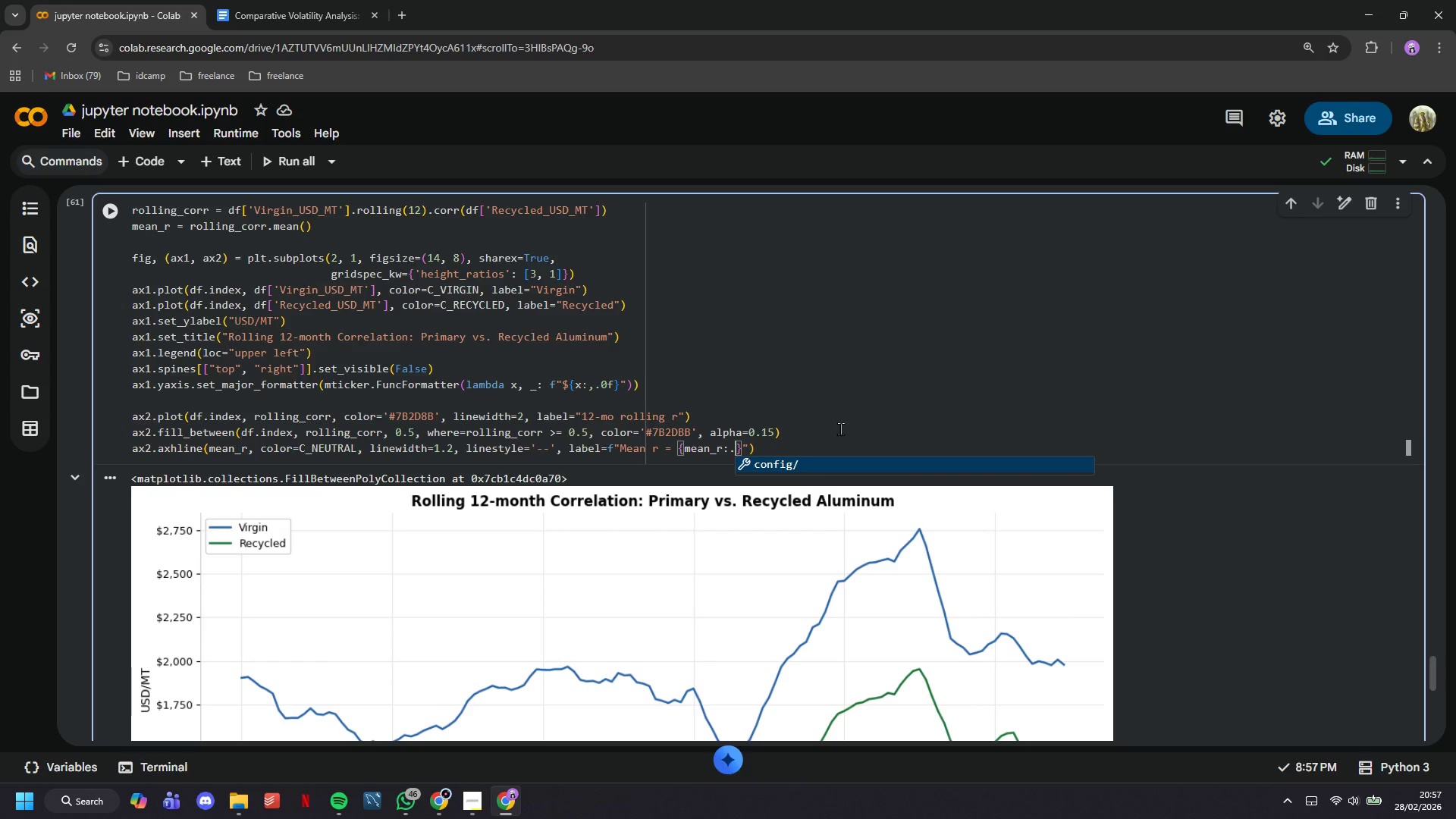 
type(3f)
 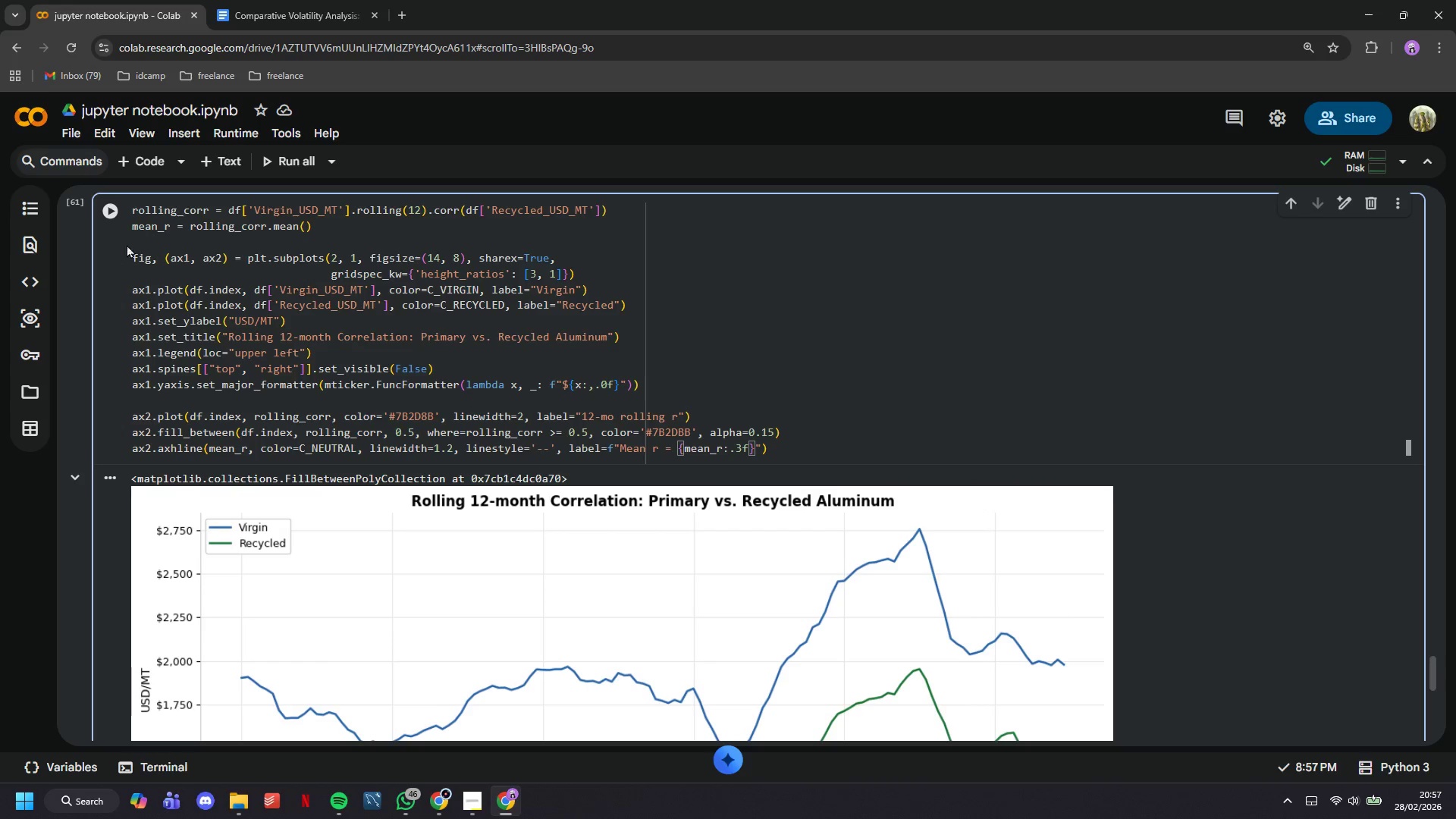 
left_click([115, 212])
 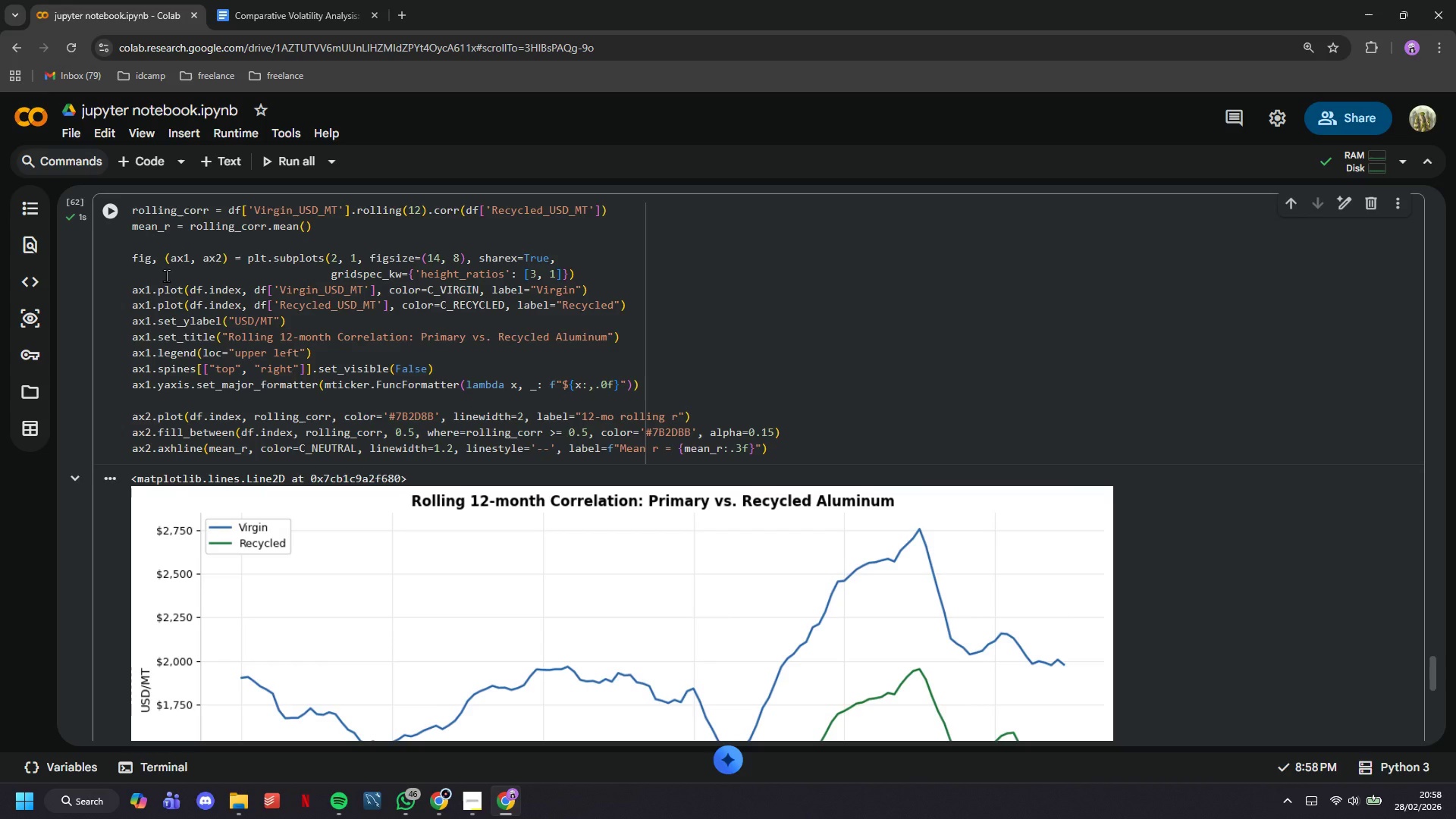 
wait(26.25)
 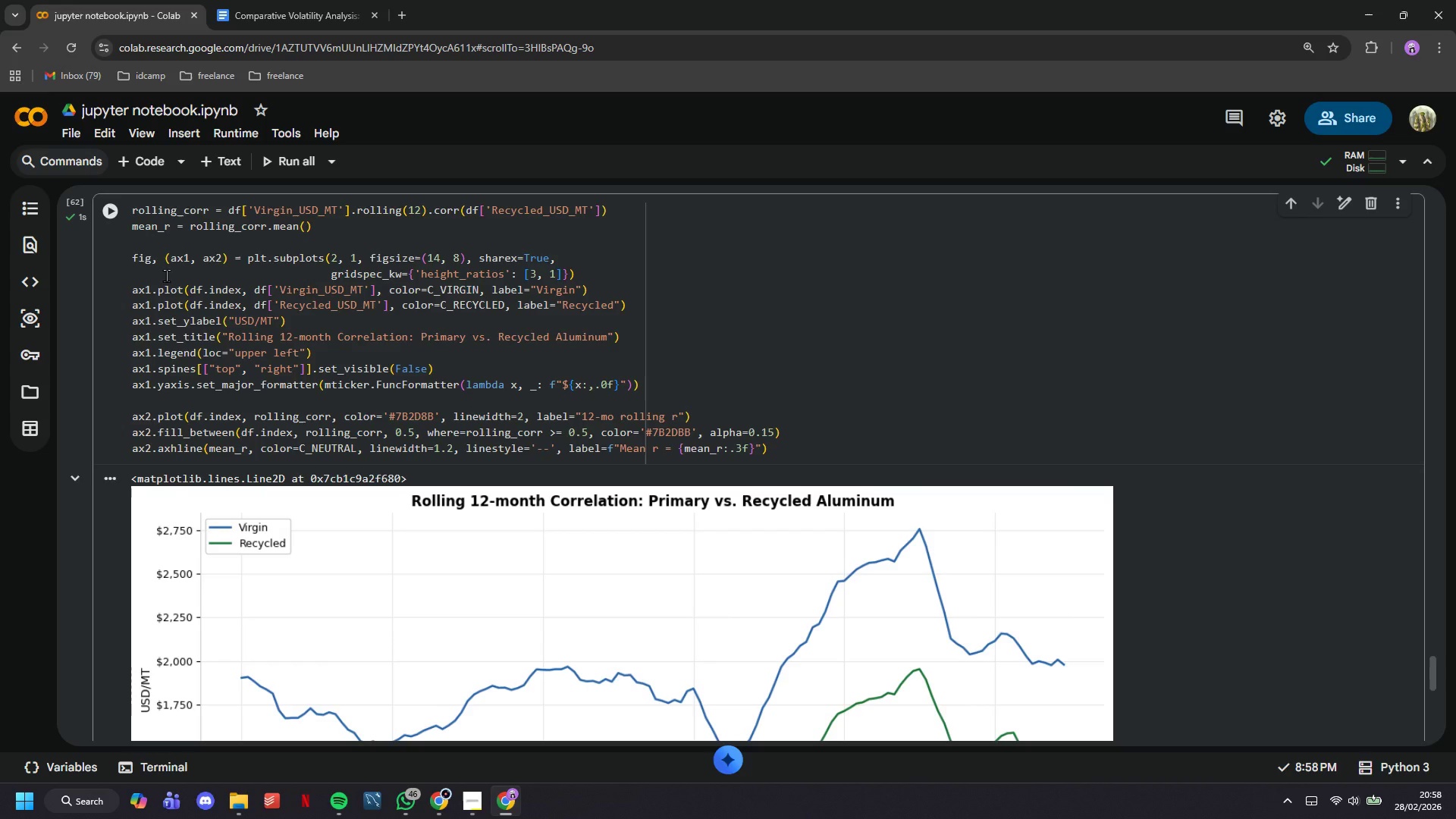 
scroll: coordinate [294, 318], scroll_direction: down, amount: 5.0
 